 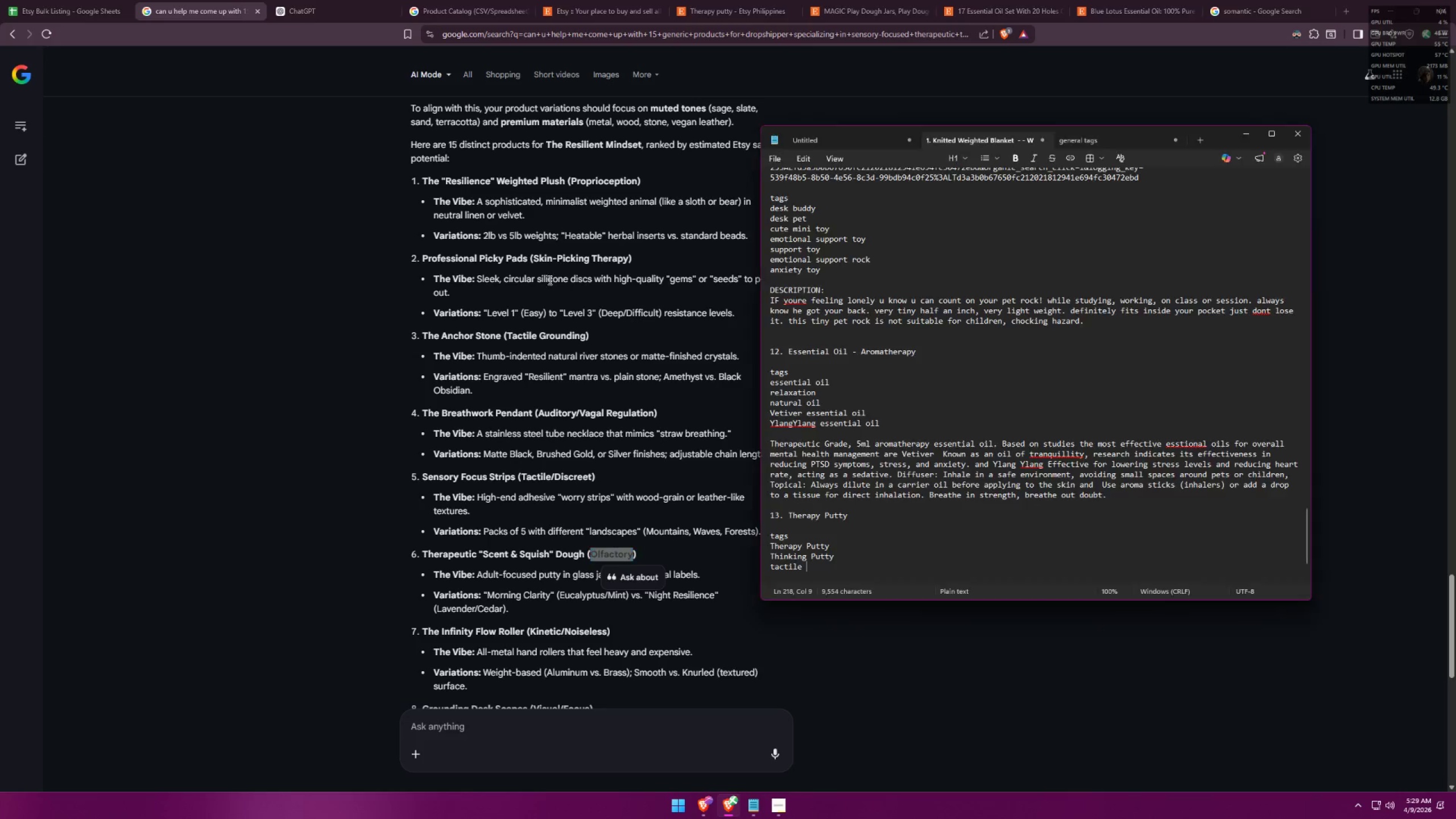 
key(Alt+Tab)
 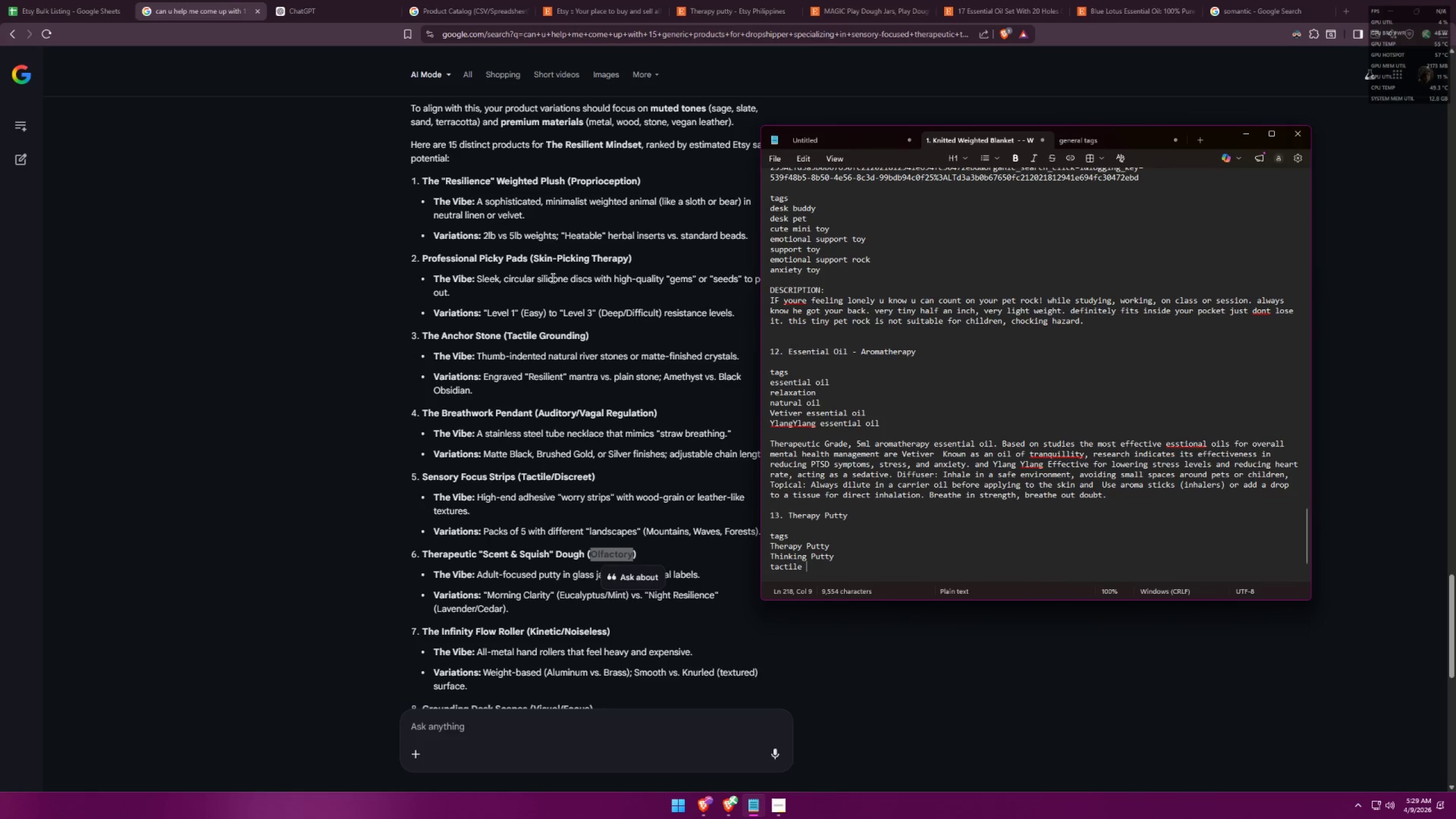 
key(Alt+AltLeft)
 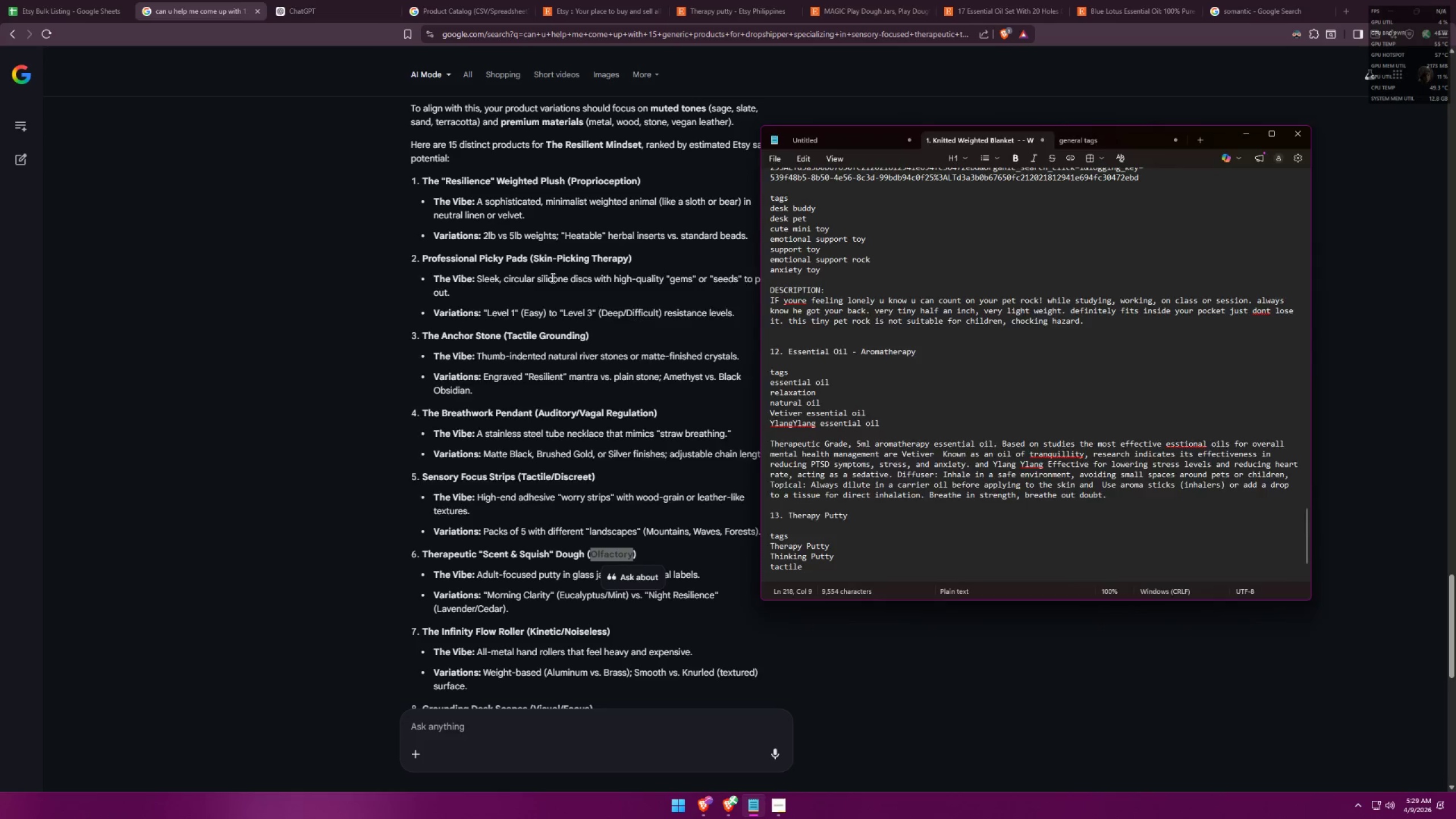 
key(Alt+Tab)
 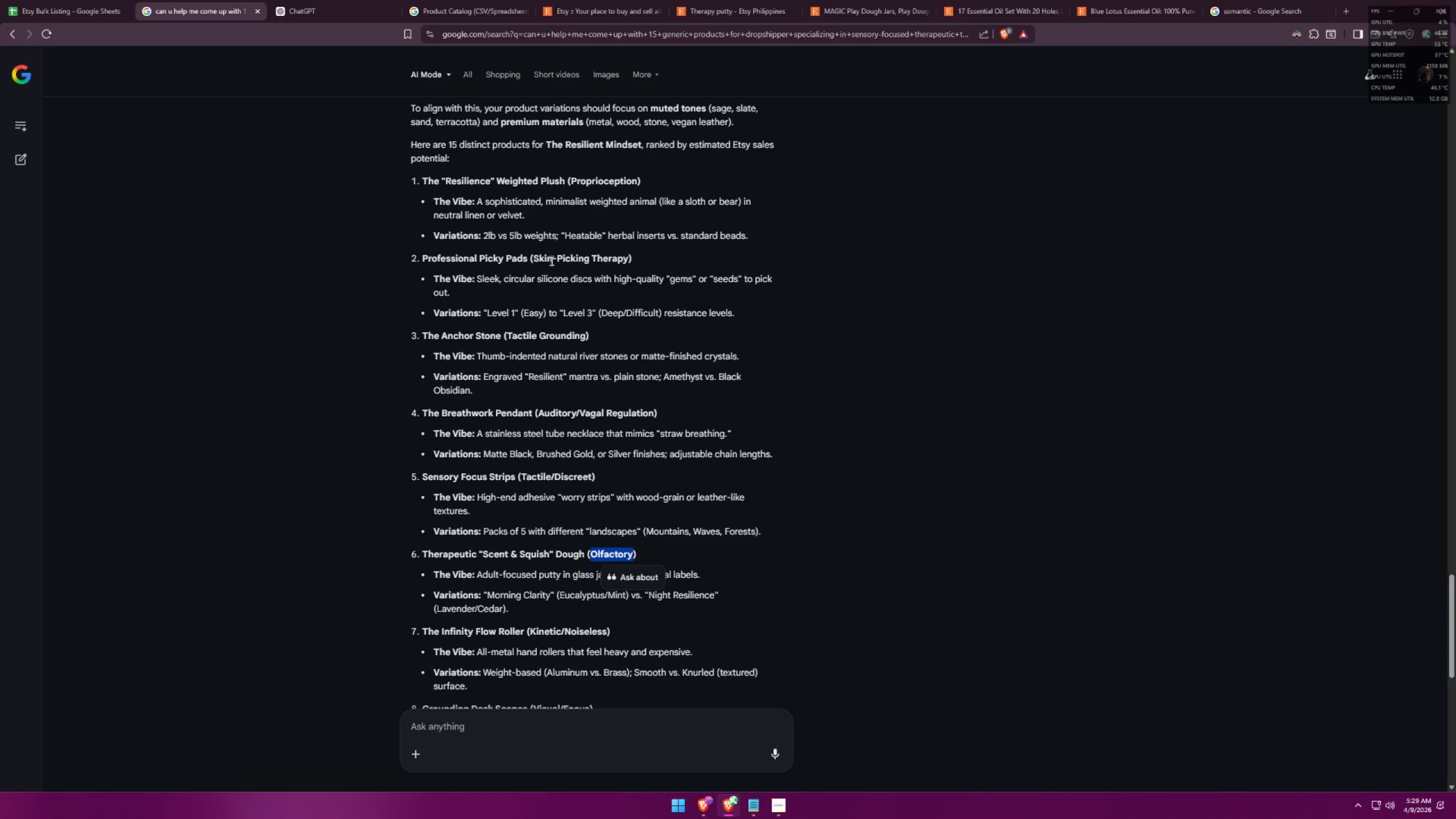 
wait(11.29)
 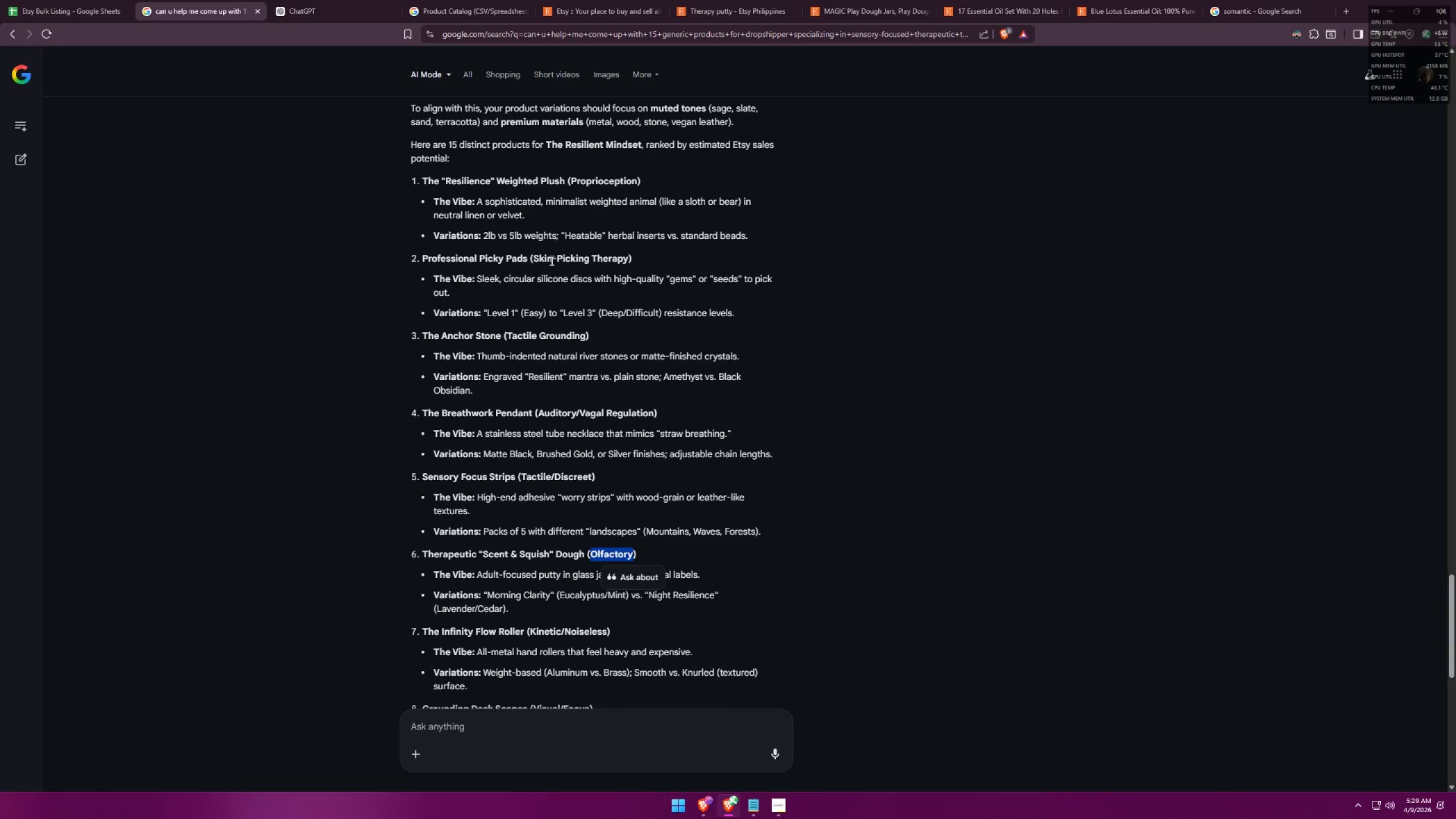 
key(Alt+AltLeft)
 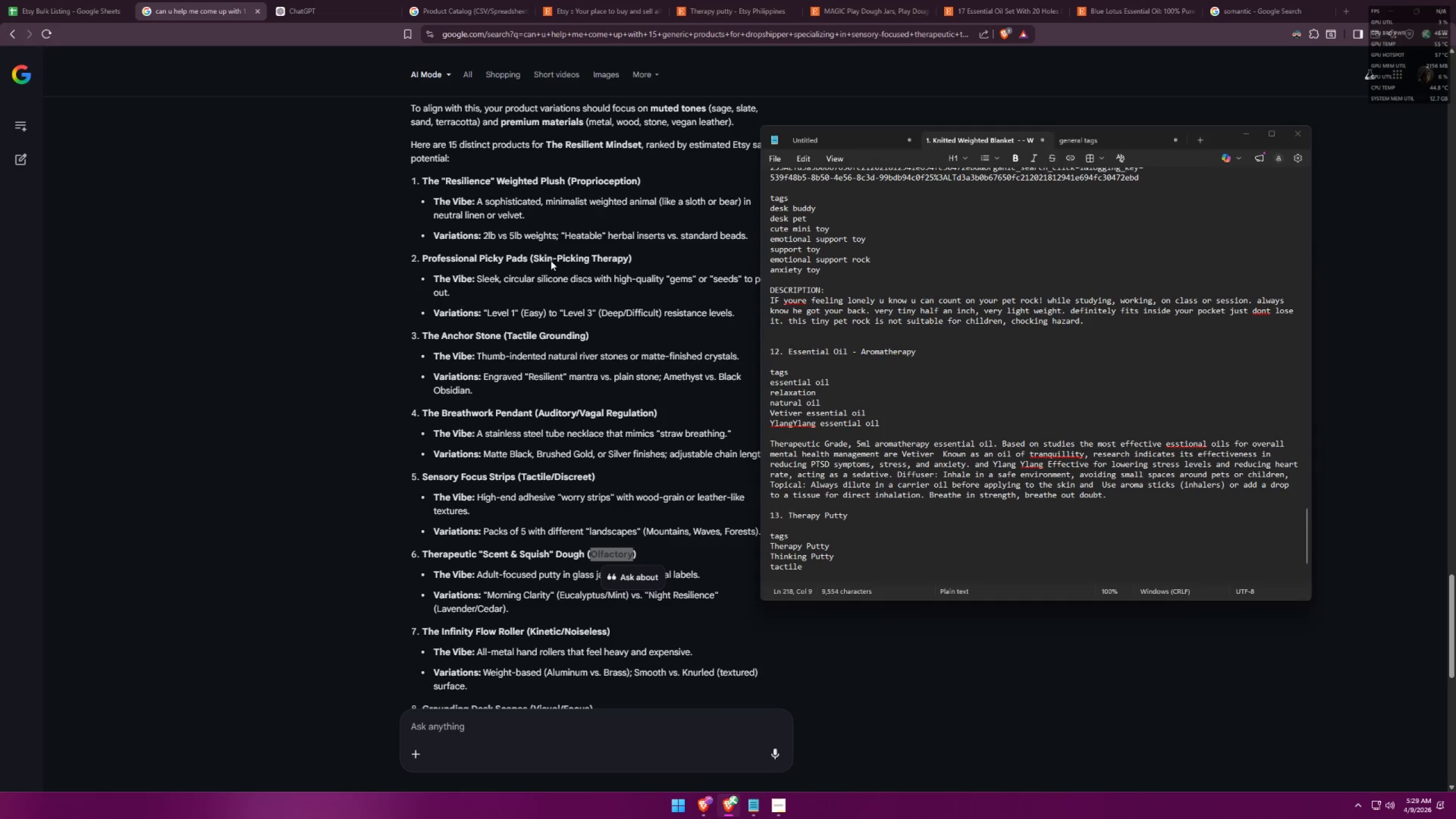 
key(Tab)
type(grounding)
 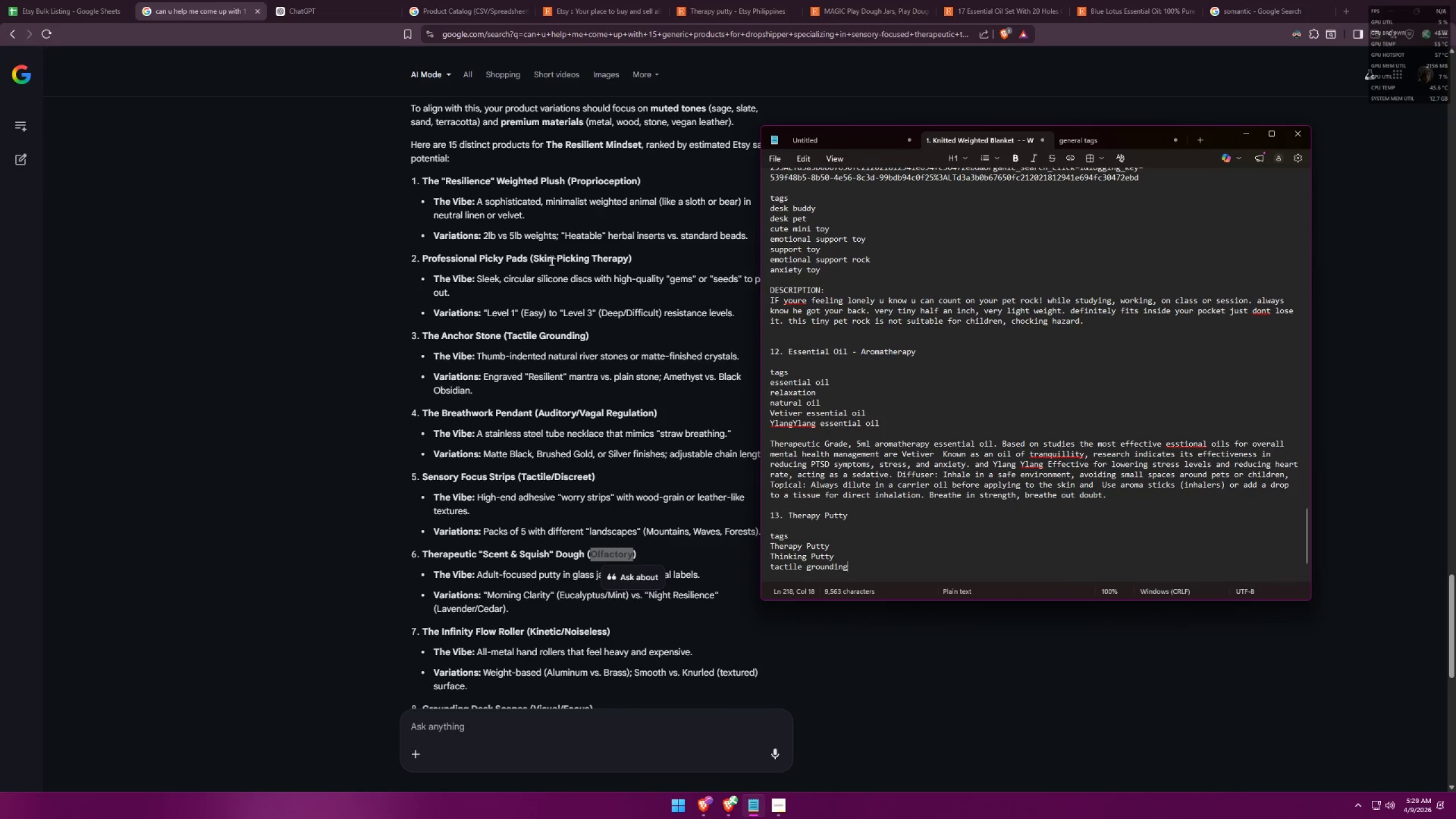 
key(Shift+Enter)
 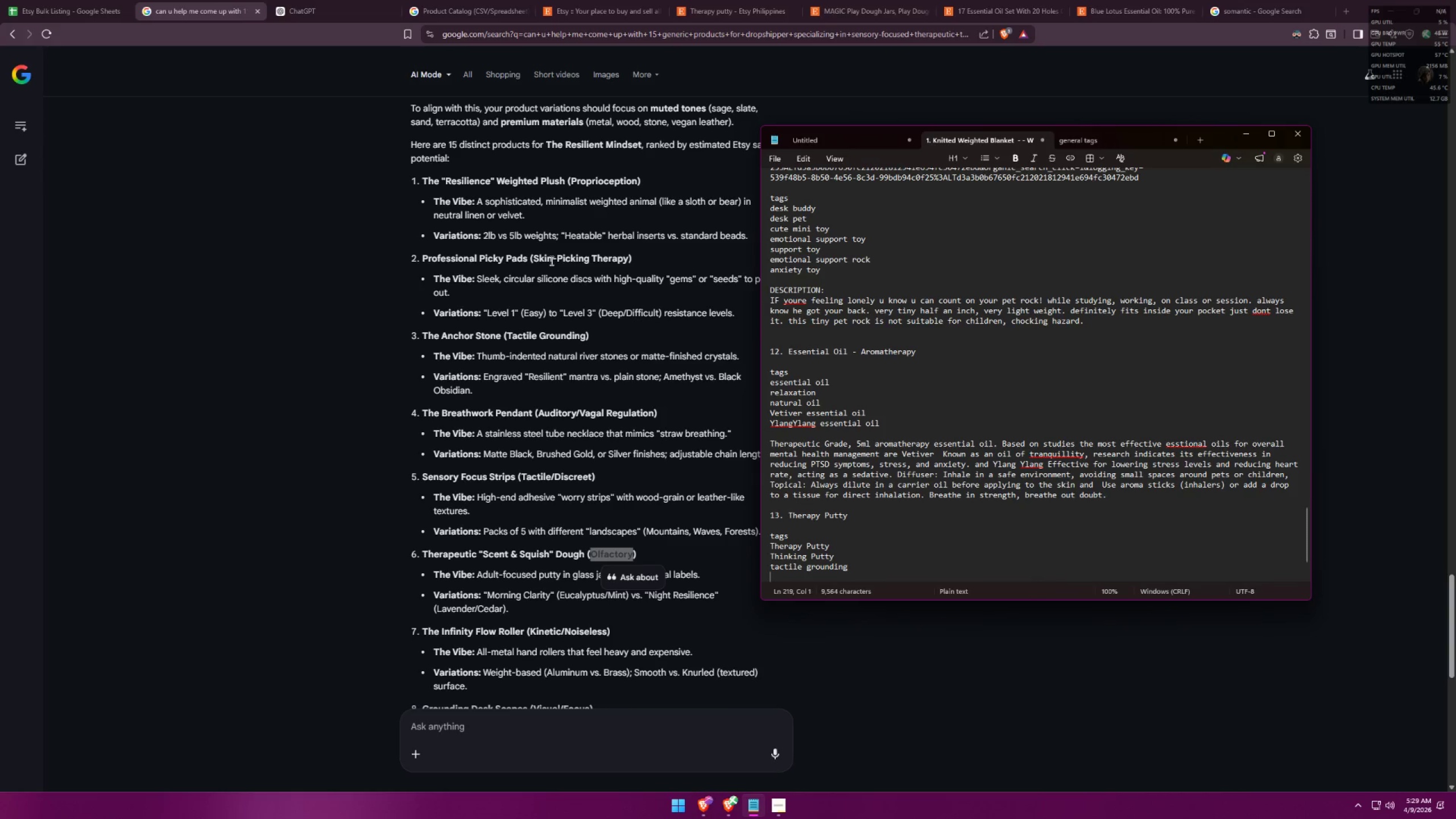 
key(Alt+AltLeft)
 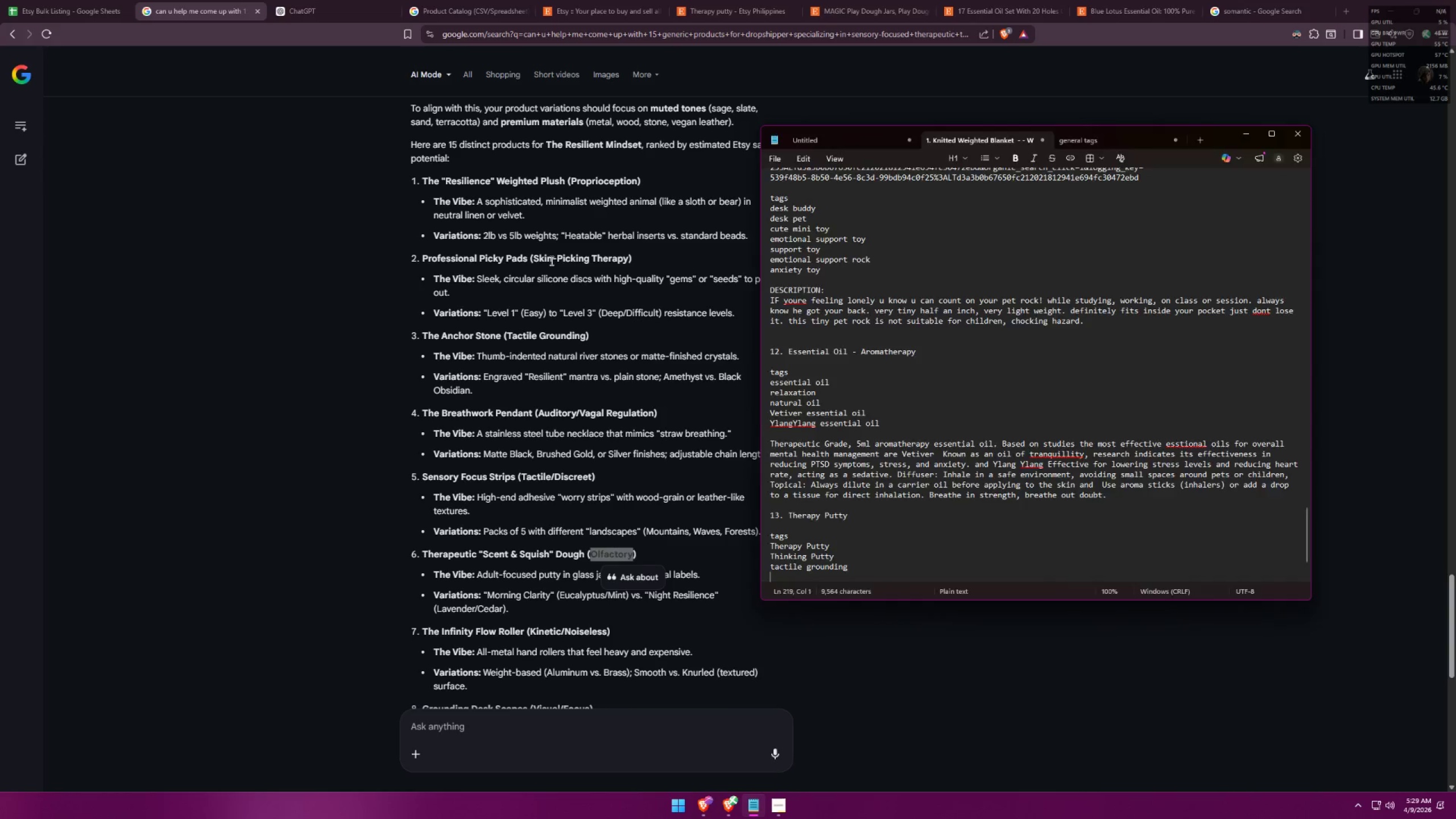 
key(Alt+Tab)
 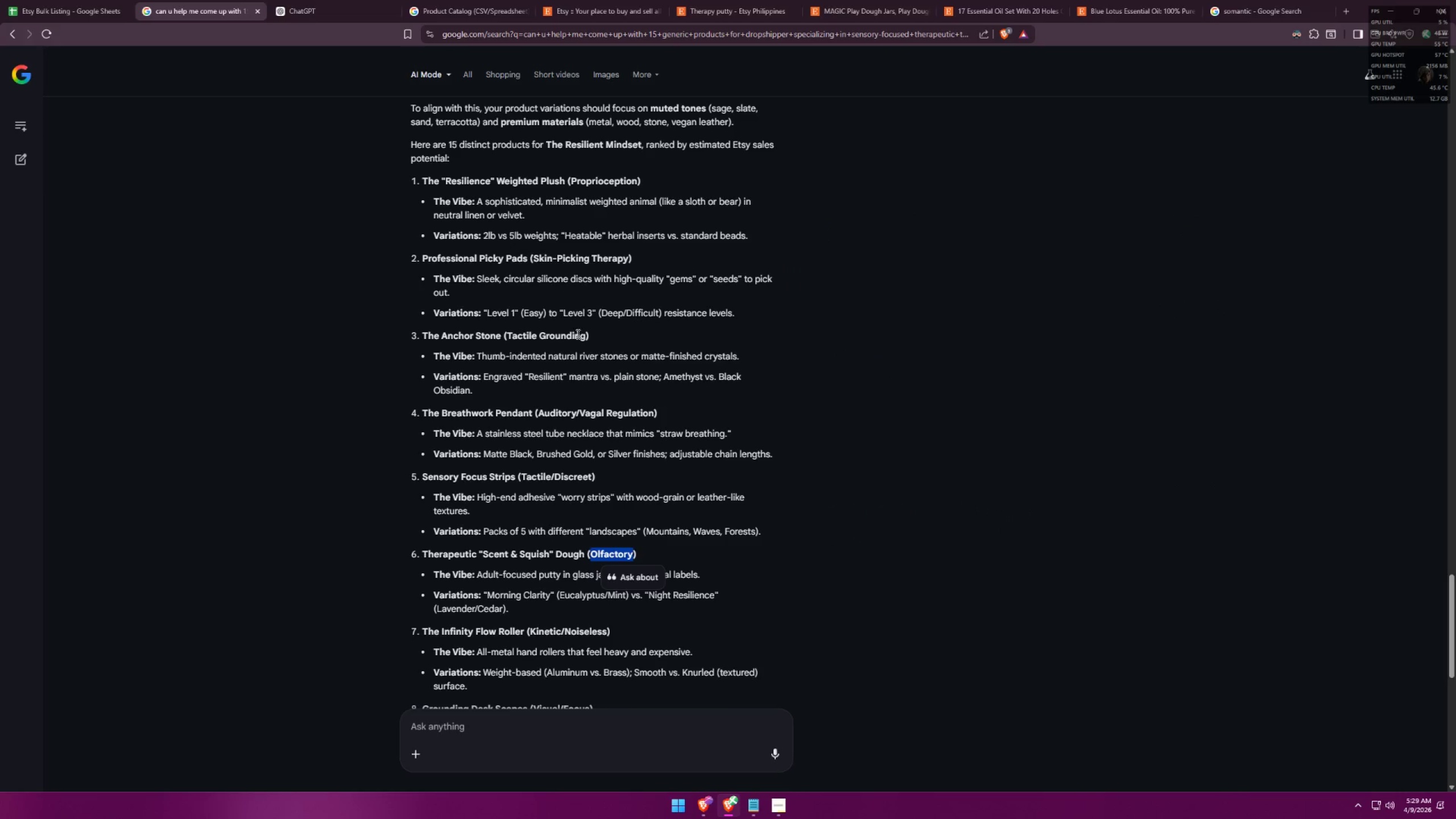 
scroll: coordinate [627, 418], scroll_direction: down, amount: 1.0
 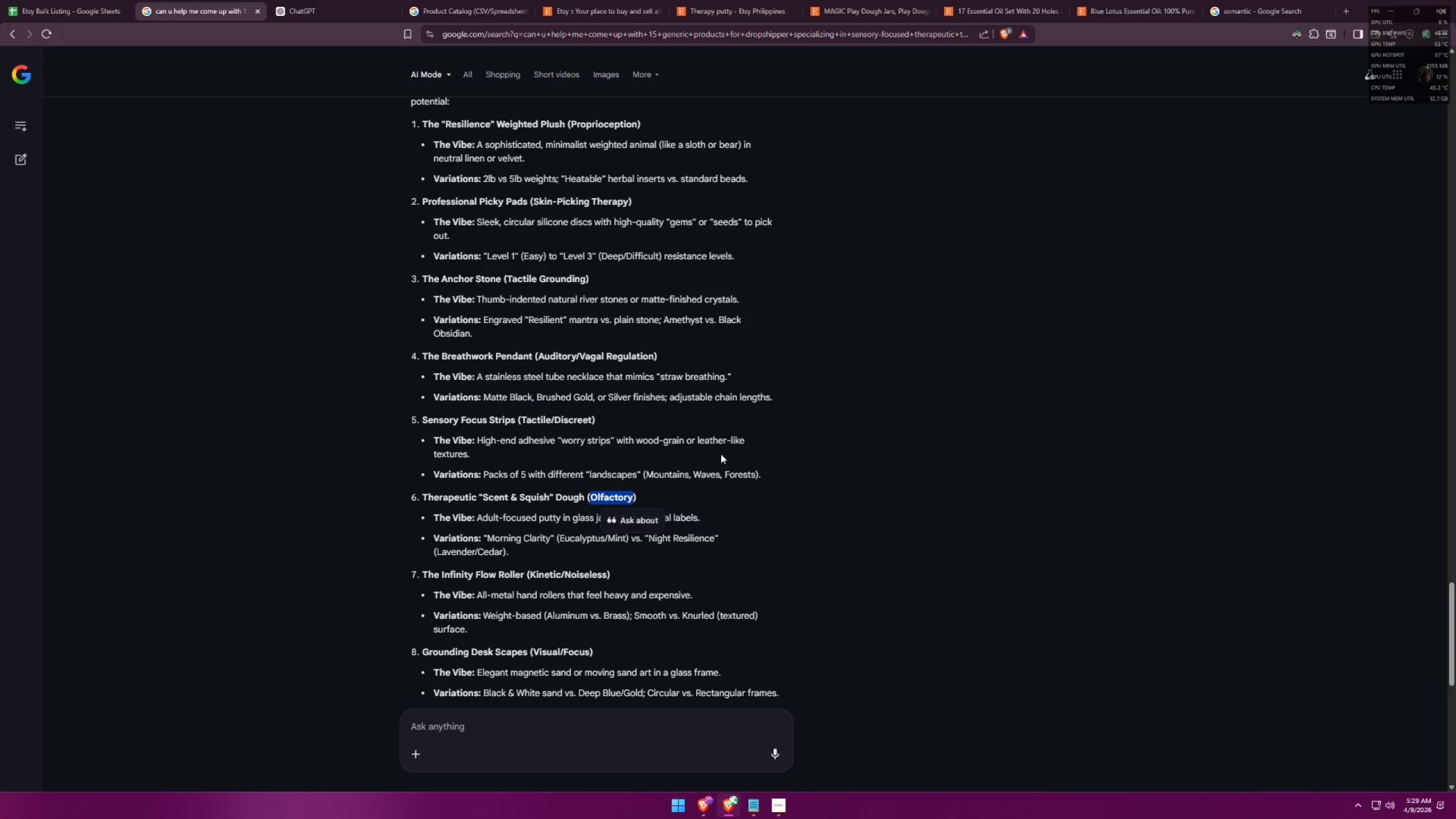 
left_click([862, 476])
 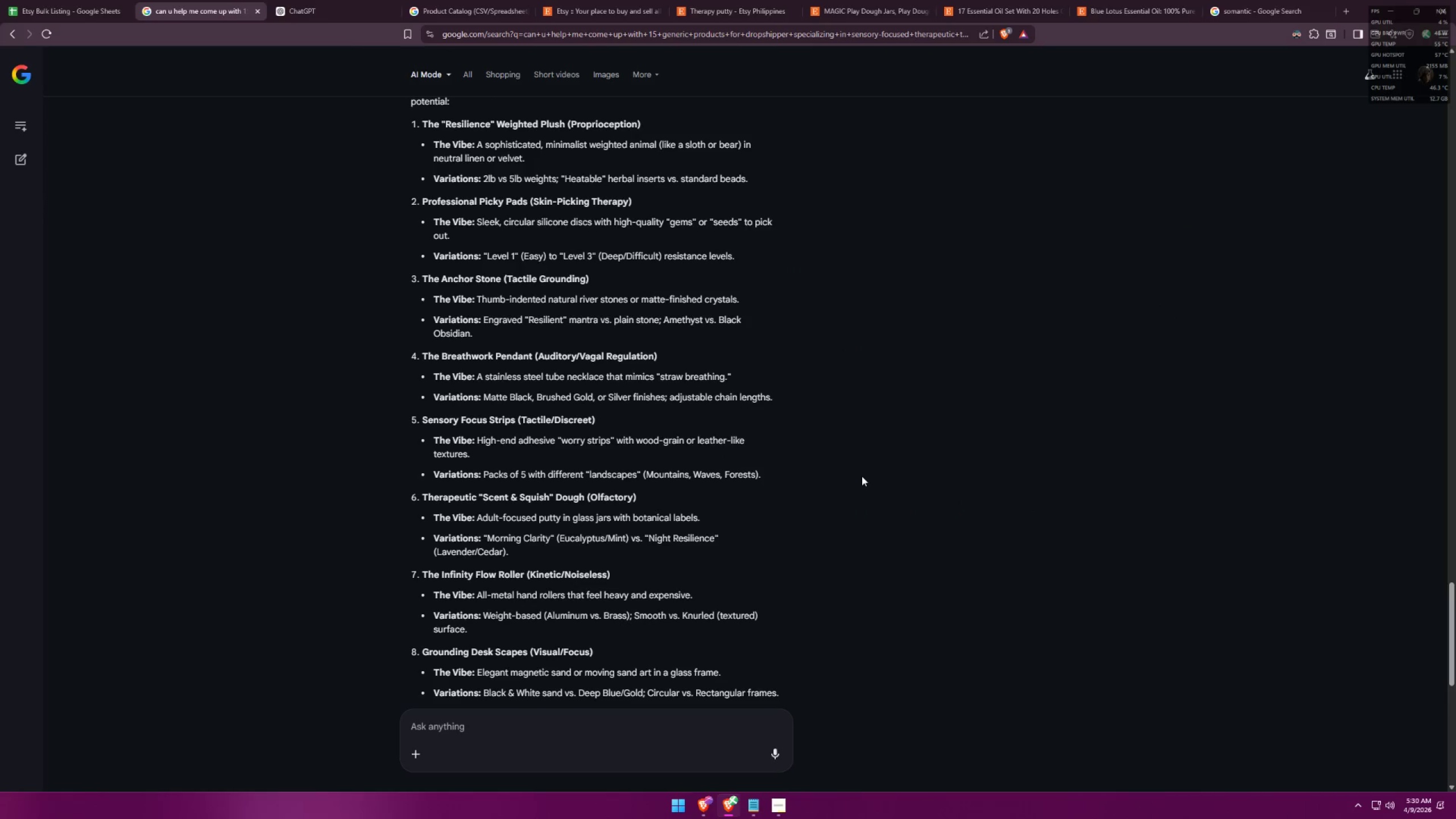 
wait(9.04)
 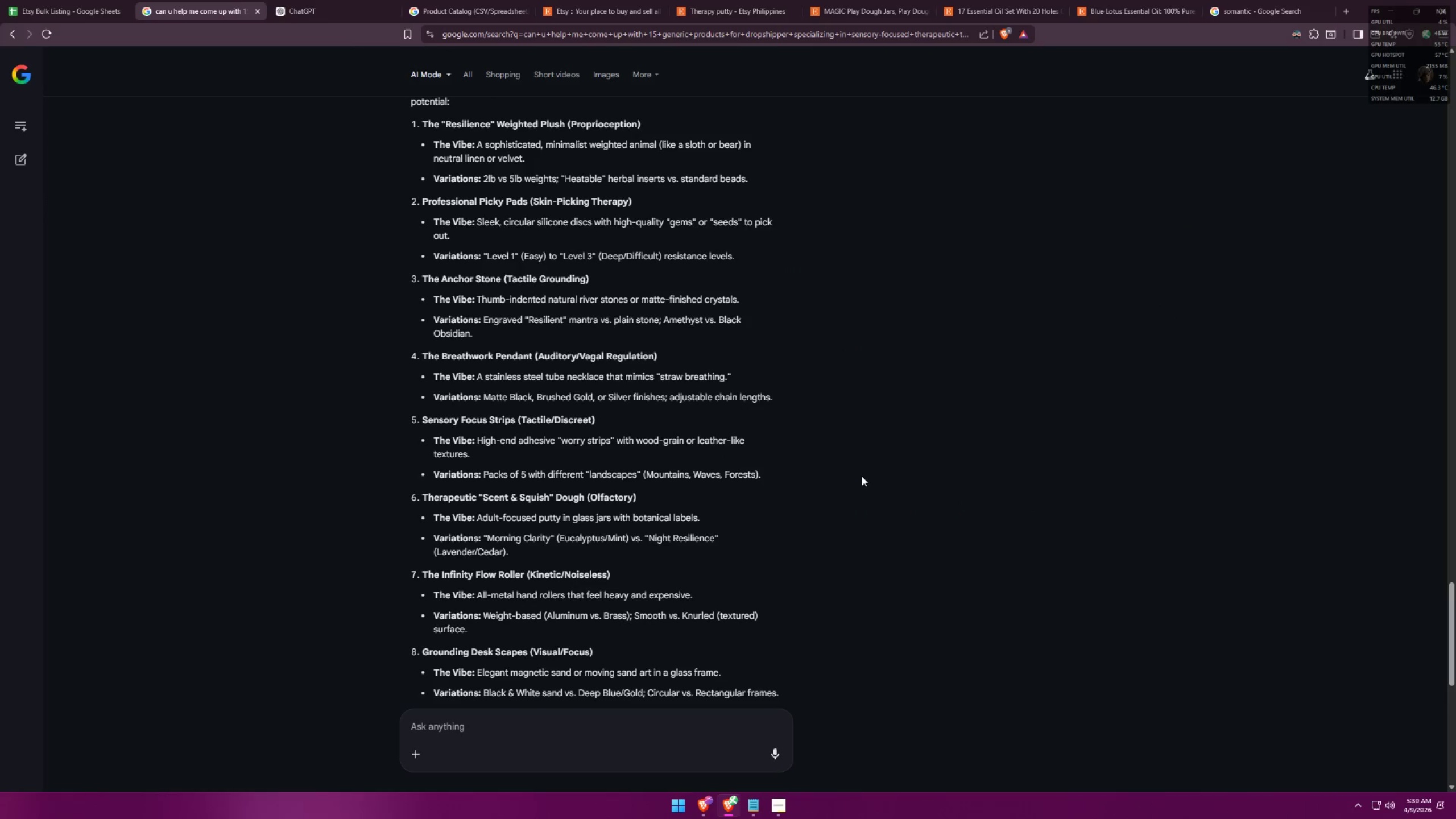 
scroll: coordinate [860, 480], scroll_direction: down, amount: 2.0
 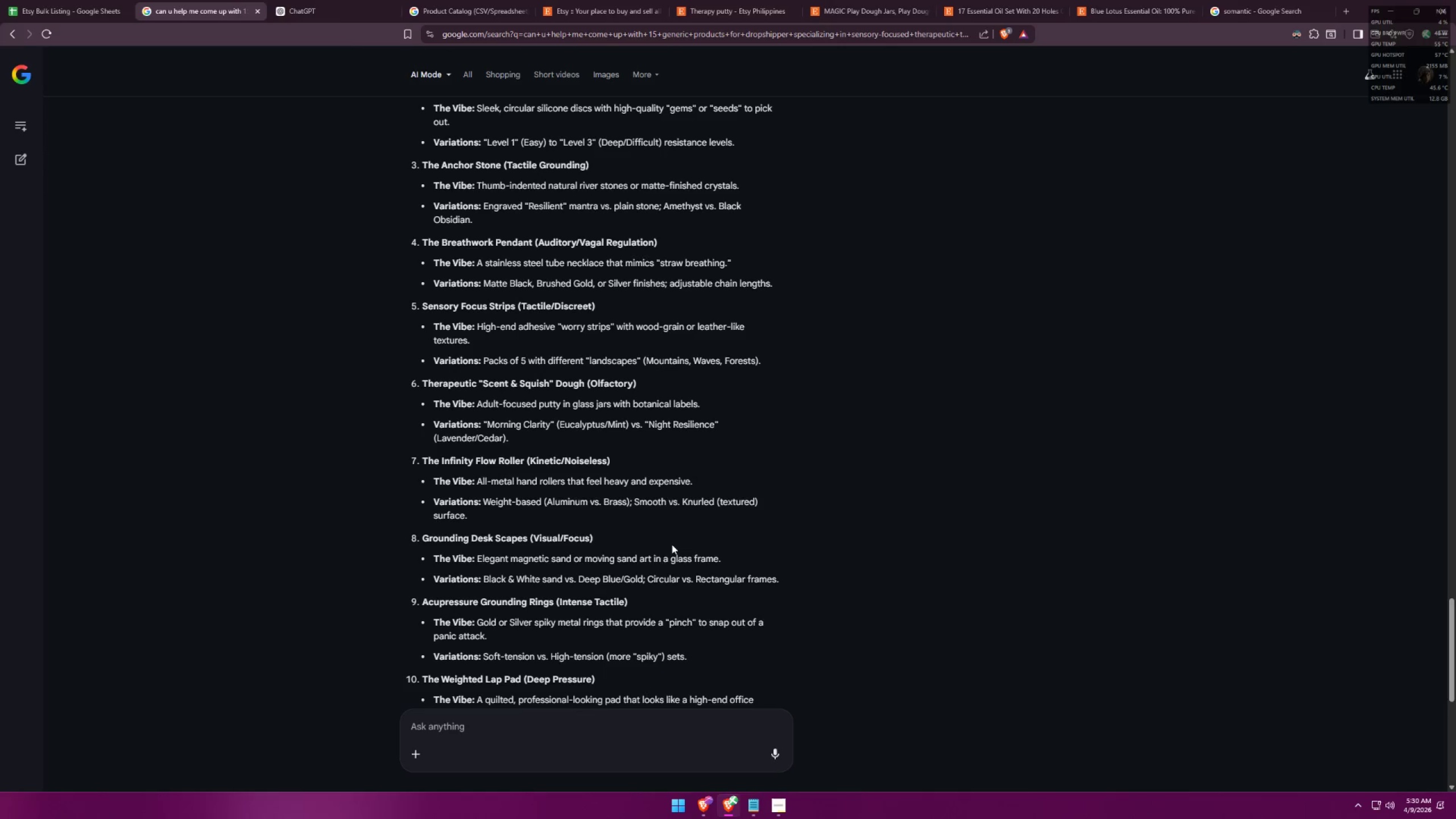 
wait(10.29)
 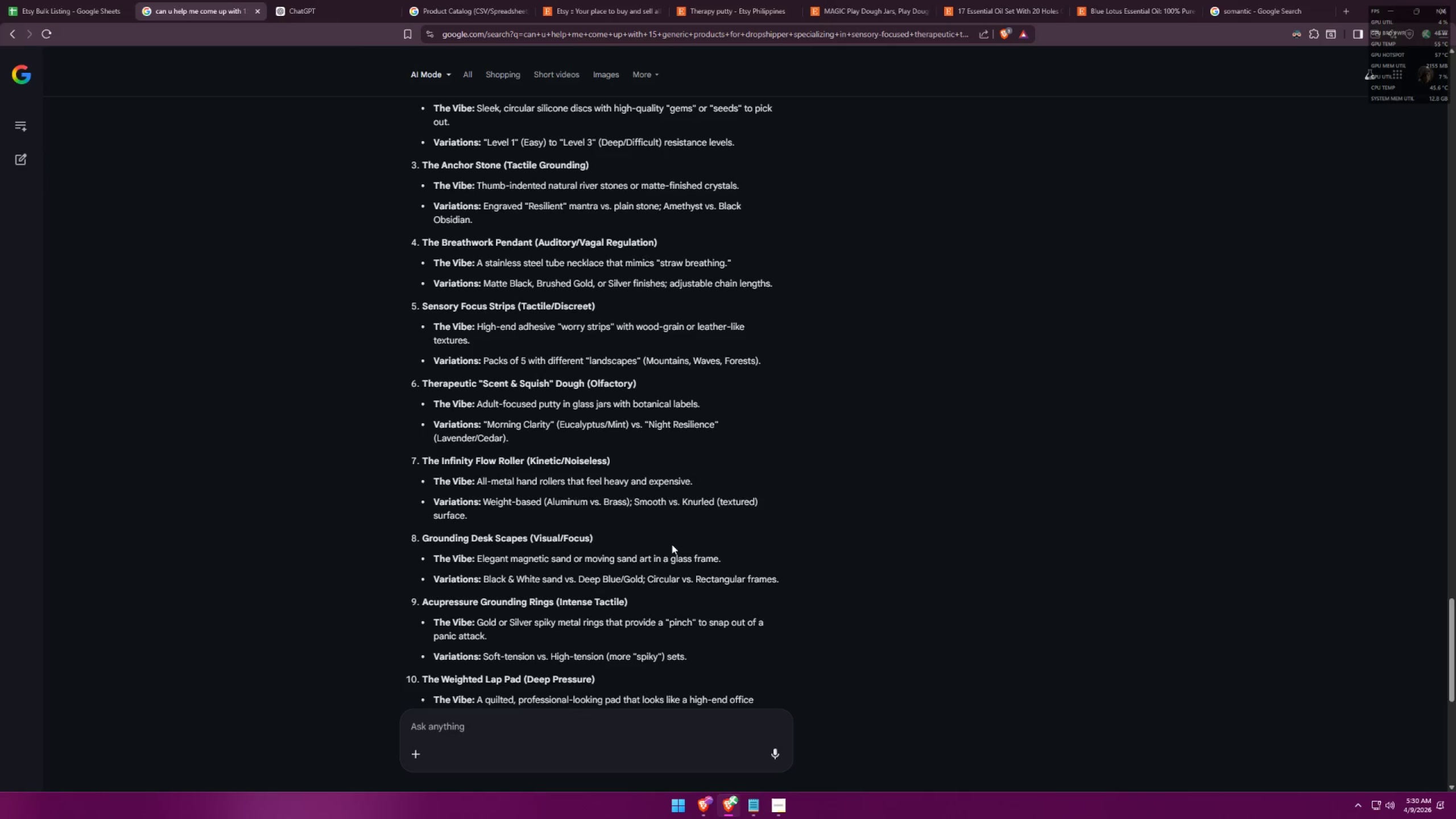 
scroll: coordinate [669, 550], scroll_direction: down, amount: 3.0
 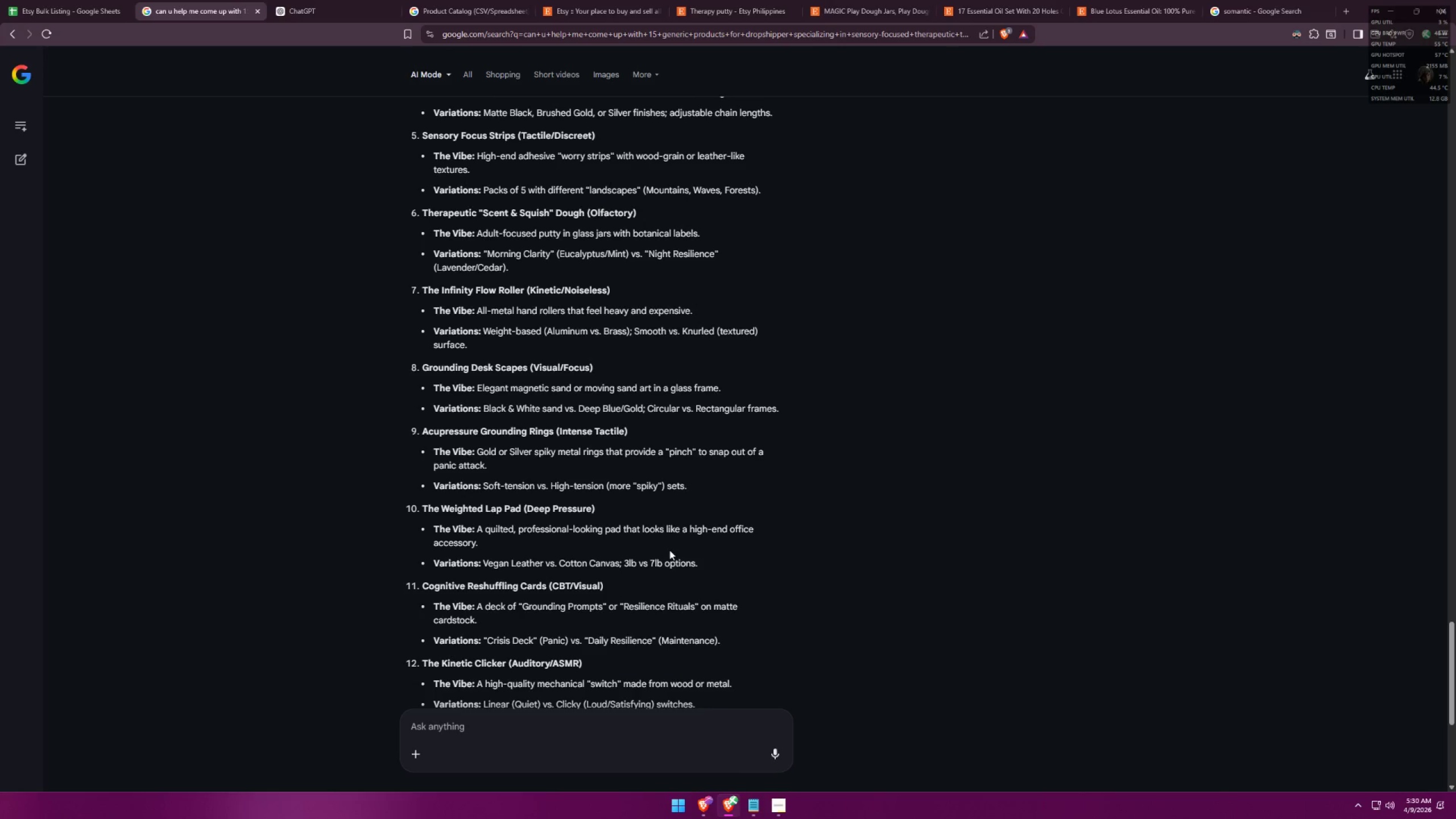 
key(Alt+AltLeft)
 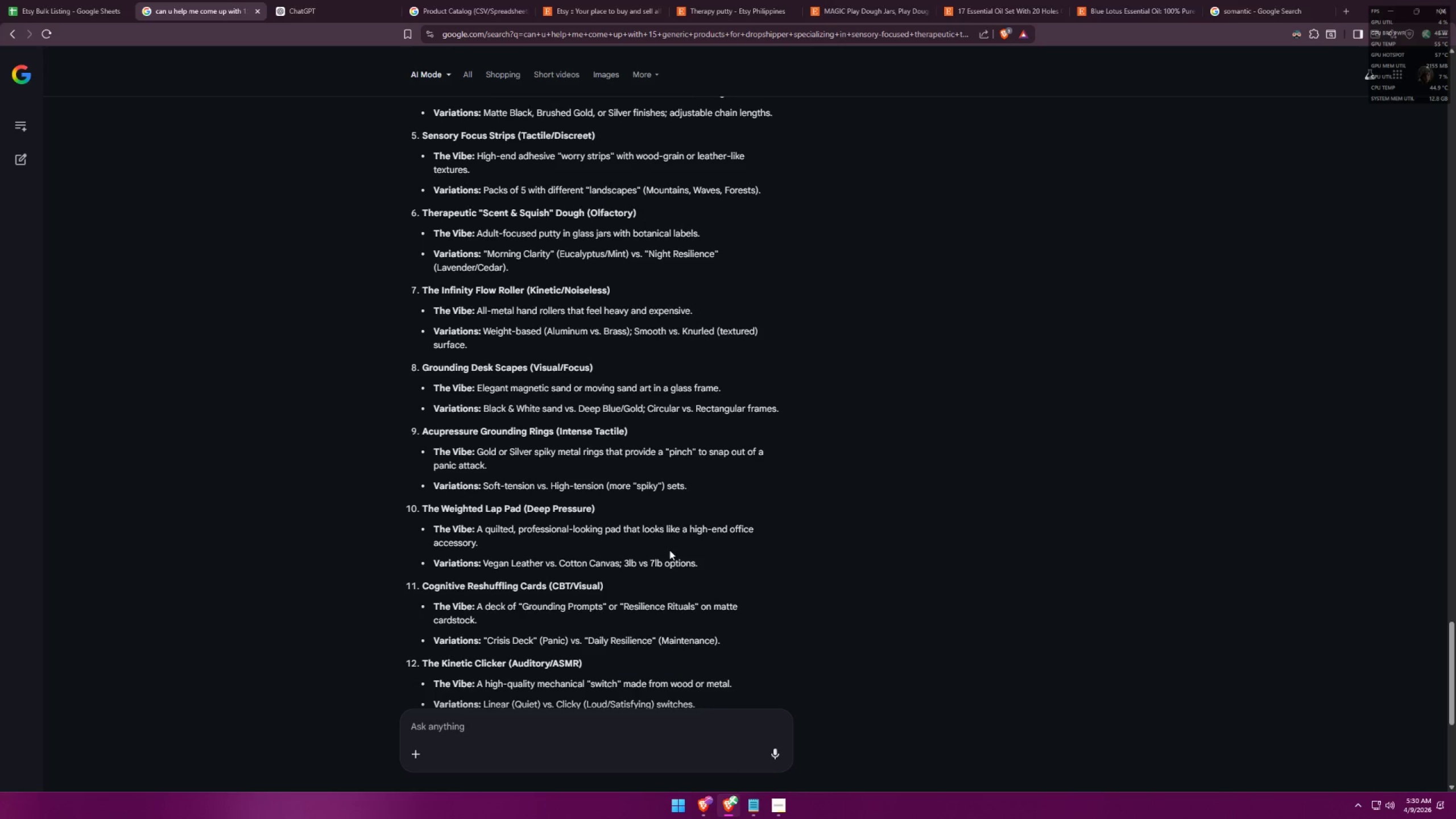 
key(Alt+Tab)
 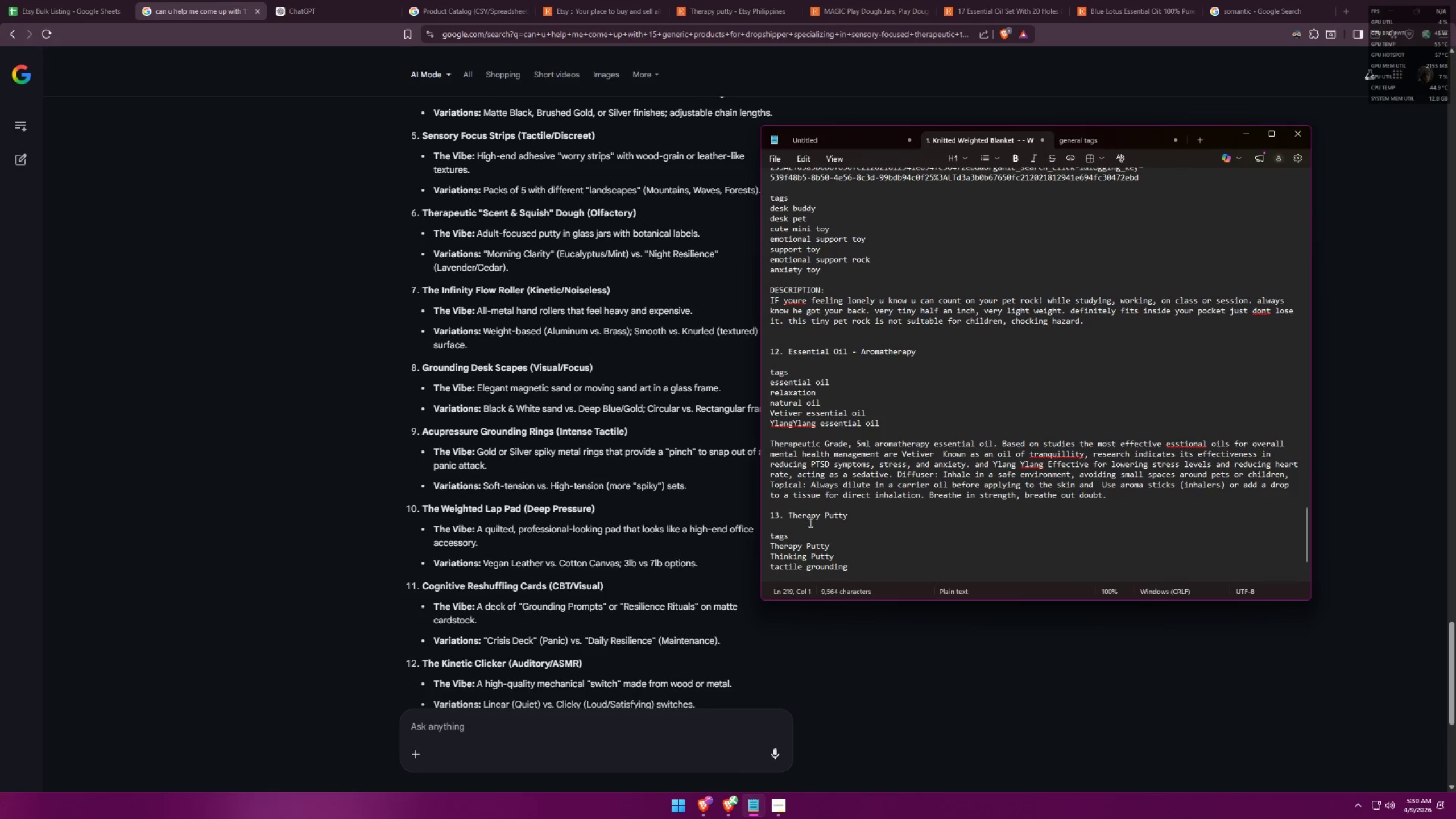 
scroll: coordinate [906, 425], scroll_direction: up, amount: 18.0
 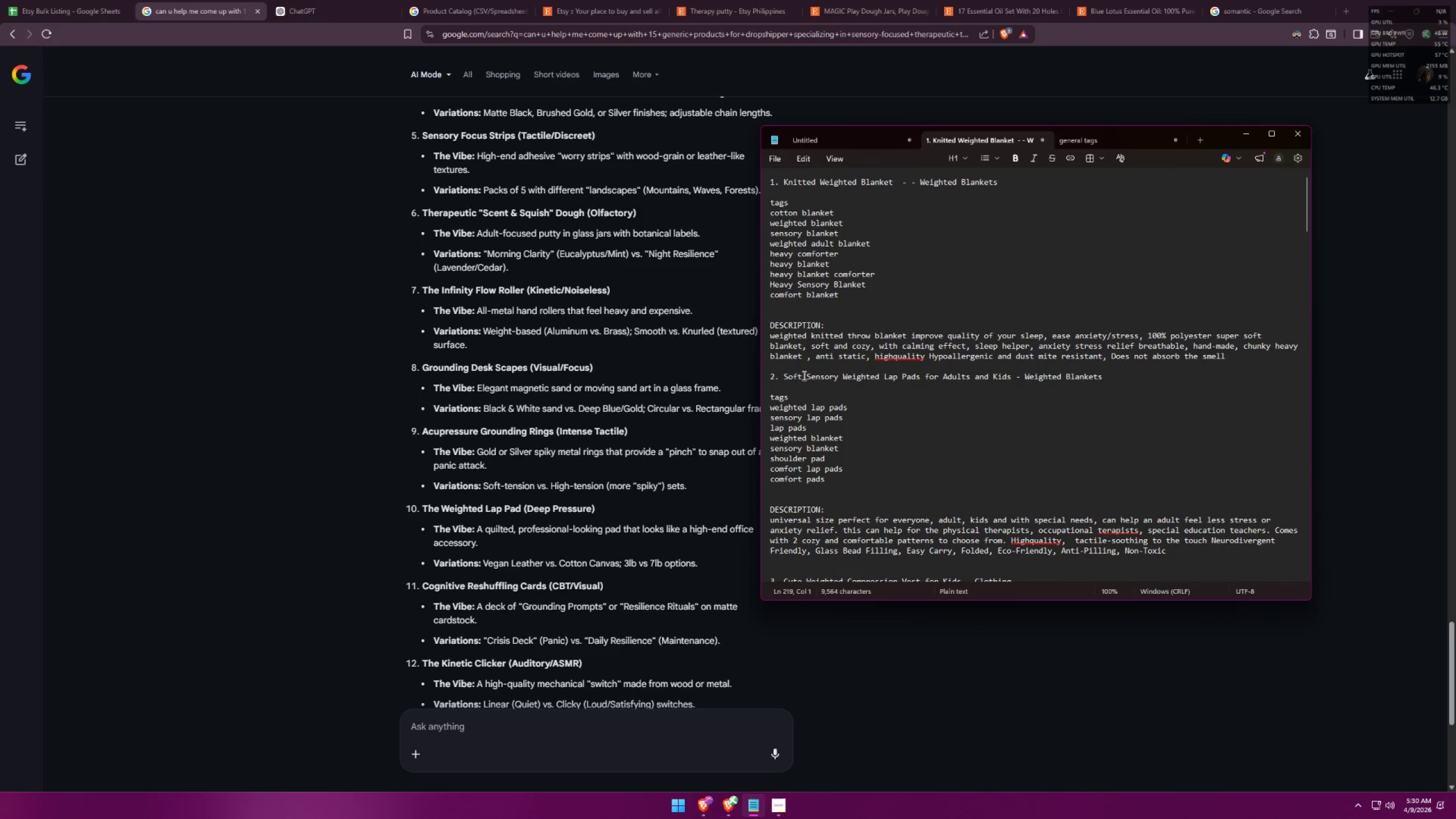 
left_click_drag(start_coordinate=[803, 378], to_coordinate=[784, 376])
 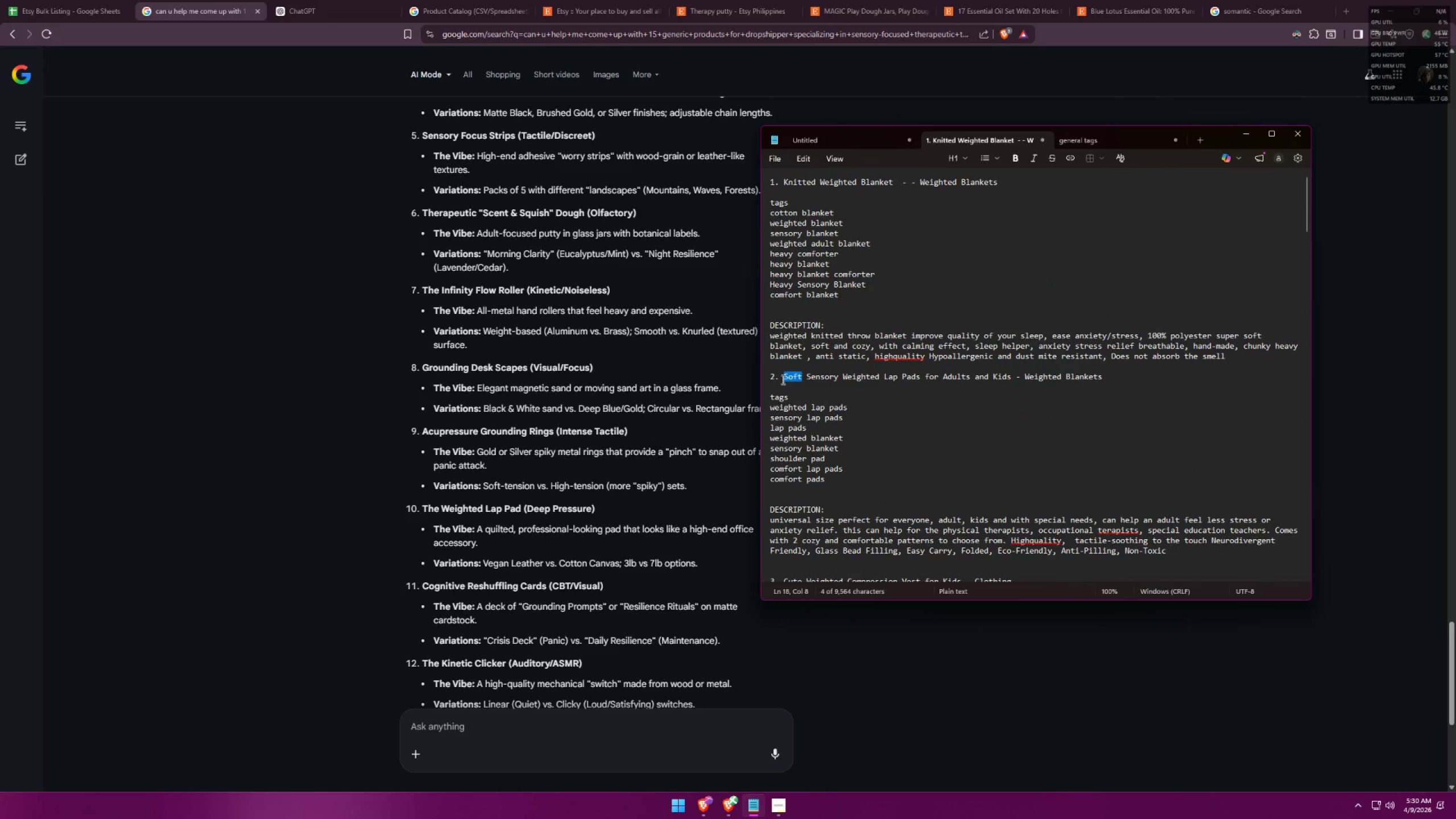 
type(Deep Pressure)
 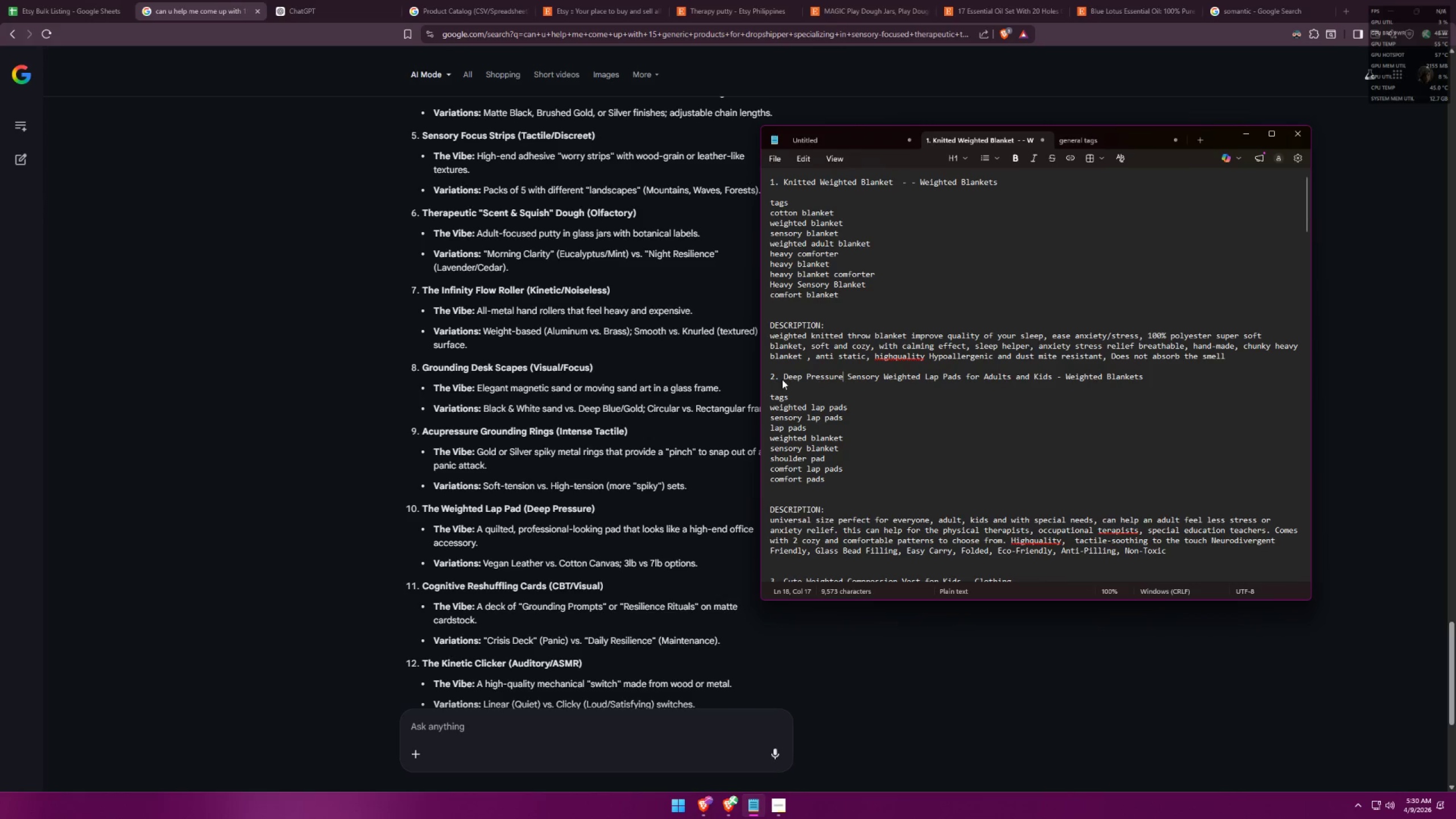 
left_click([938, 419])
 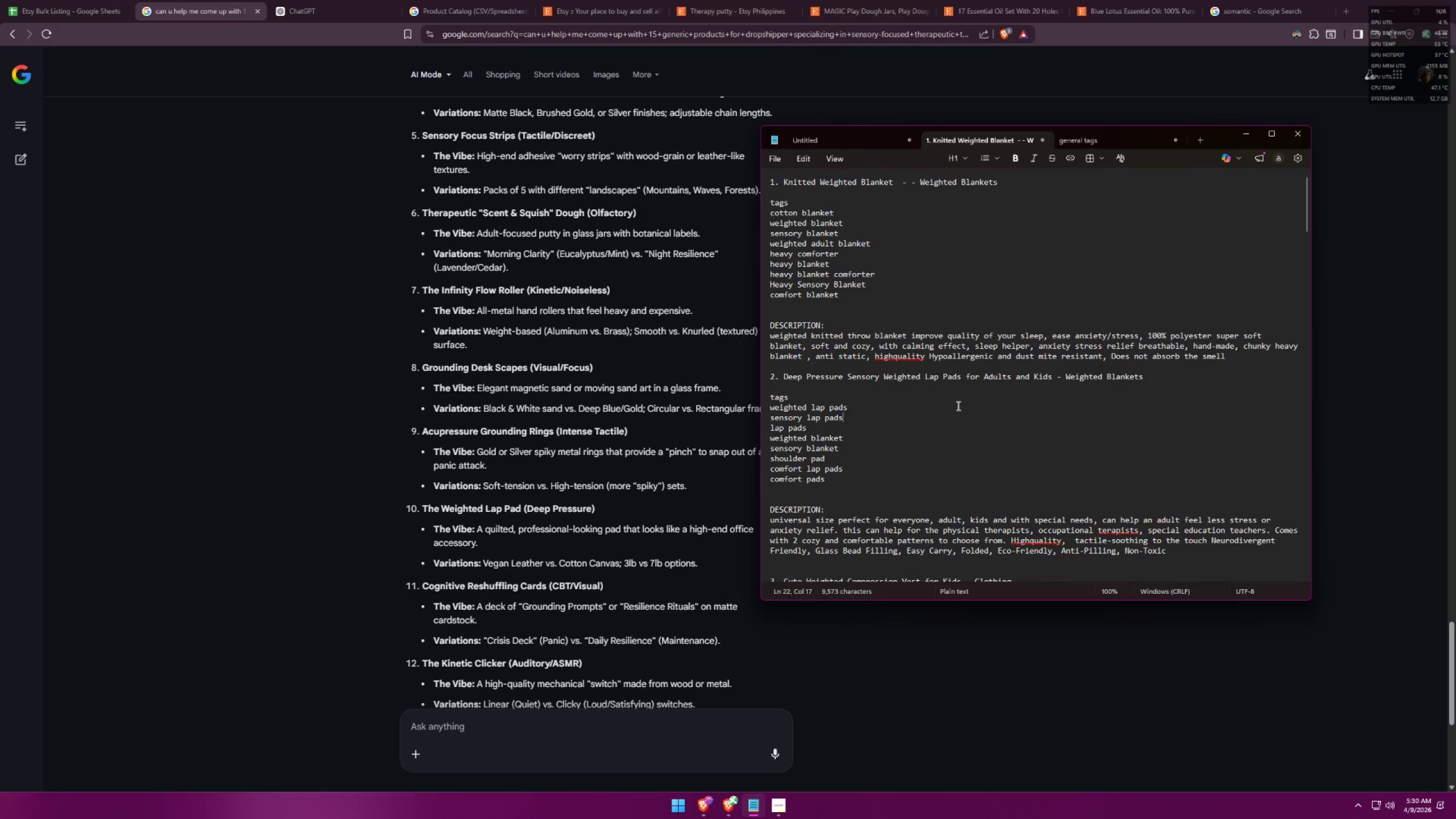 
left_click([1002, 686])
 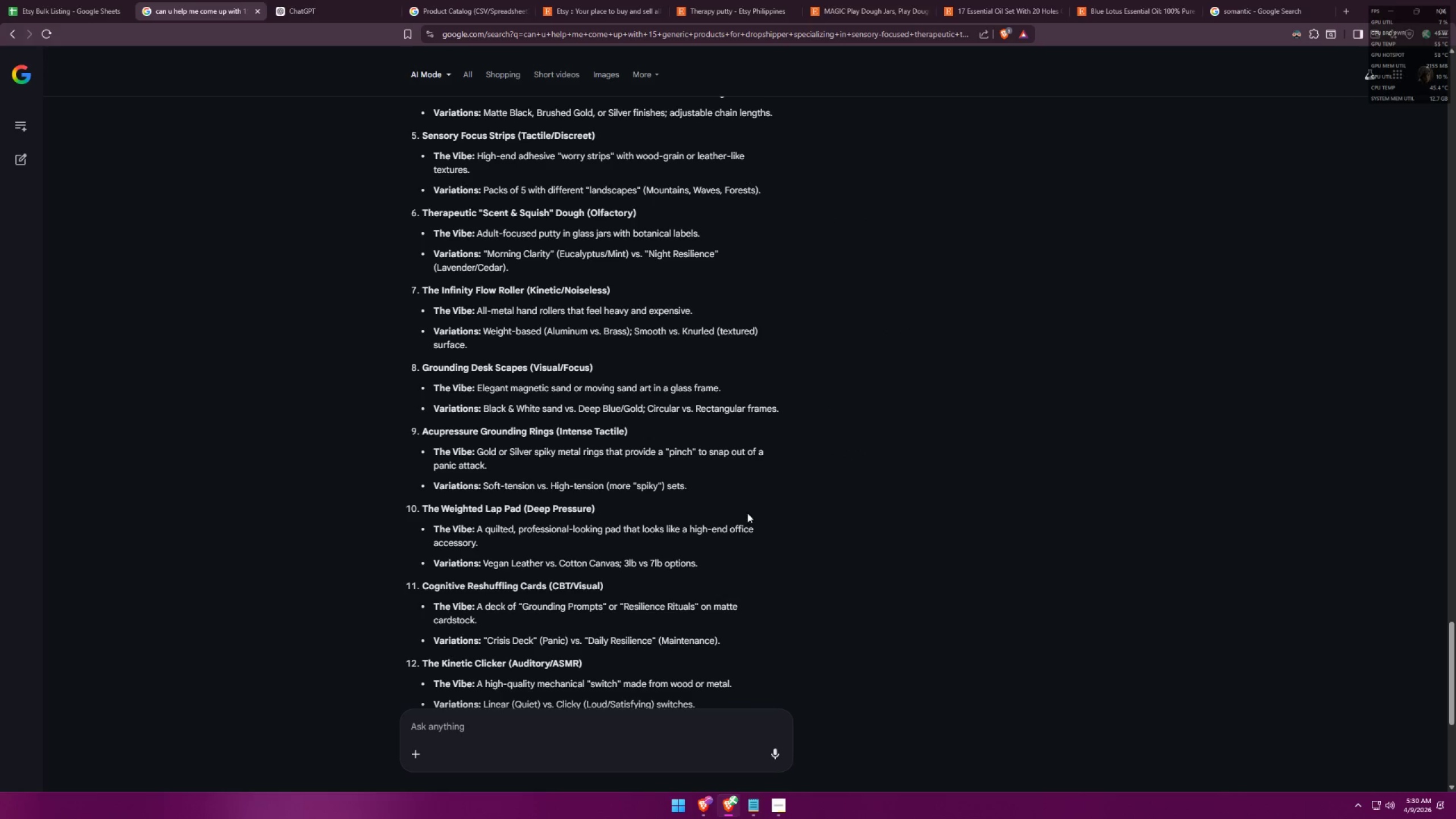 
scroll: coordinate [704, 481], scroll_direction: down, amount: 3.0
 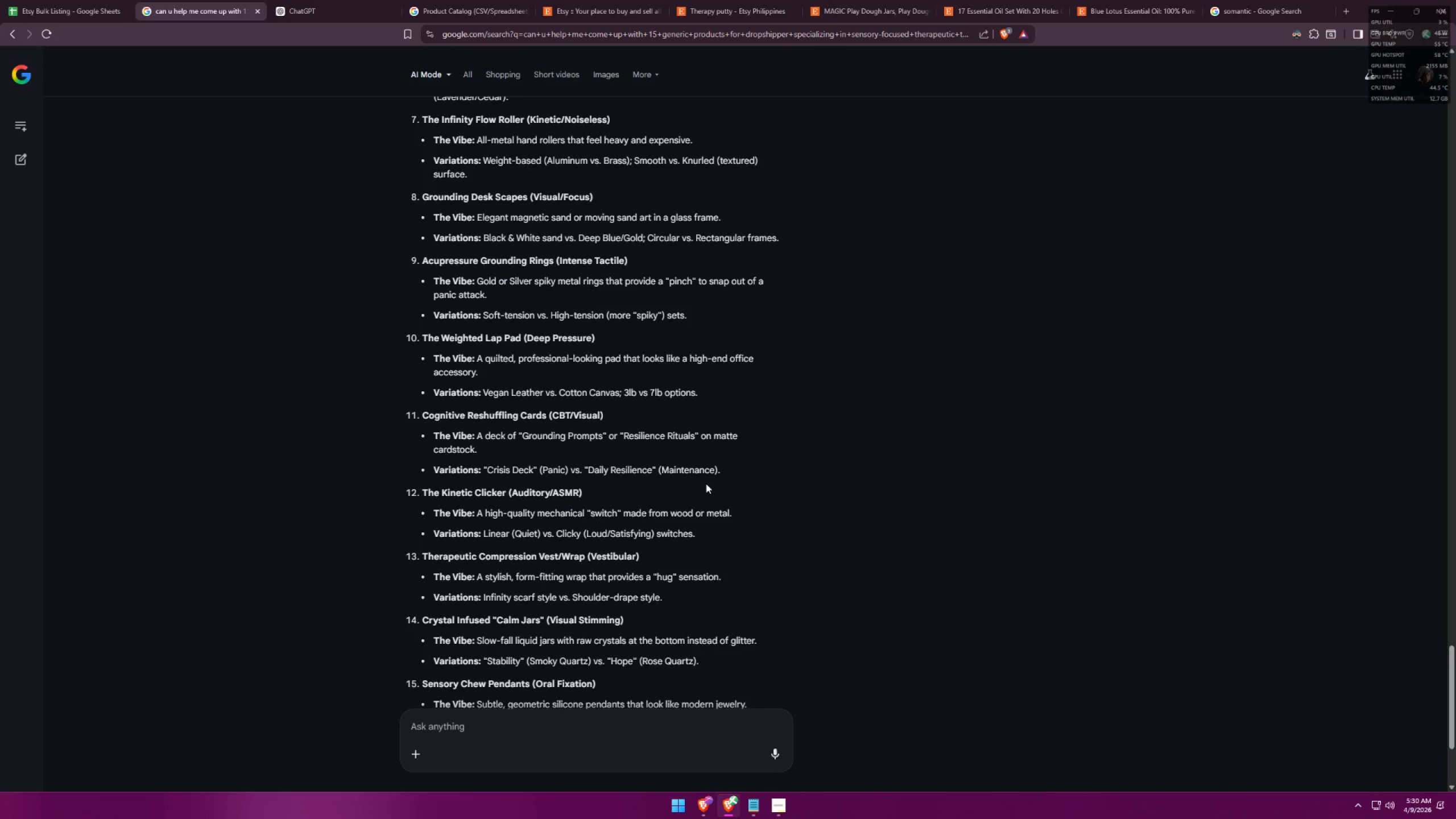 
wait(12.24)
 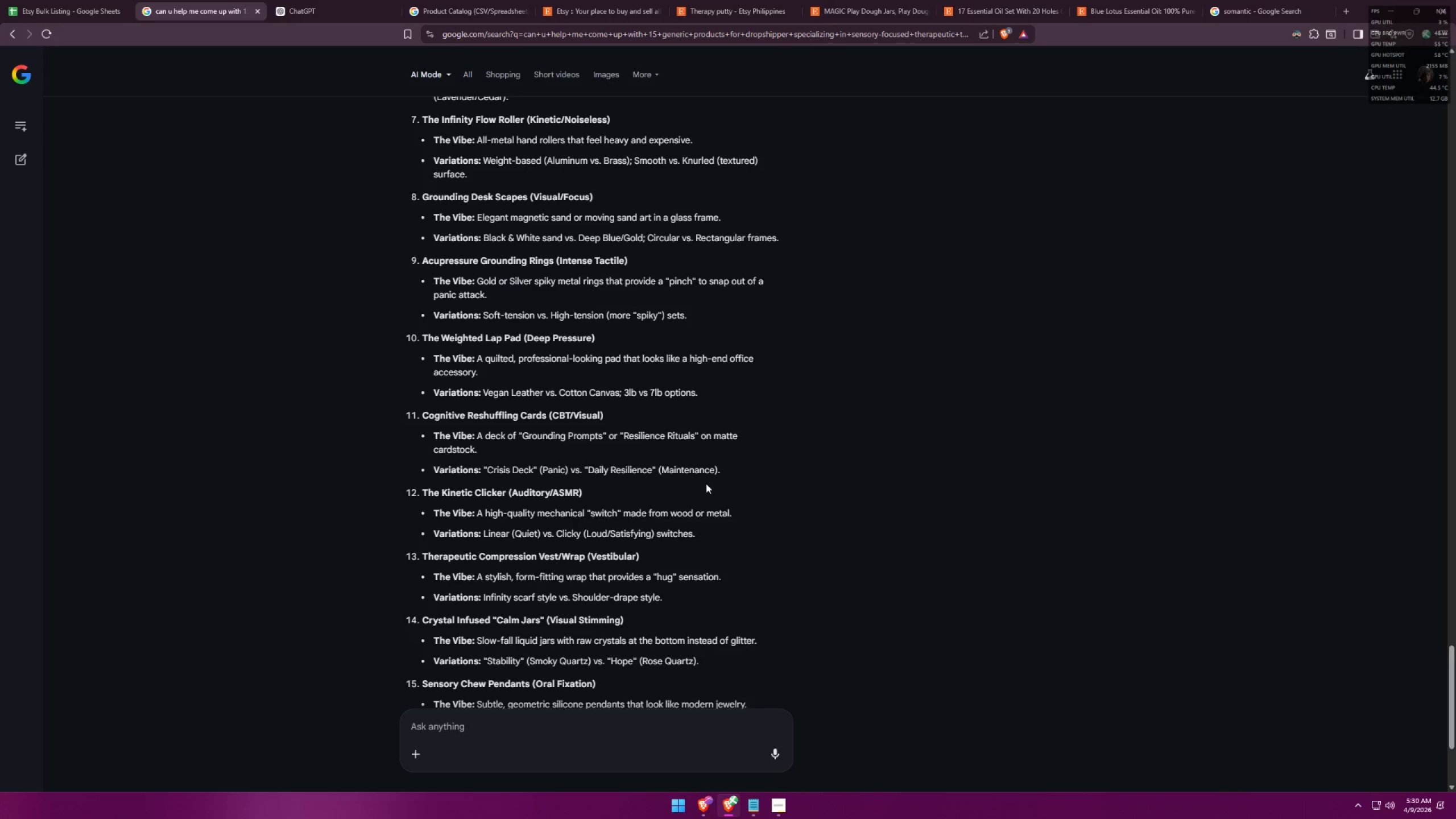 
key(Alt+AltLeft)
 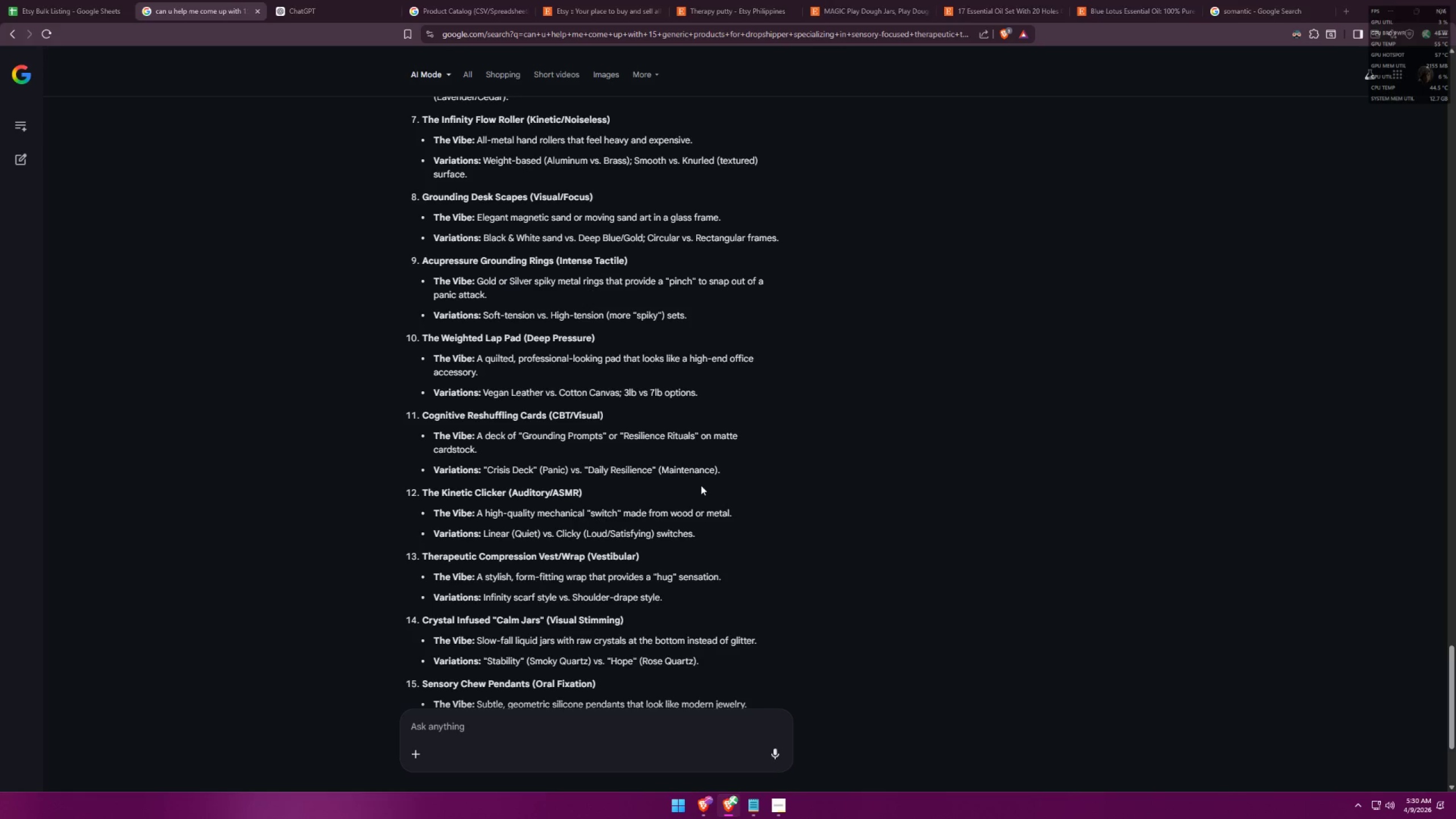 
key(Tab)
 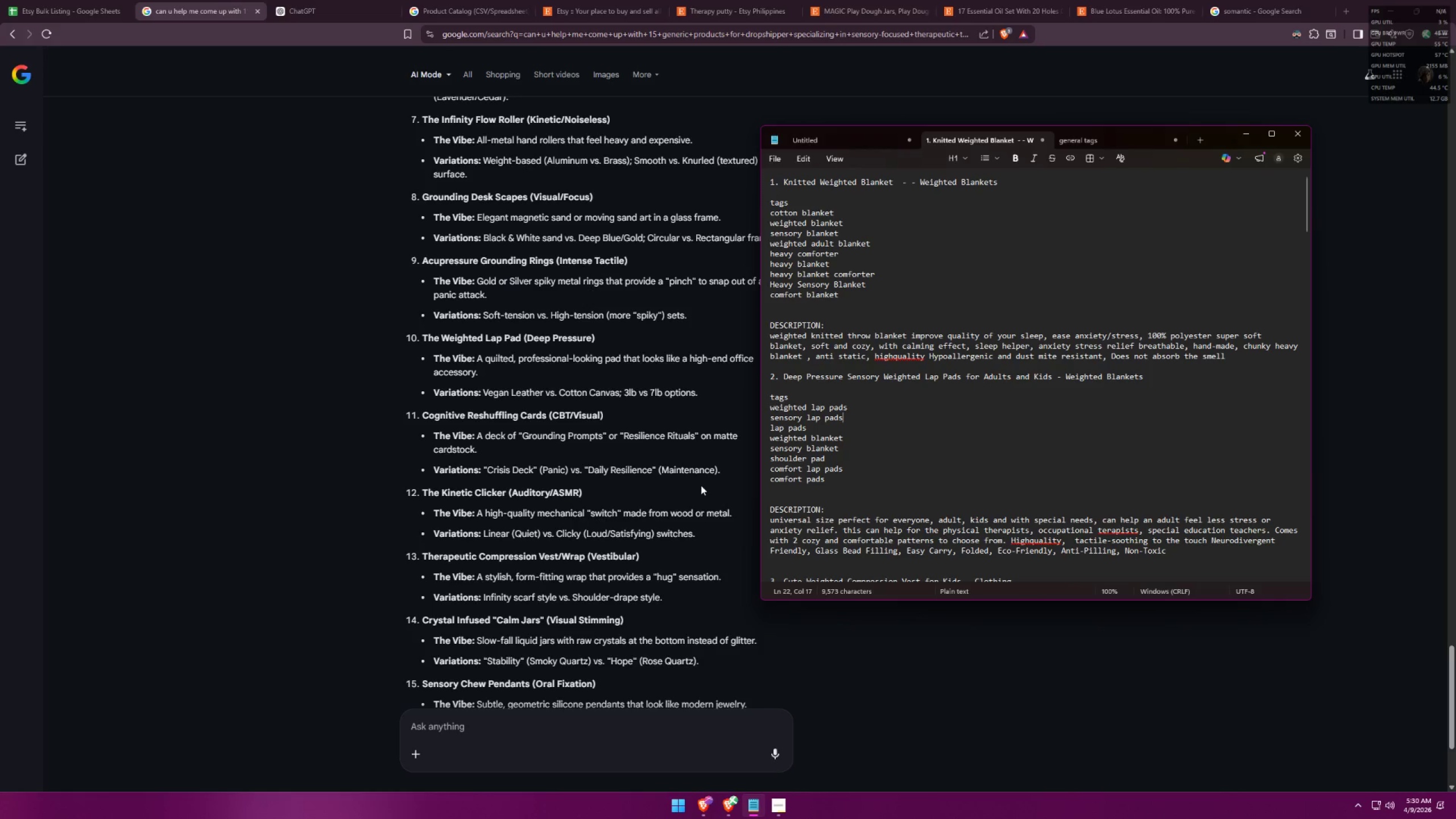 
key(Alt+AltLeft)
 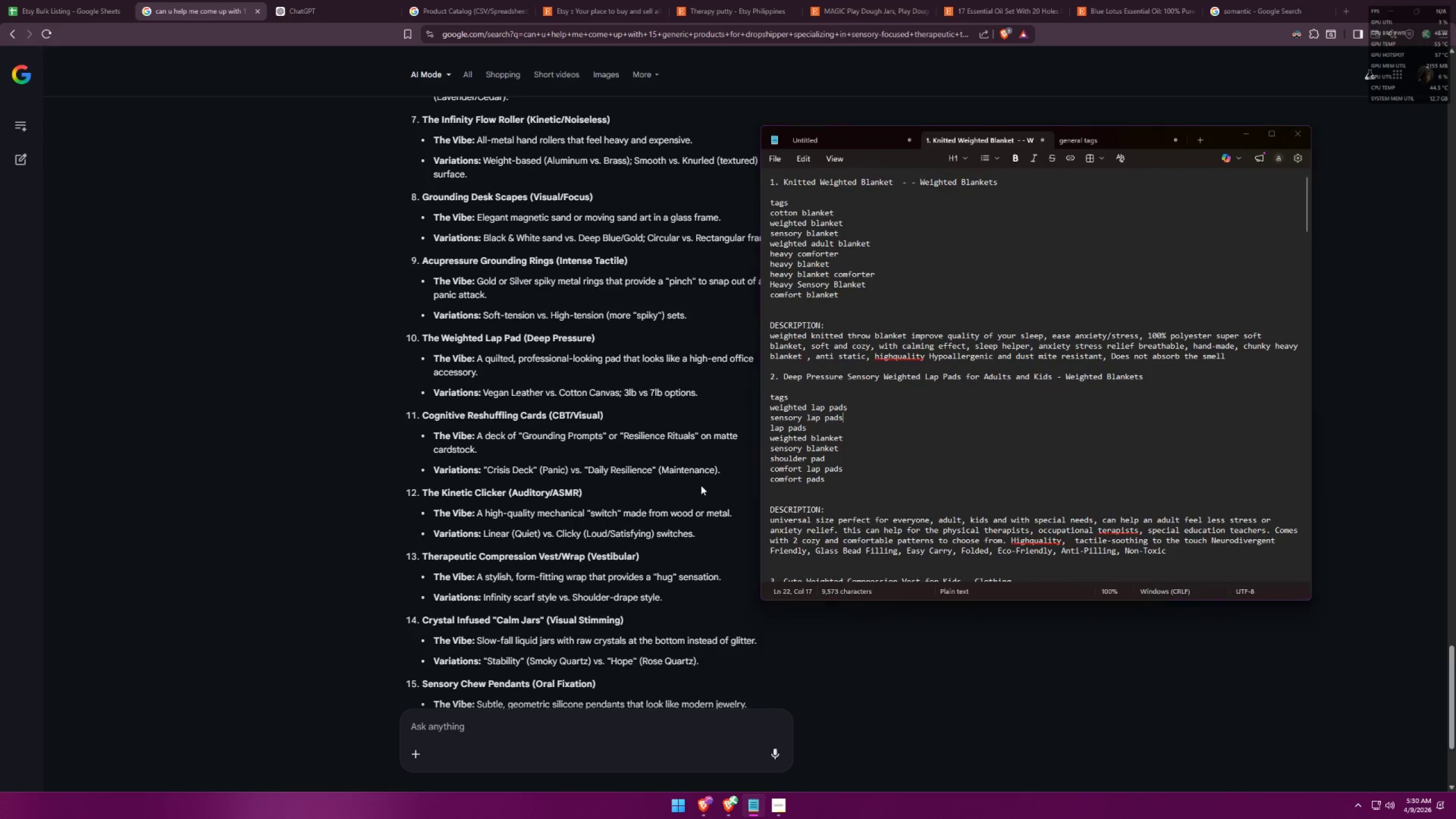 
key(Alt+Tab)
 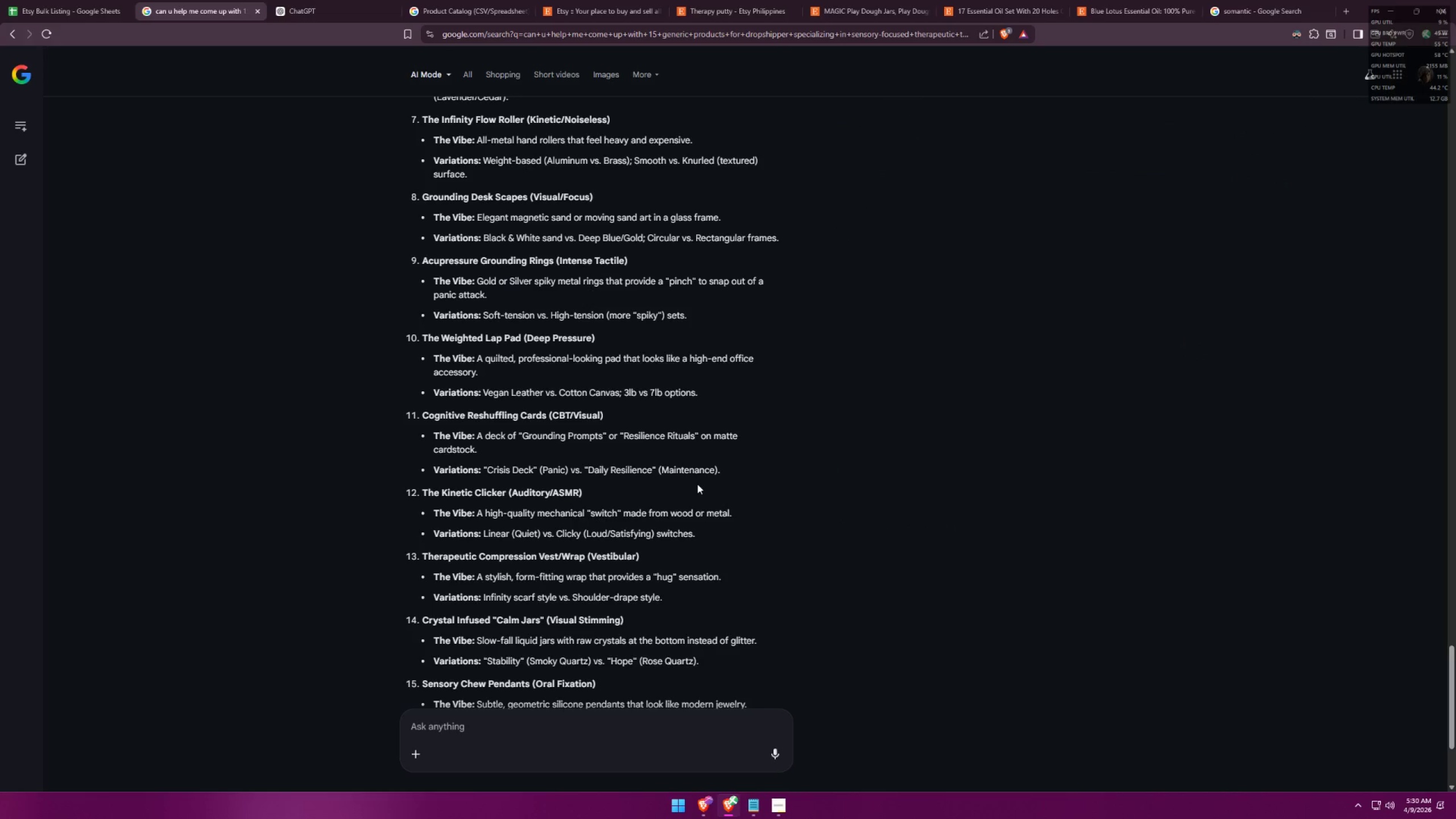 
scroll: coordinate [697, 484], scroll_direction: down, amount: 1.0
 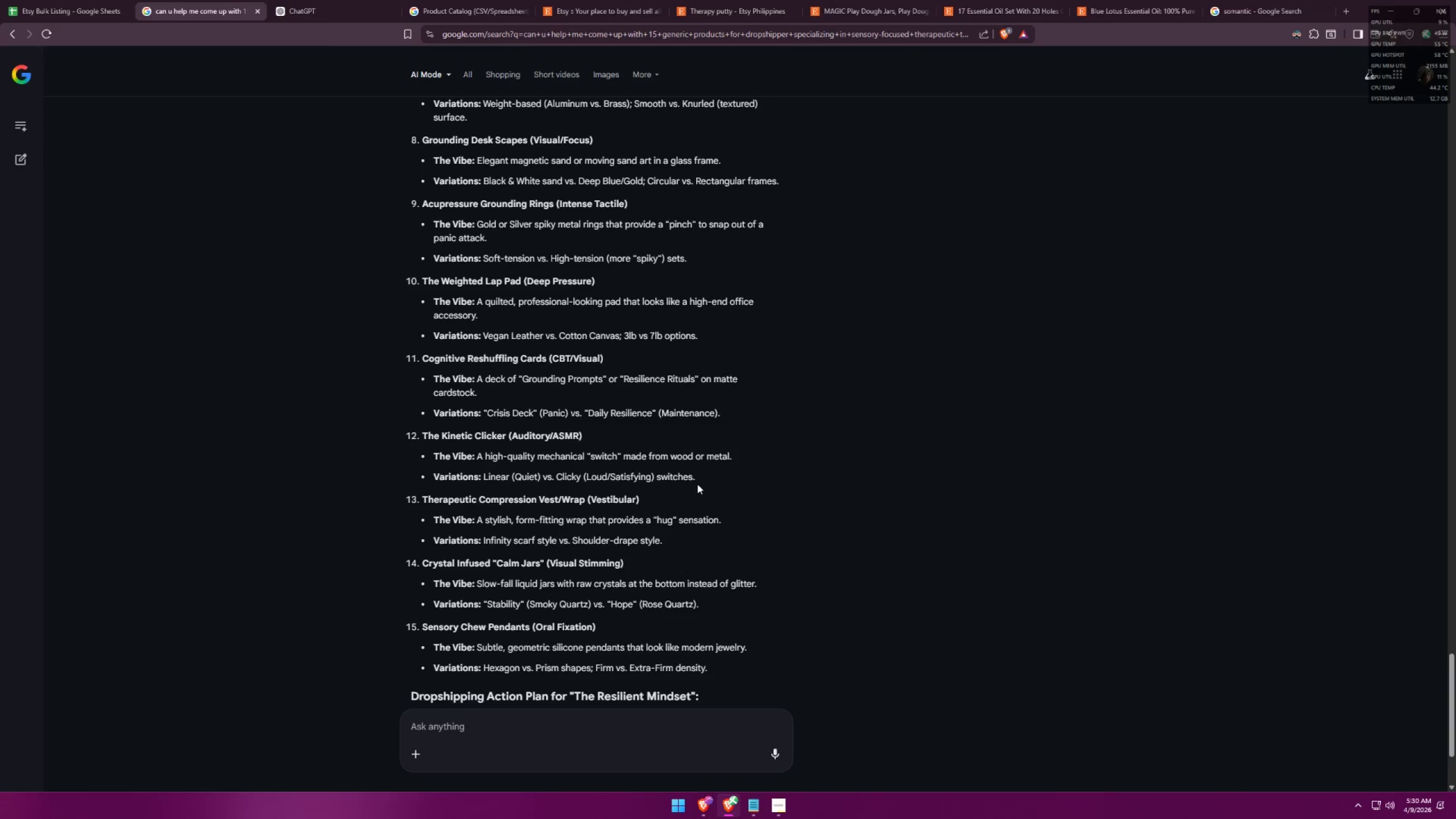 
key(Alt+AltLeft)
 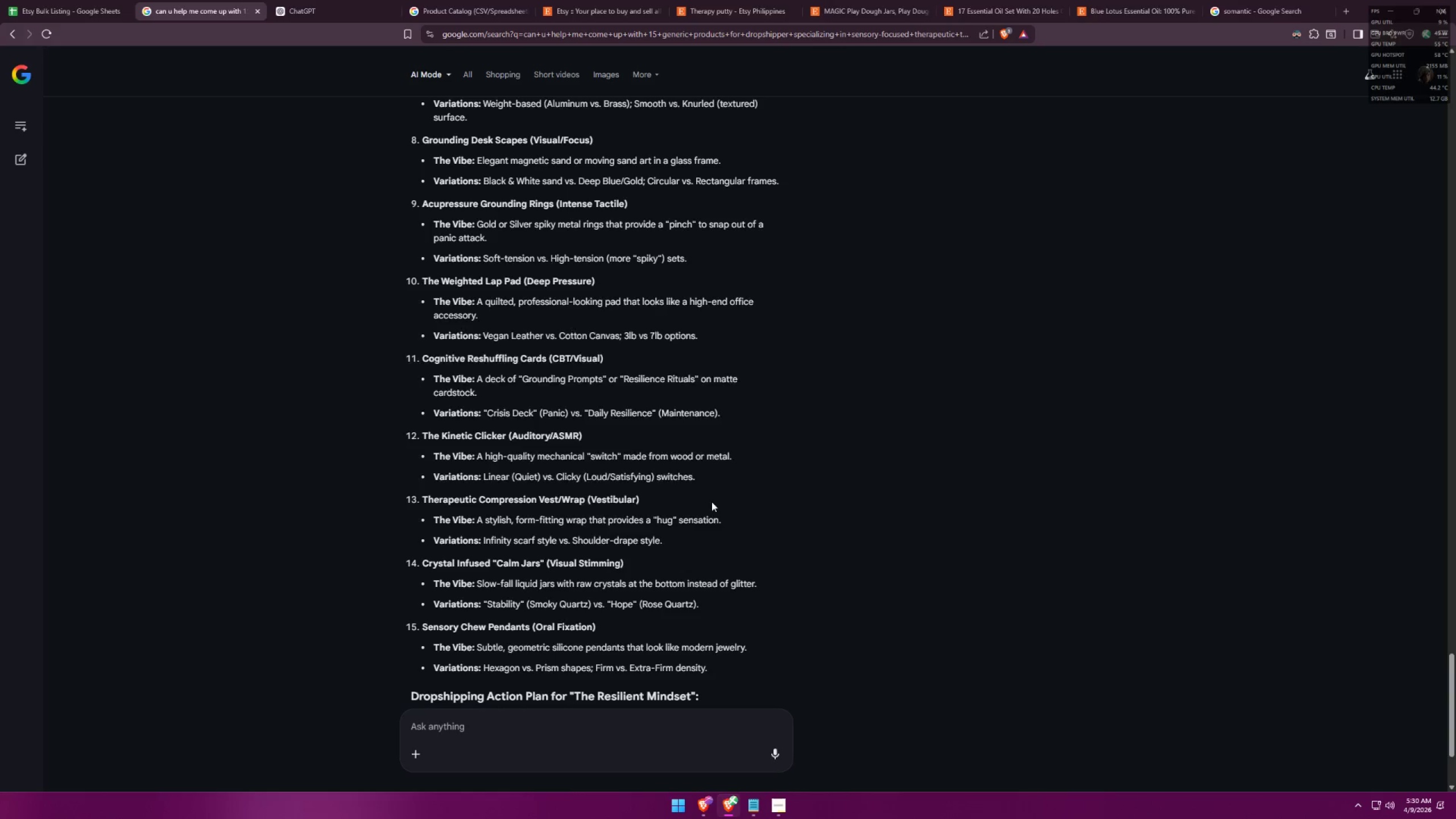 
key(Alt+Tab)
 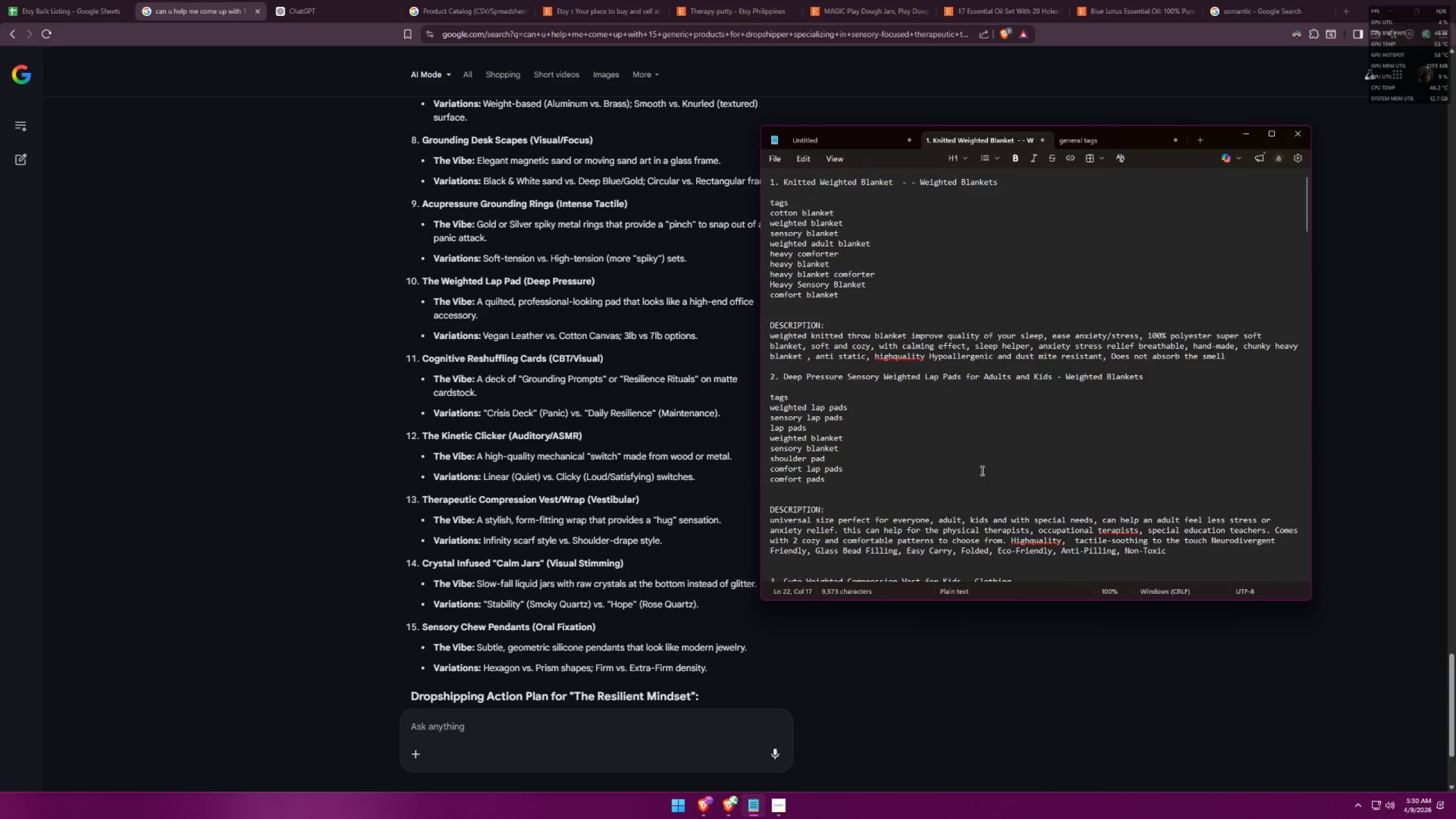 
scroll: coordinate [1036, 469], scroll_direction: down, amount: 6.0
 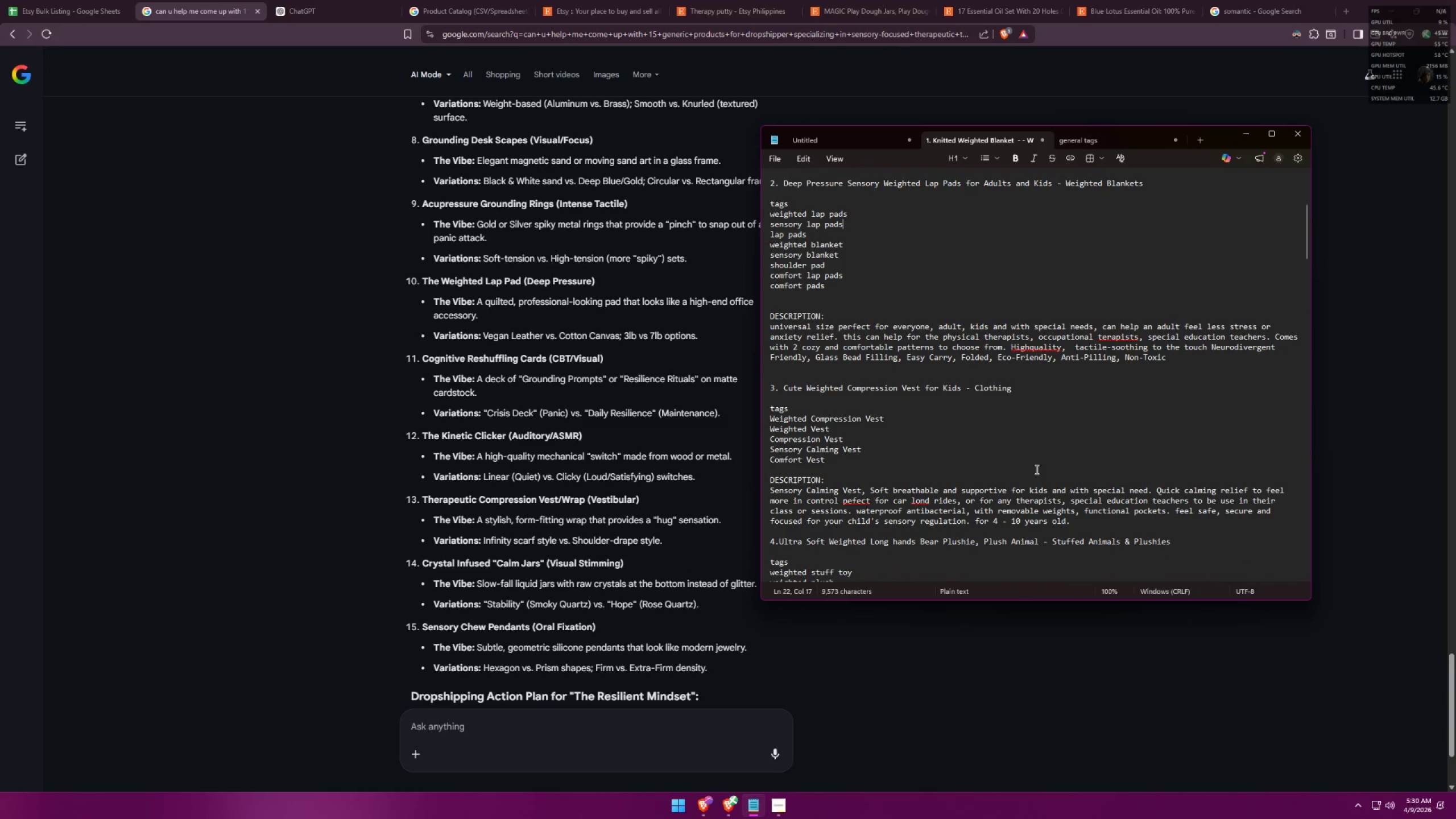 
key(Alt+AltLeft)
 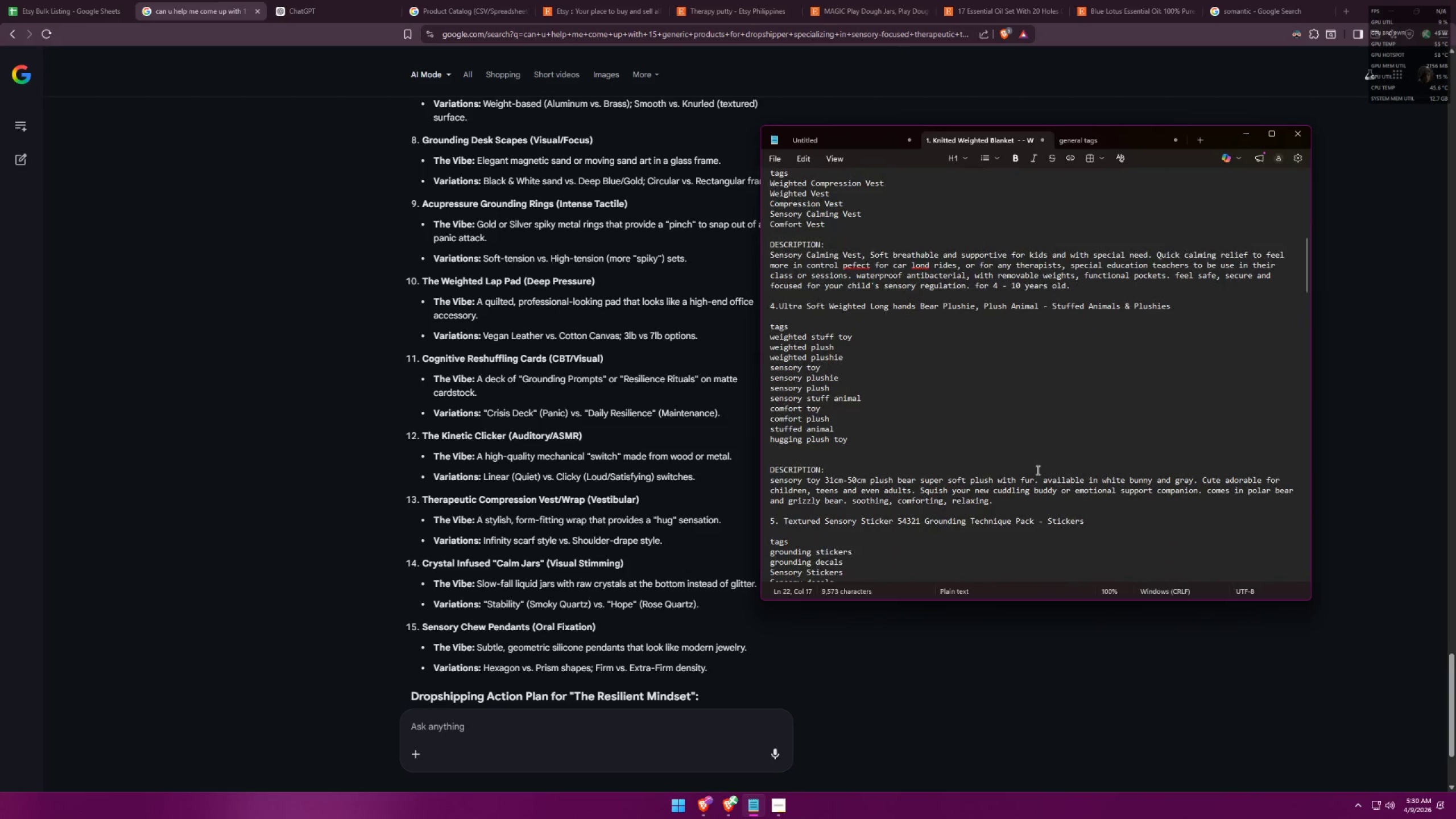 
key(Alt+Tab)
 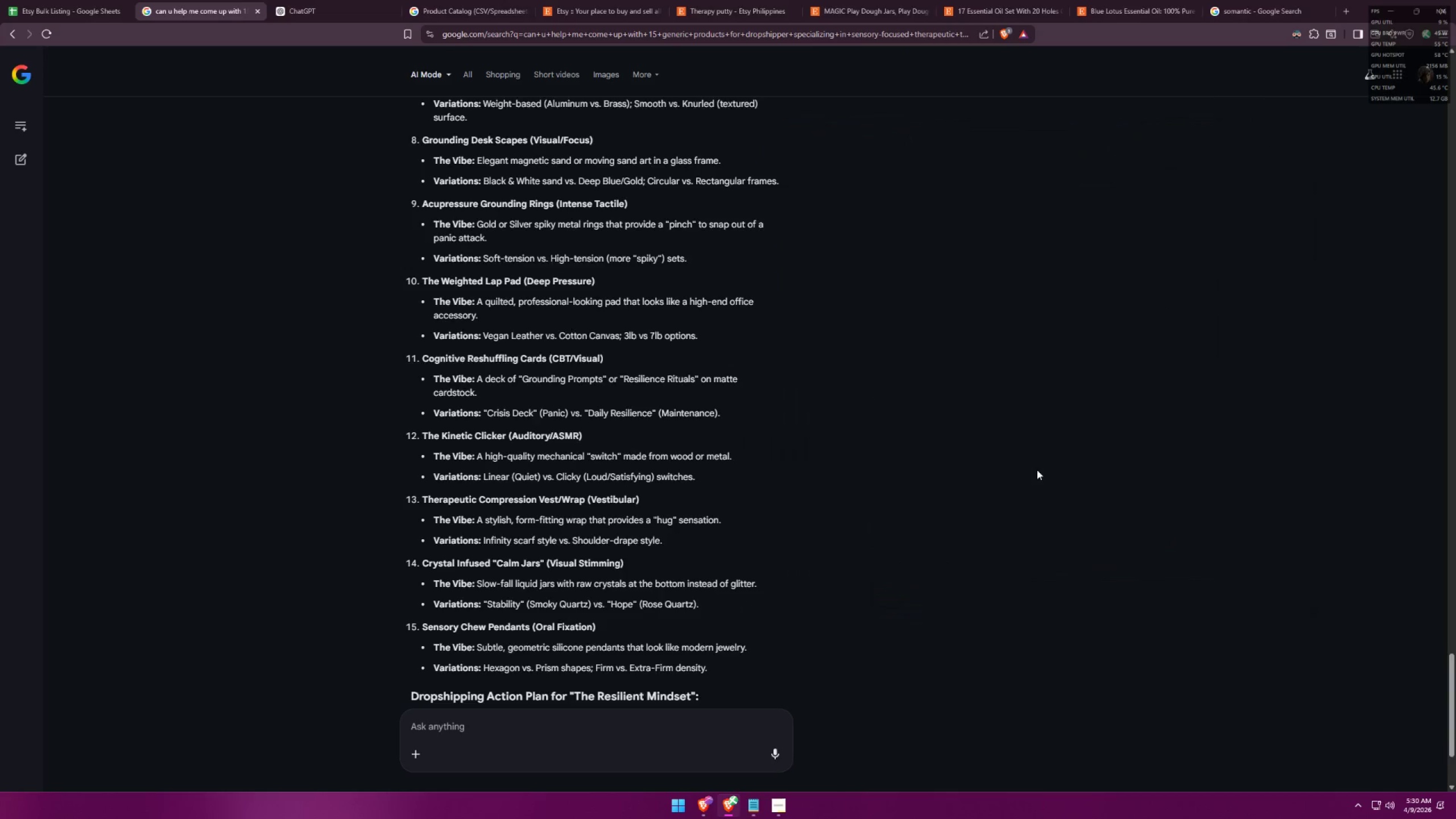 
scroll: coordinate [1037, 469], scroll_direction: down, amount: 10.0
 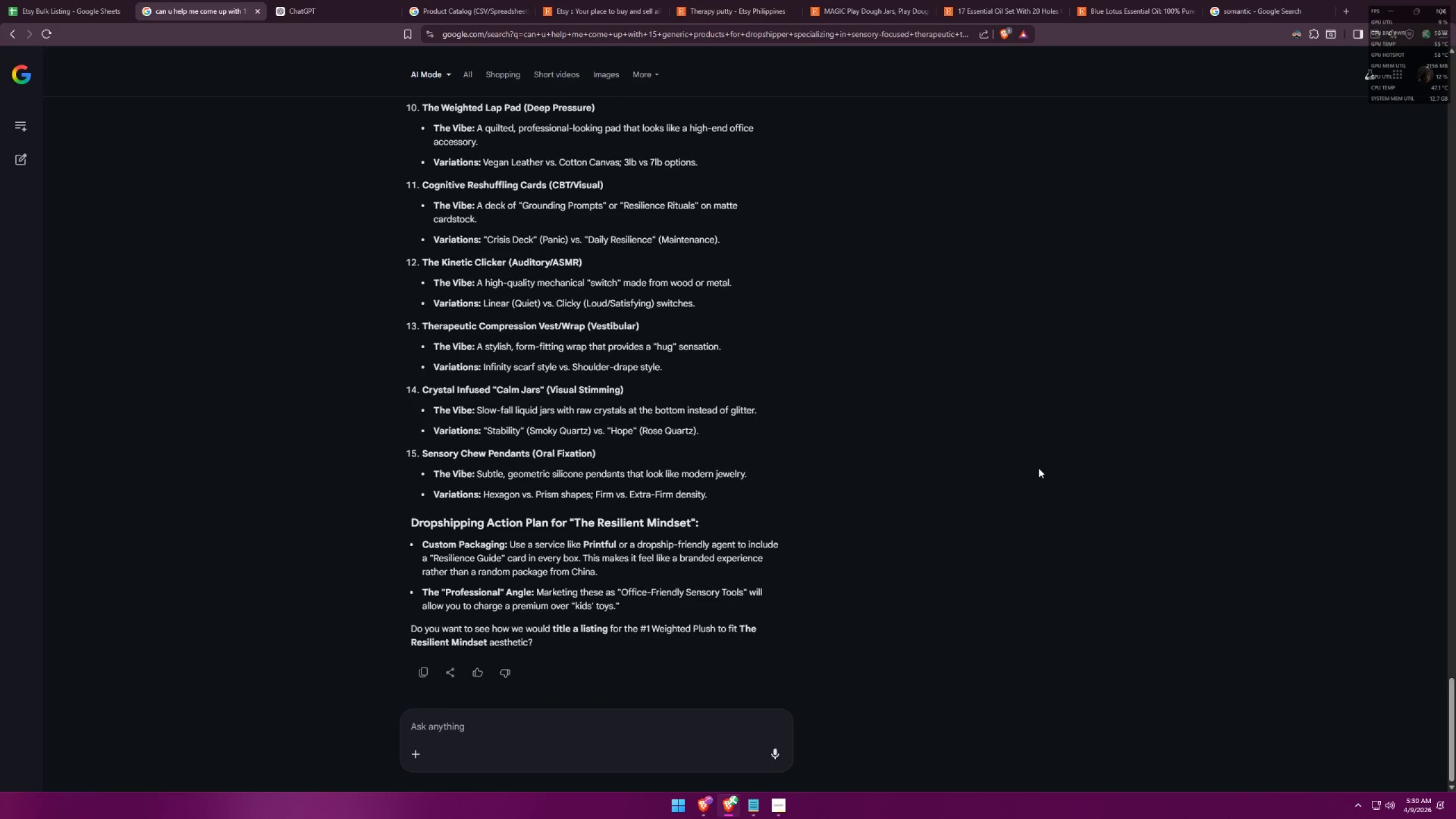 
scroll: coordinate [1040, 468], scroll_direction: up, amount: 2.0
 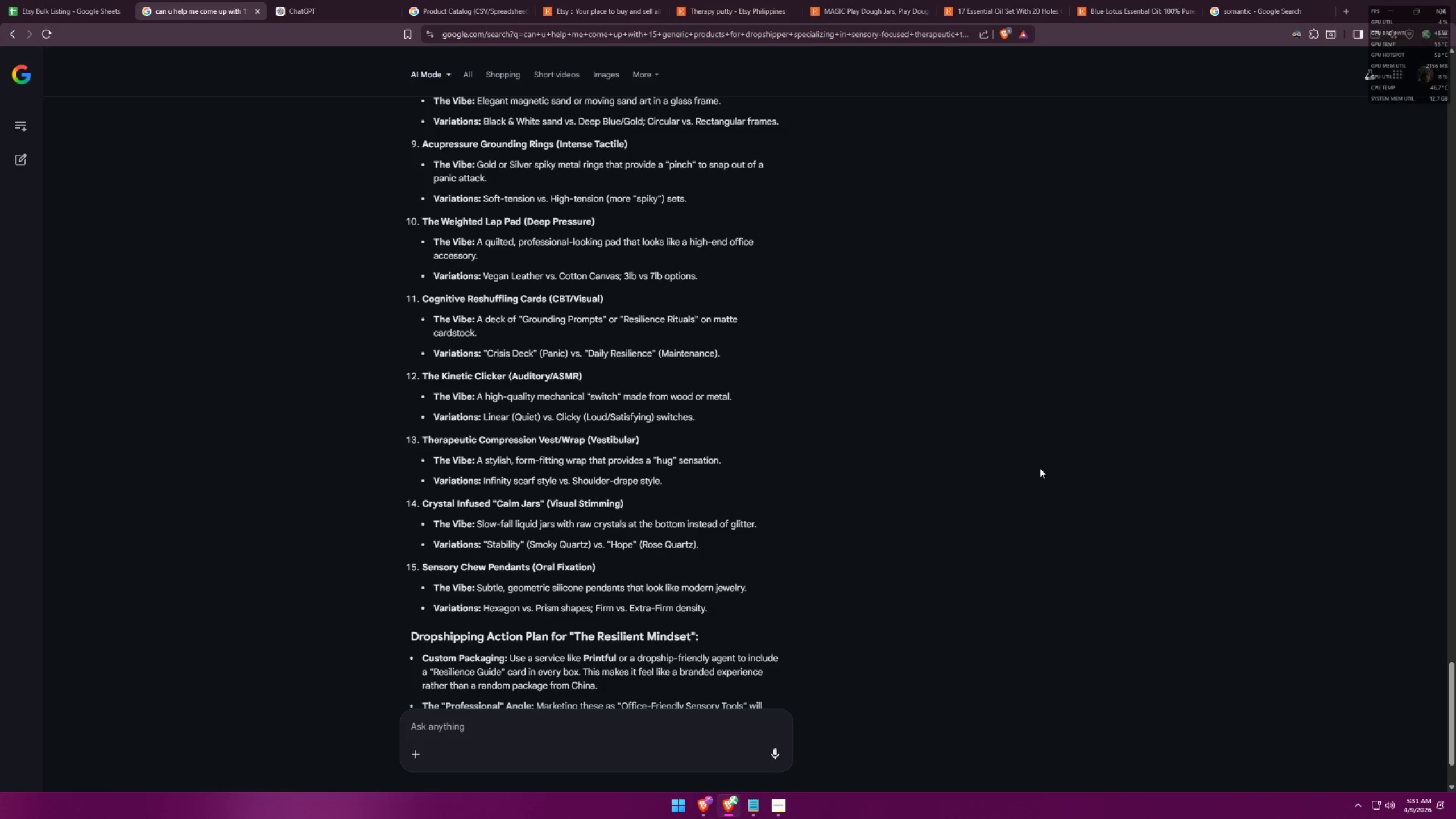 
key(Alt+AltLeft)
 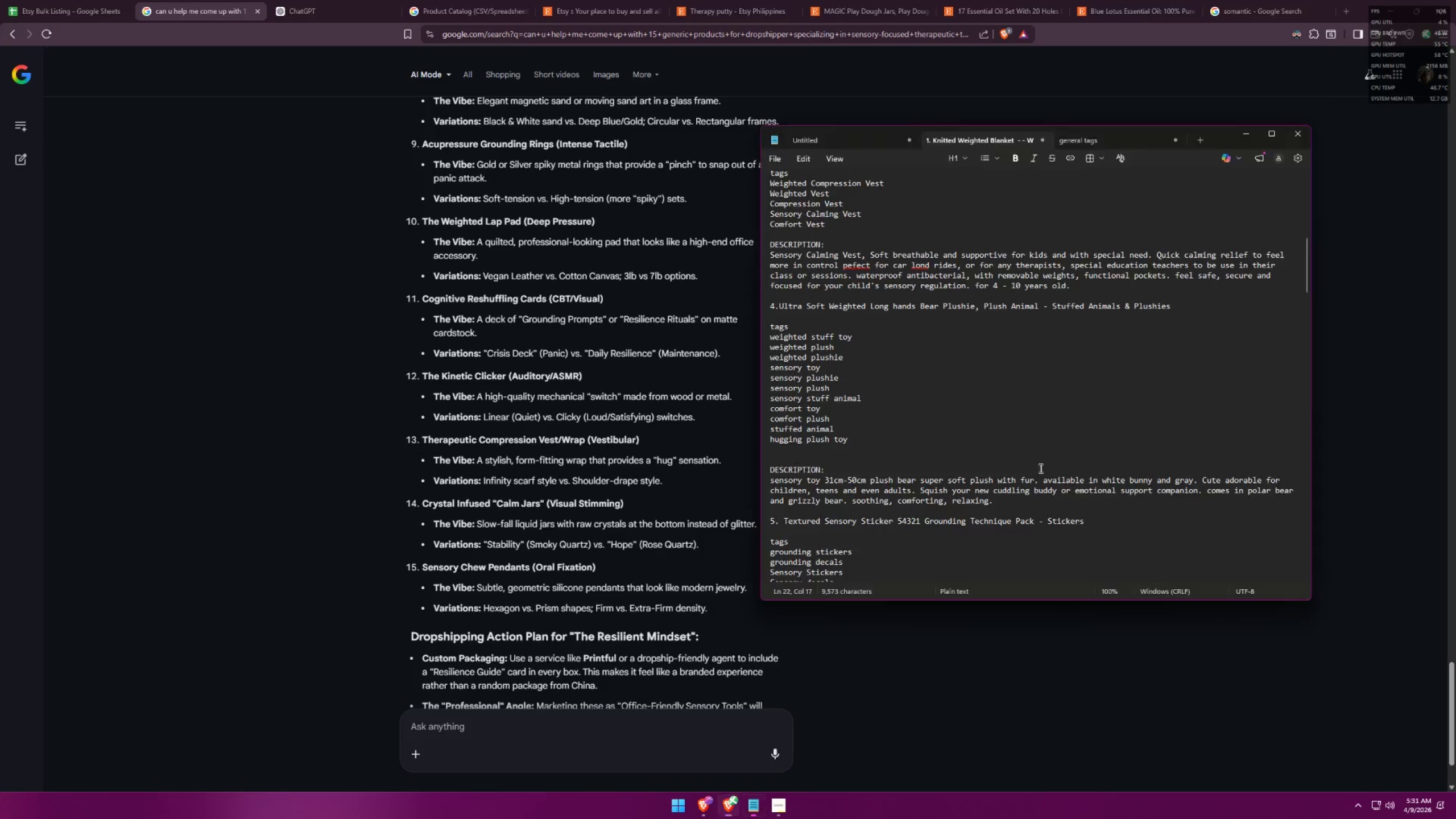 
key(Alt+Tab)
 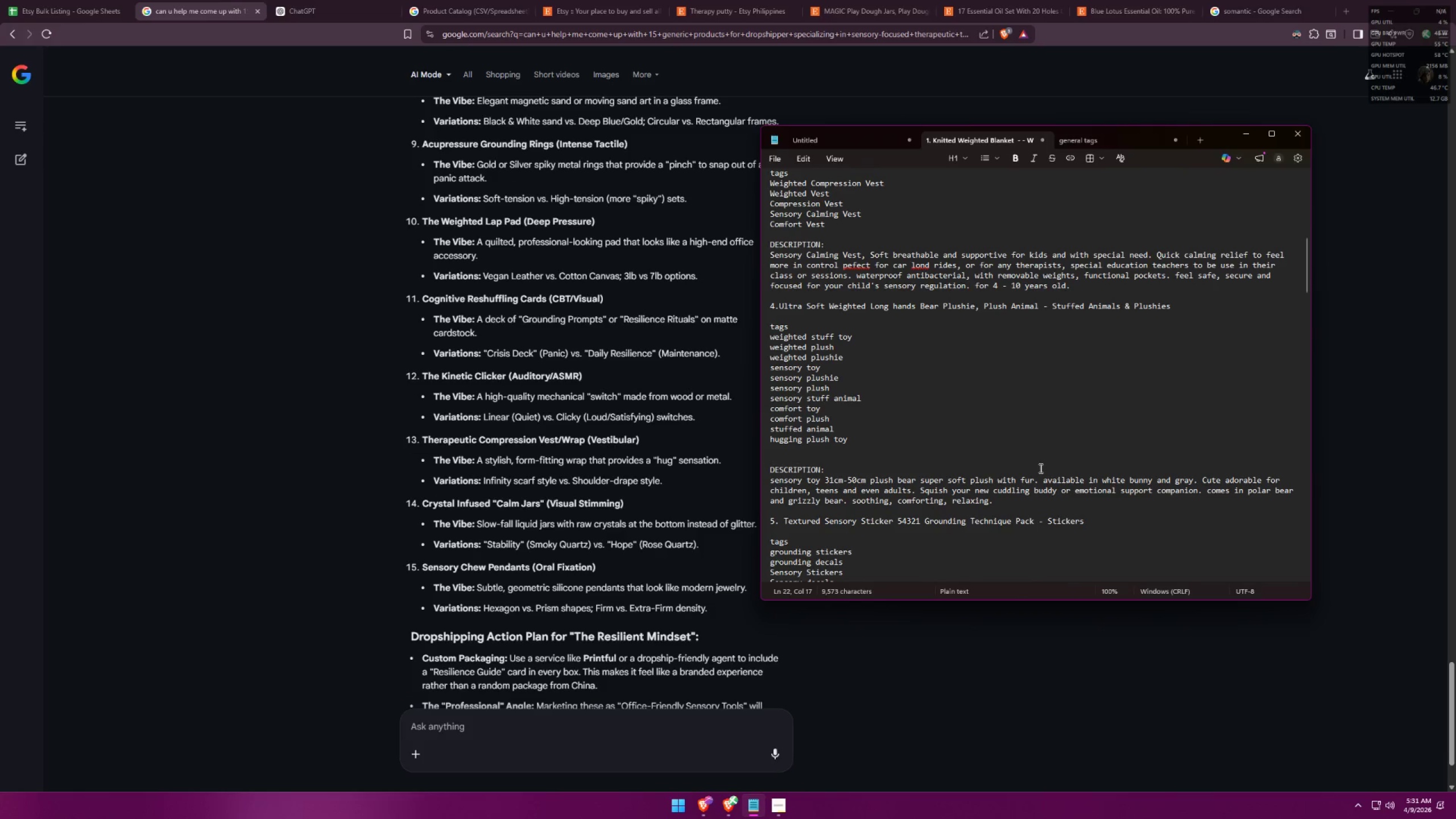 
scroll: coordinate [1046, 458], scroll_direction: down, amount: 15.0
 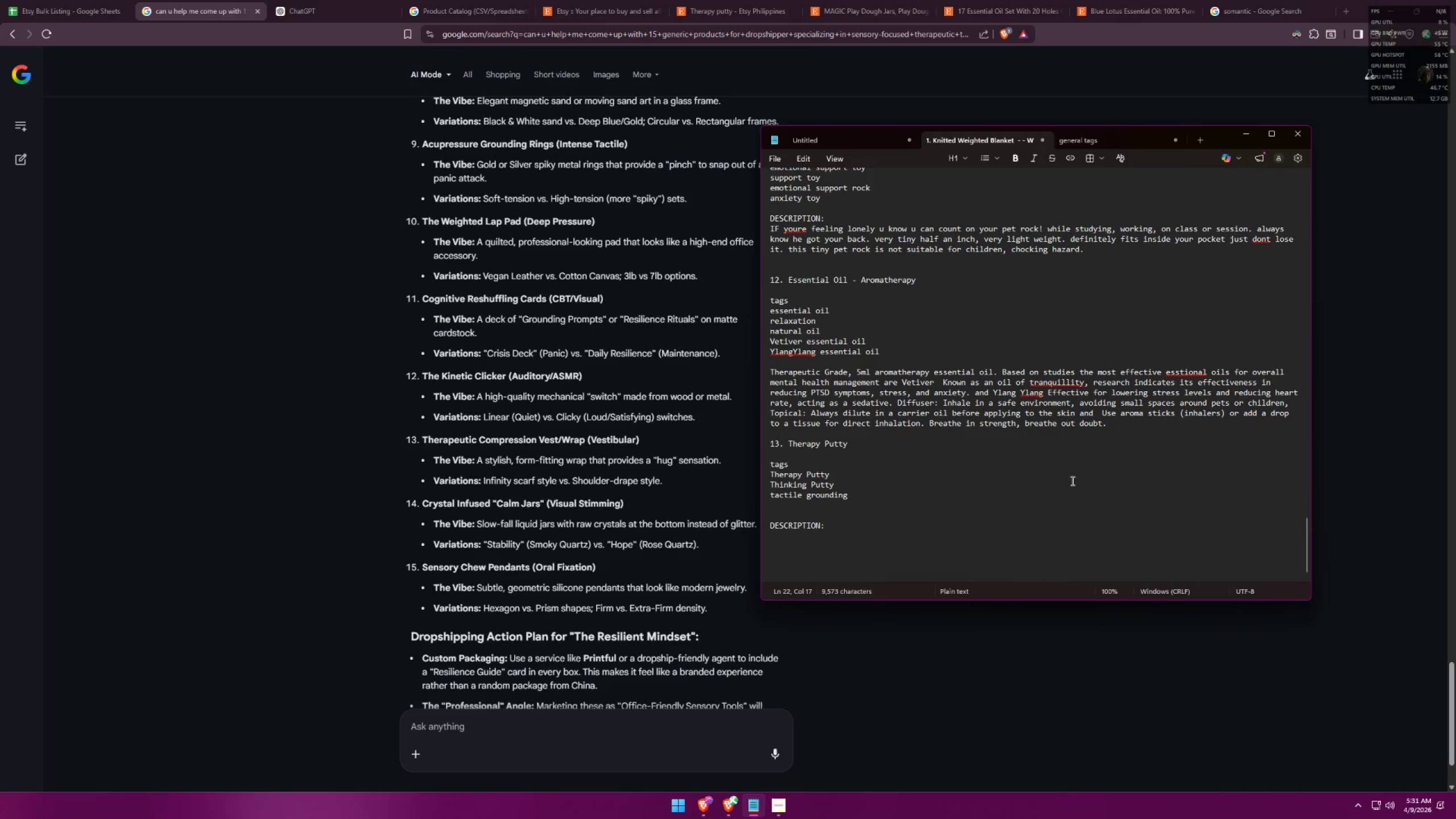 
left_click([862, 539])
 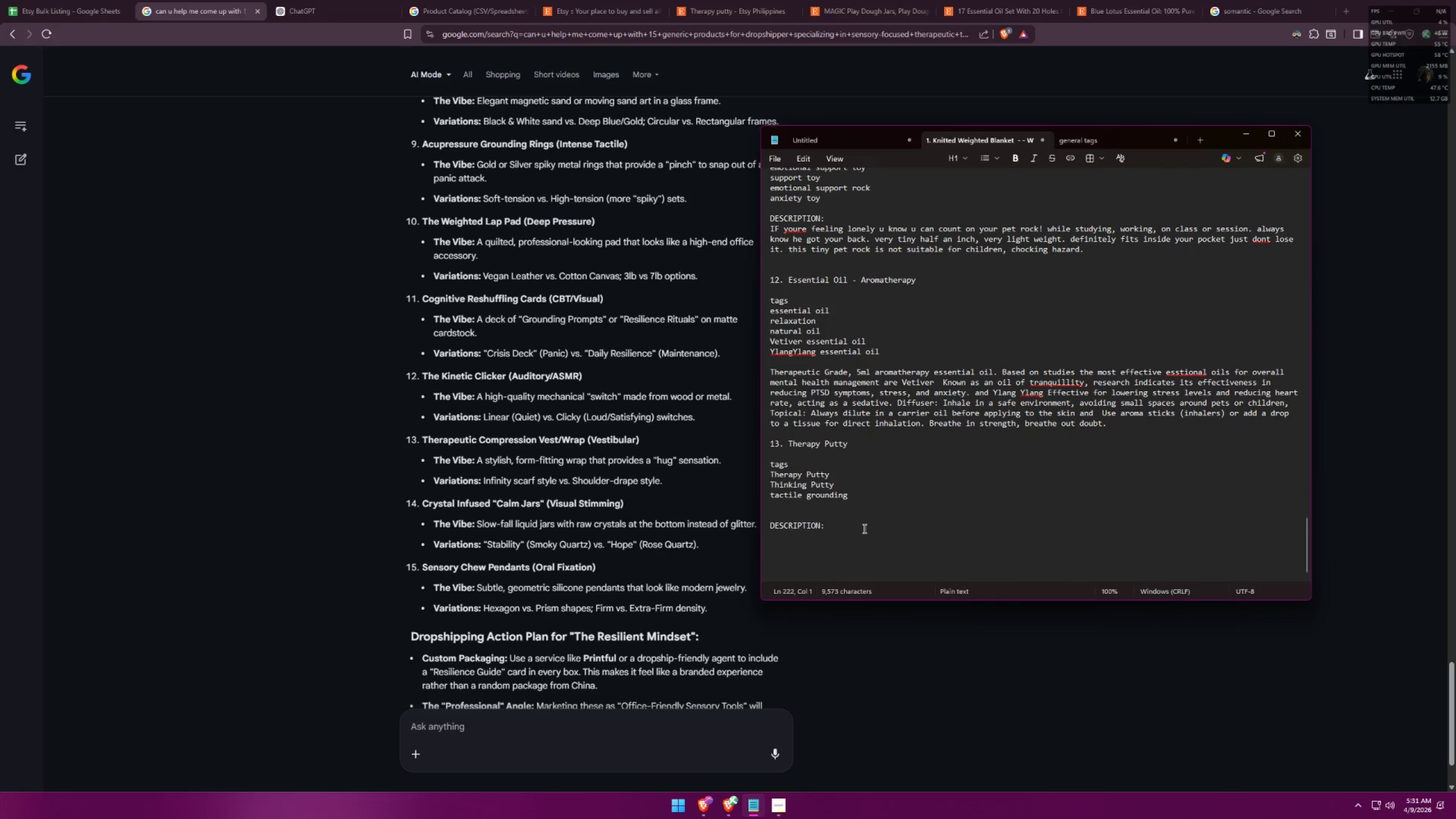 
scroll: coordinate [532, 485], scroll_direction: up, amount: 1.0
 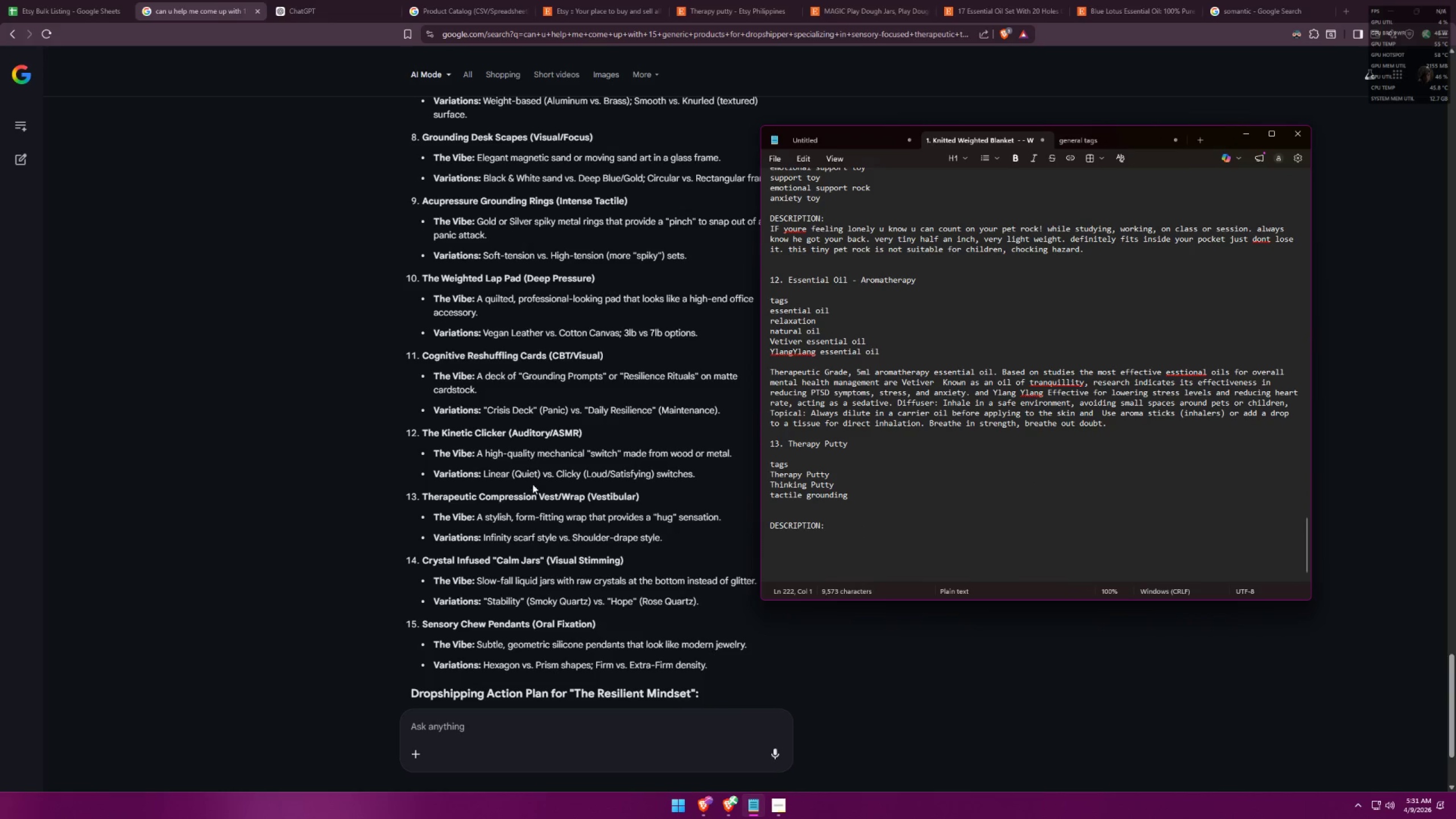 
left_click([135, 431])
 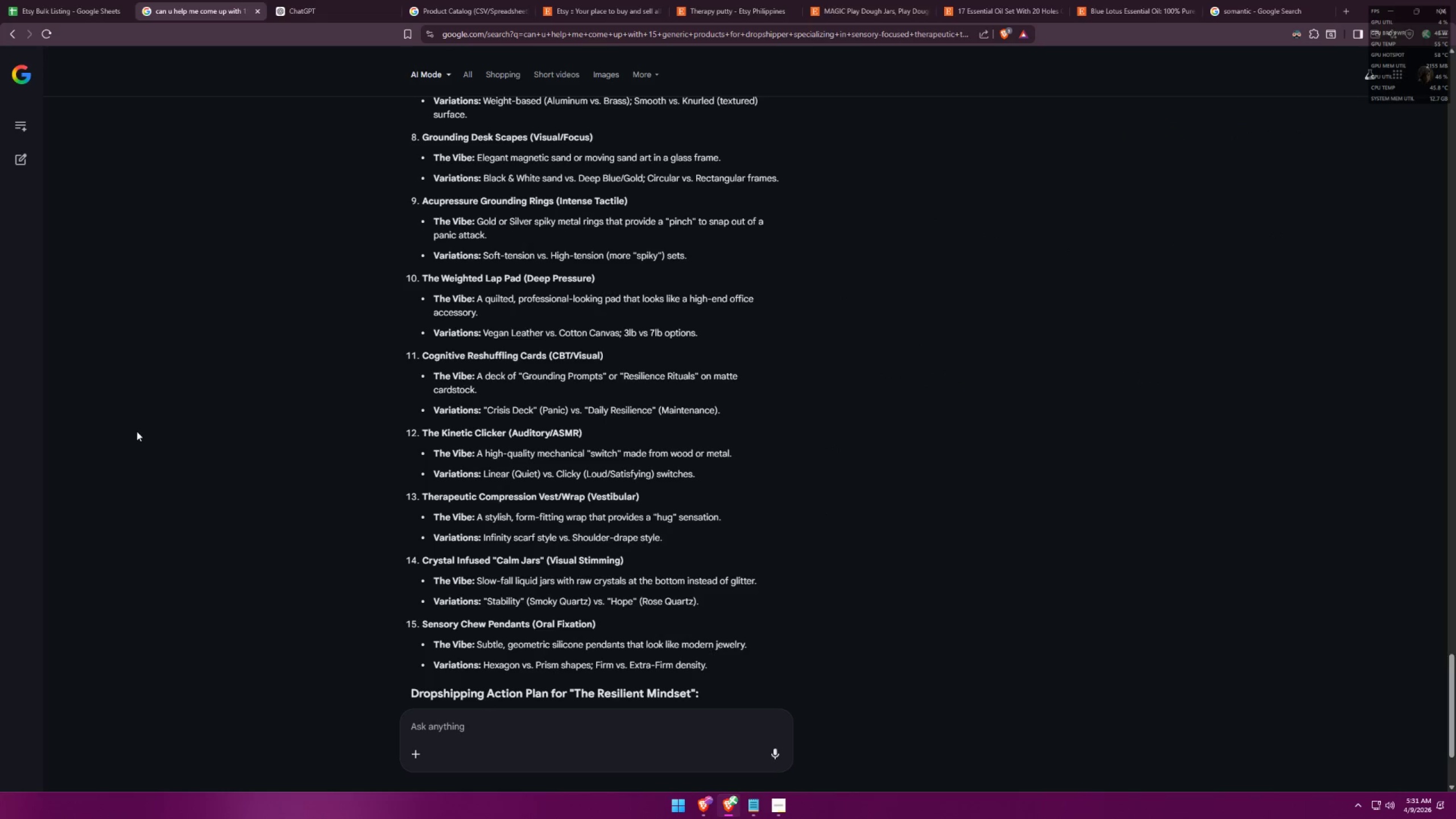 
type([F3]putty)
 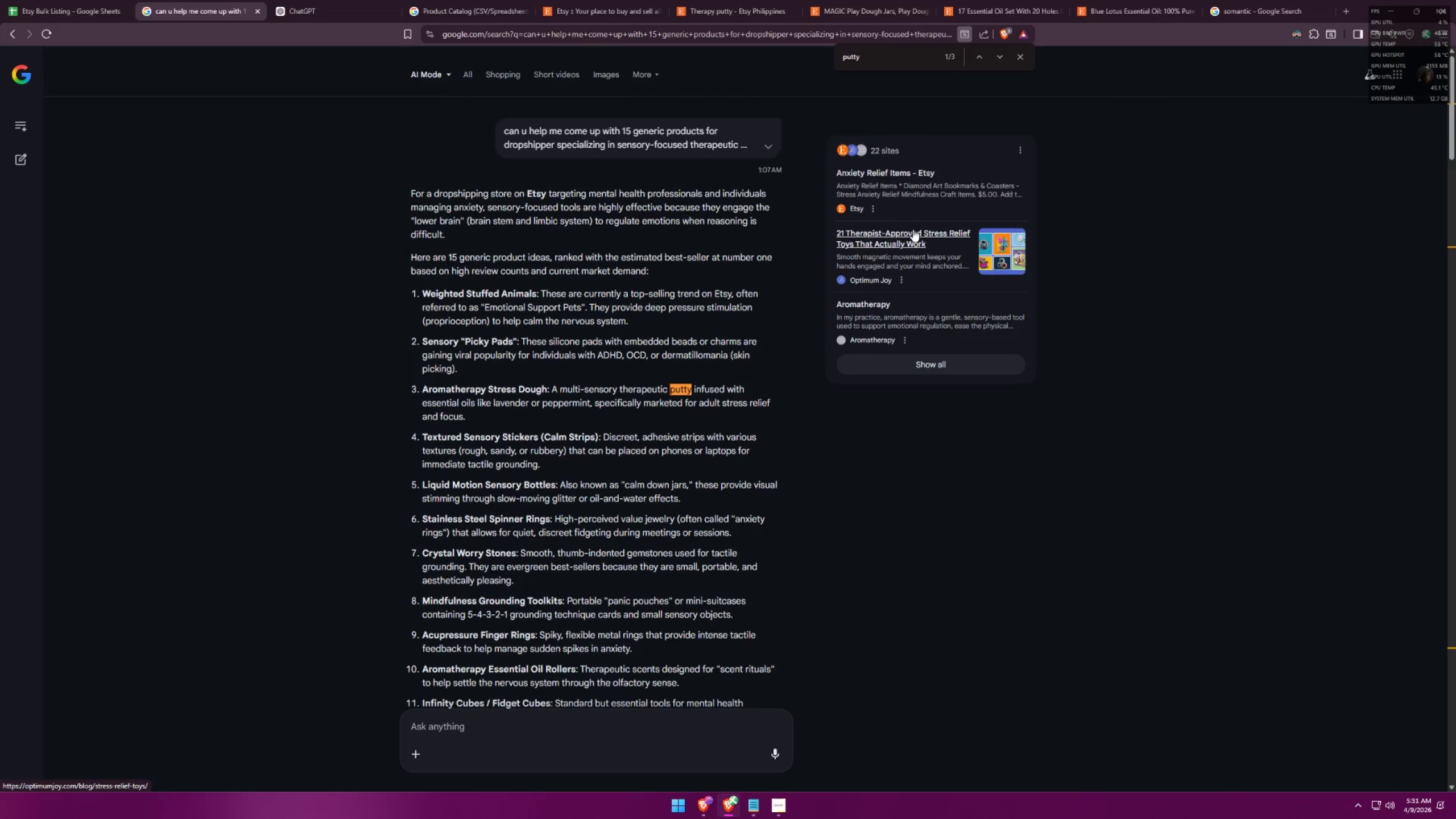 
wait(5.21)
 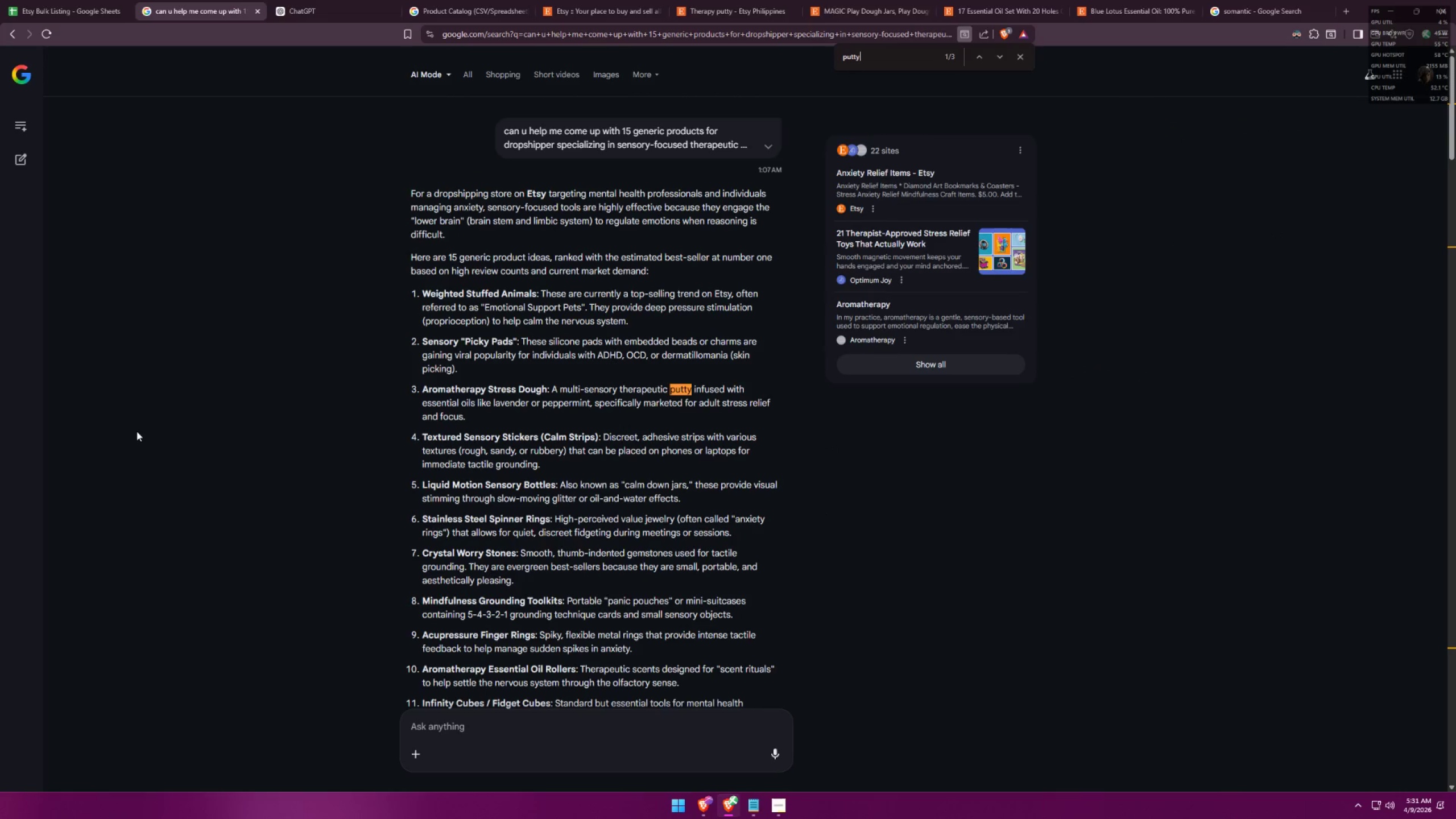 
key(Alt+AltLeft)
 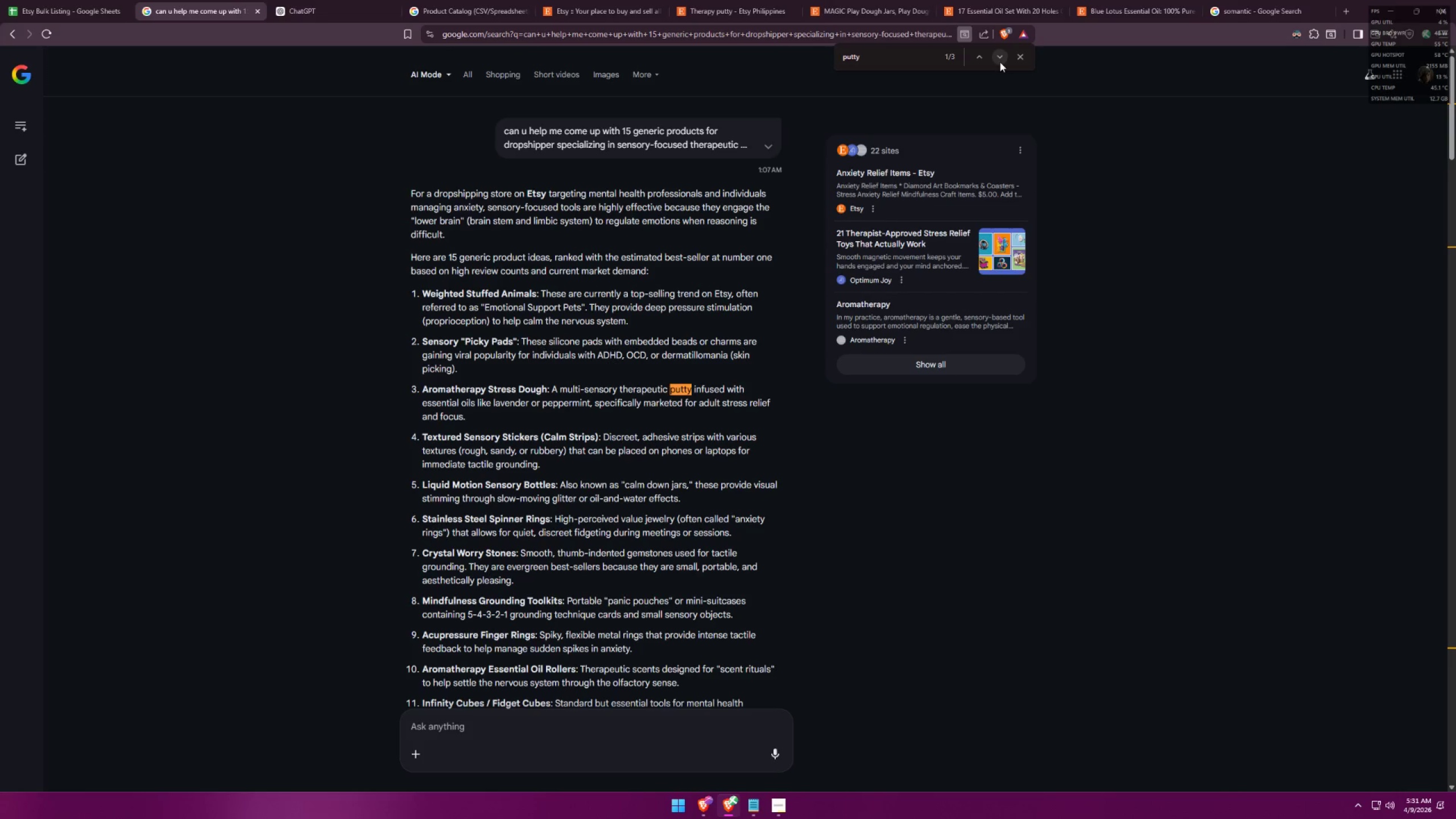 
key(Alt+Tab)
 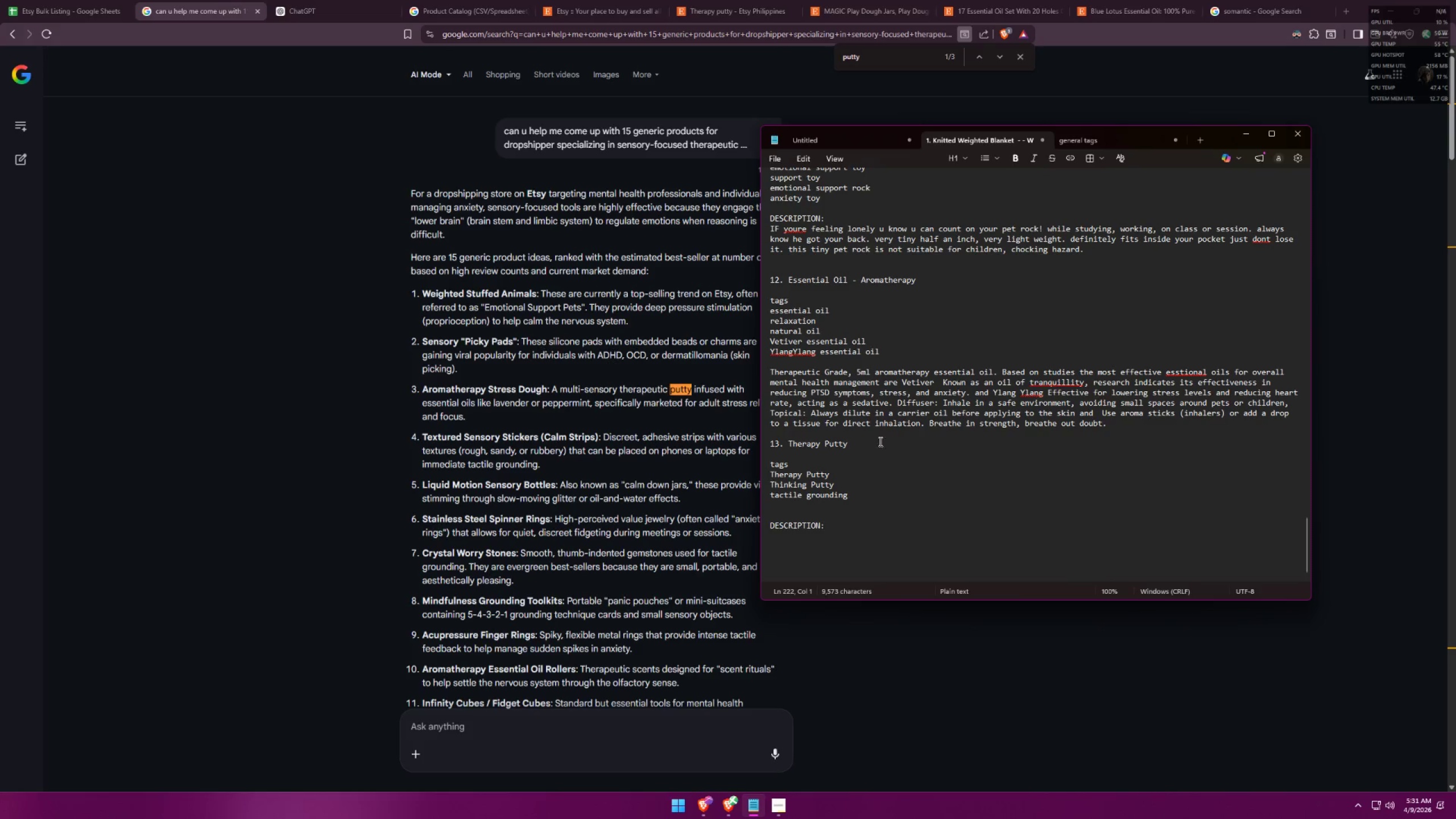 
left_click([862, 439])
 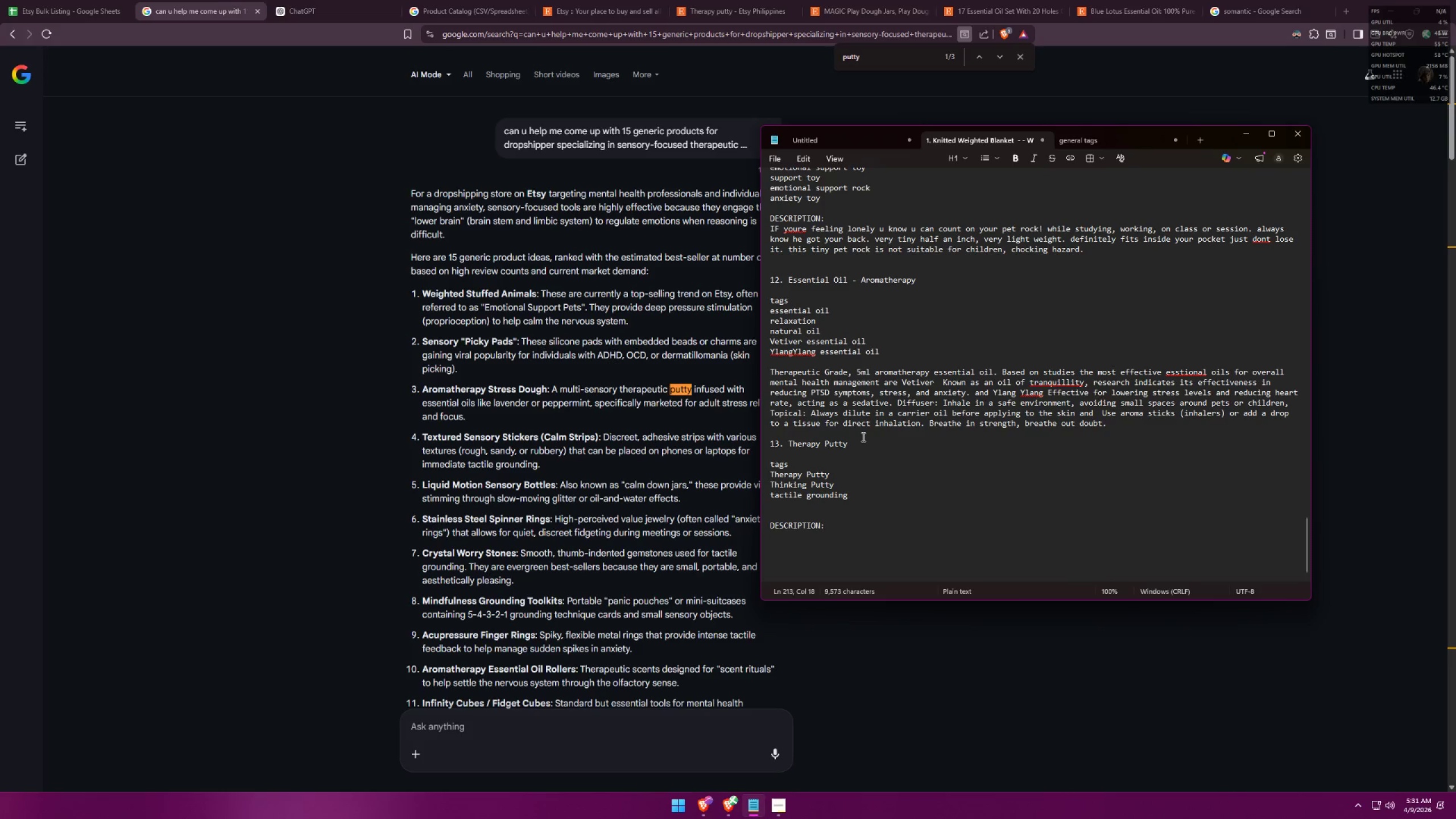 
key(Space)
 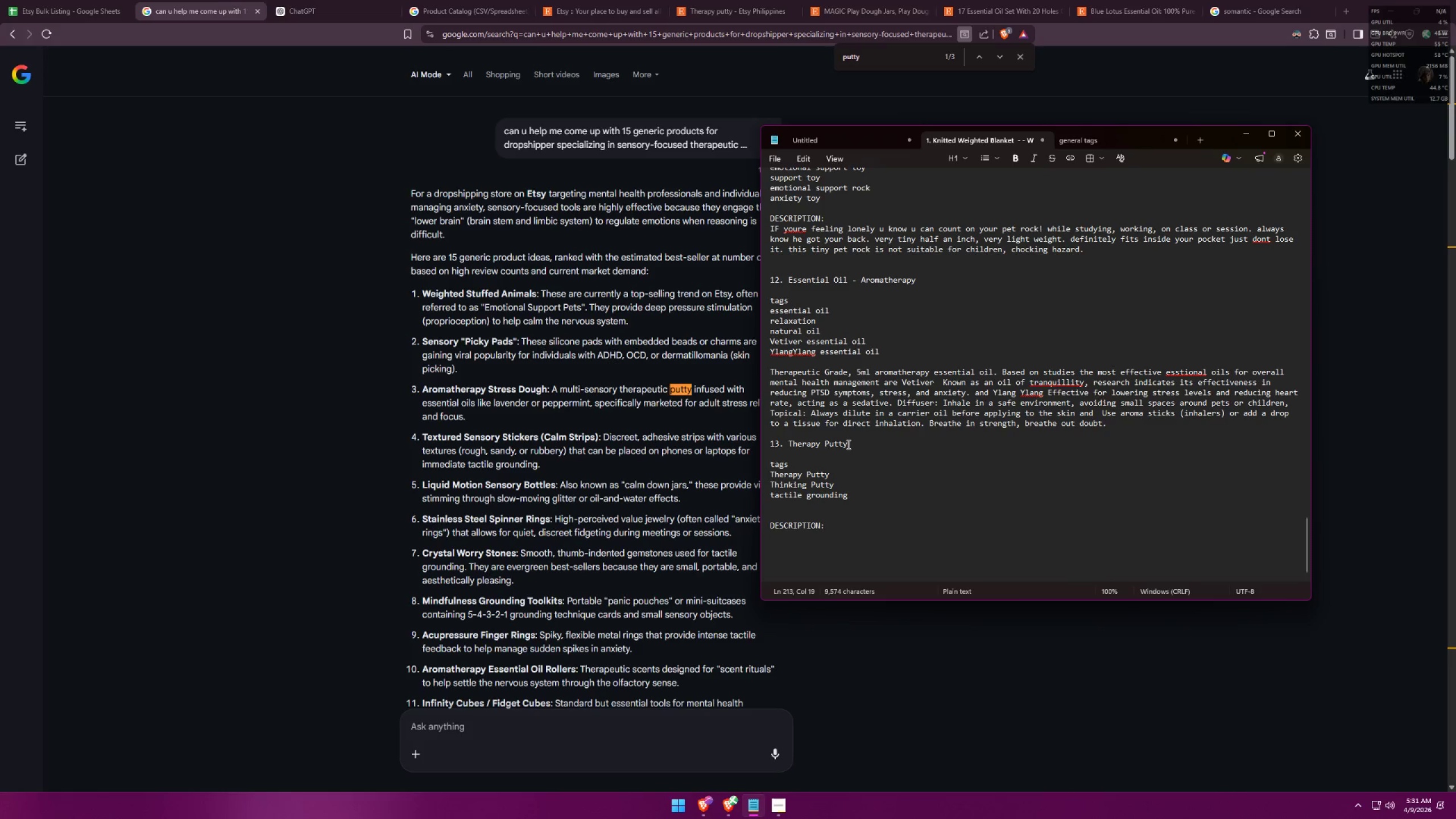 
type(Aromatherapy Stress Dough)
 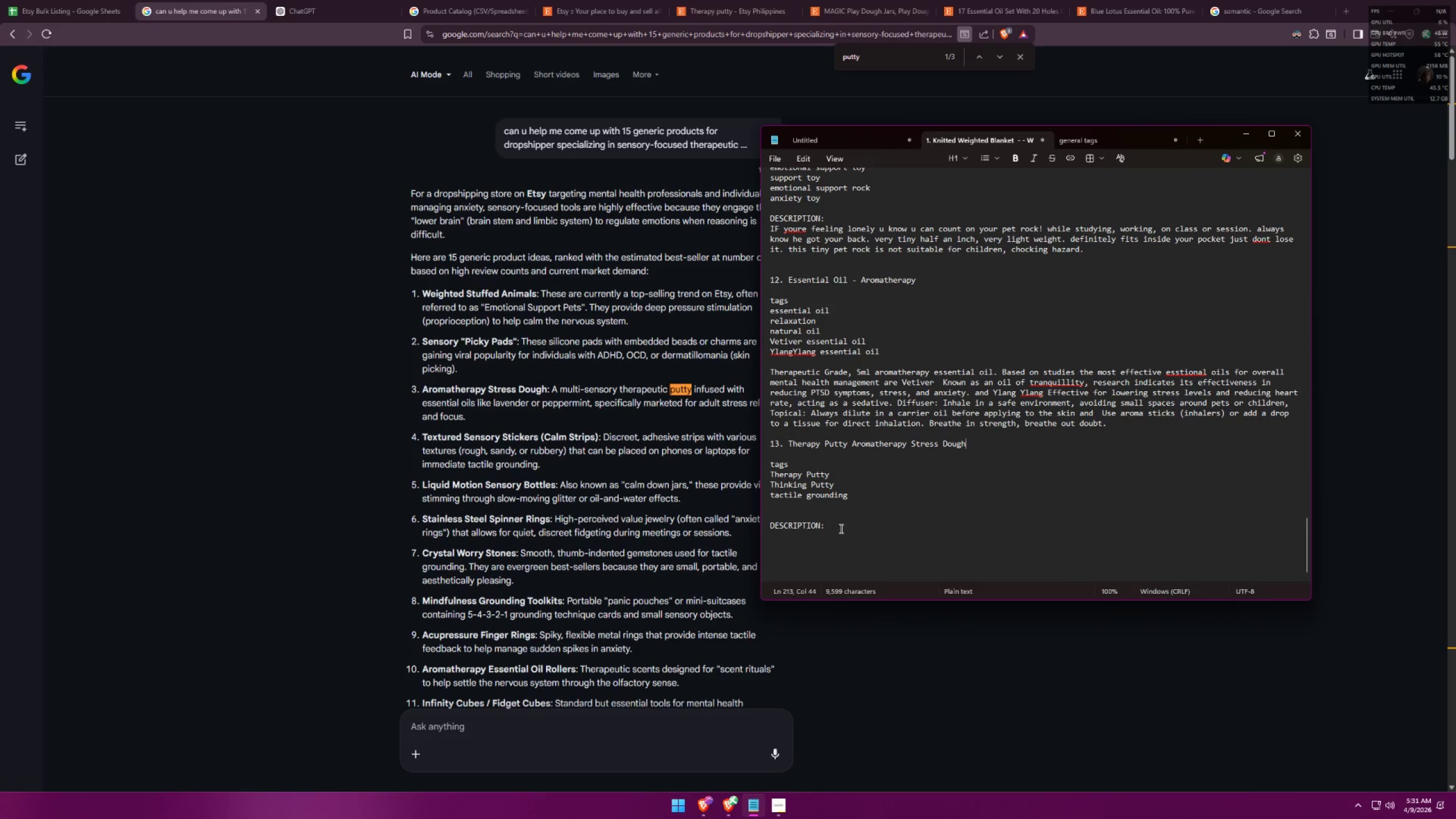 
left_click([838, 507])
 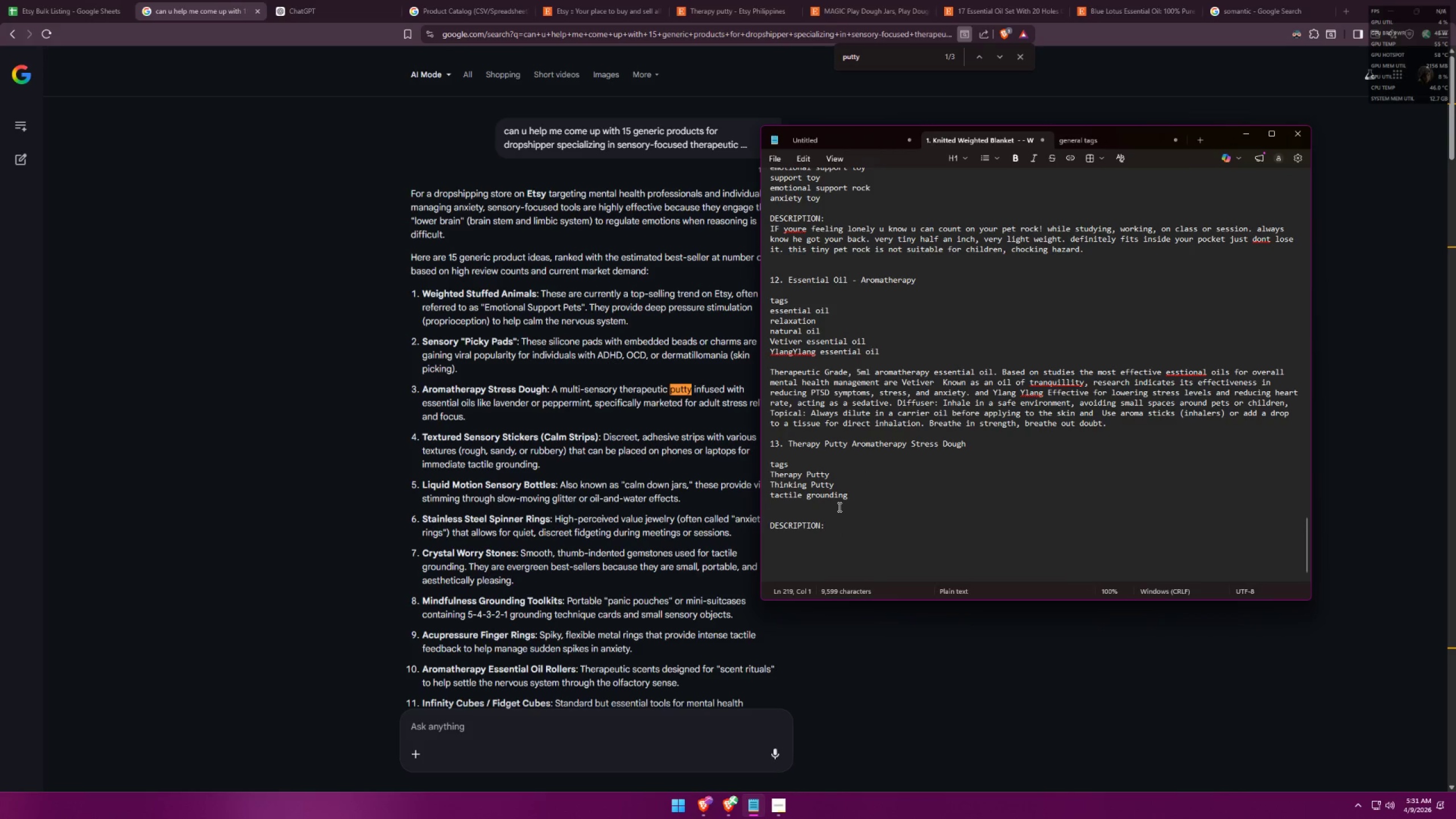 
type(stress diy)
key(Backspace)
key(Backspace)
type(ough)
 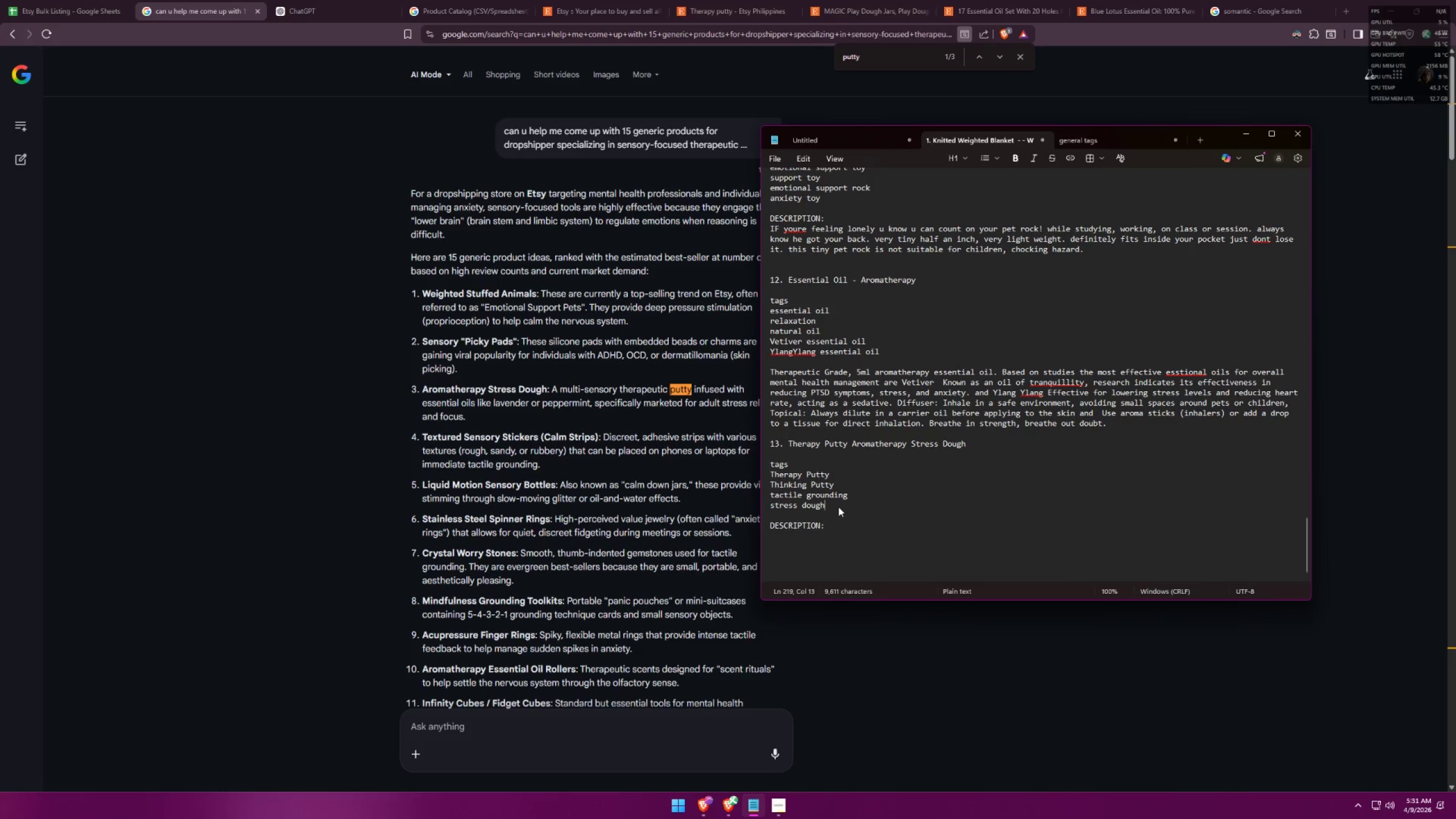 
key(Shift+Enter)
 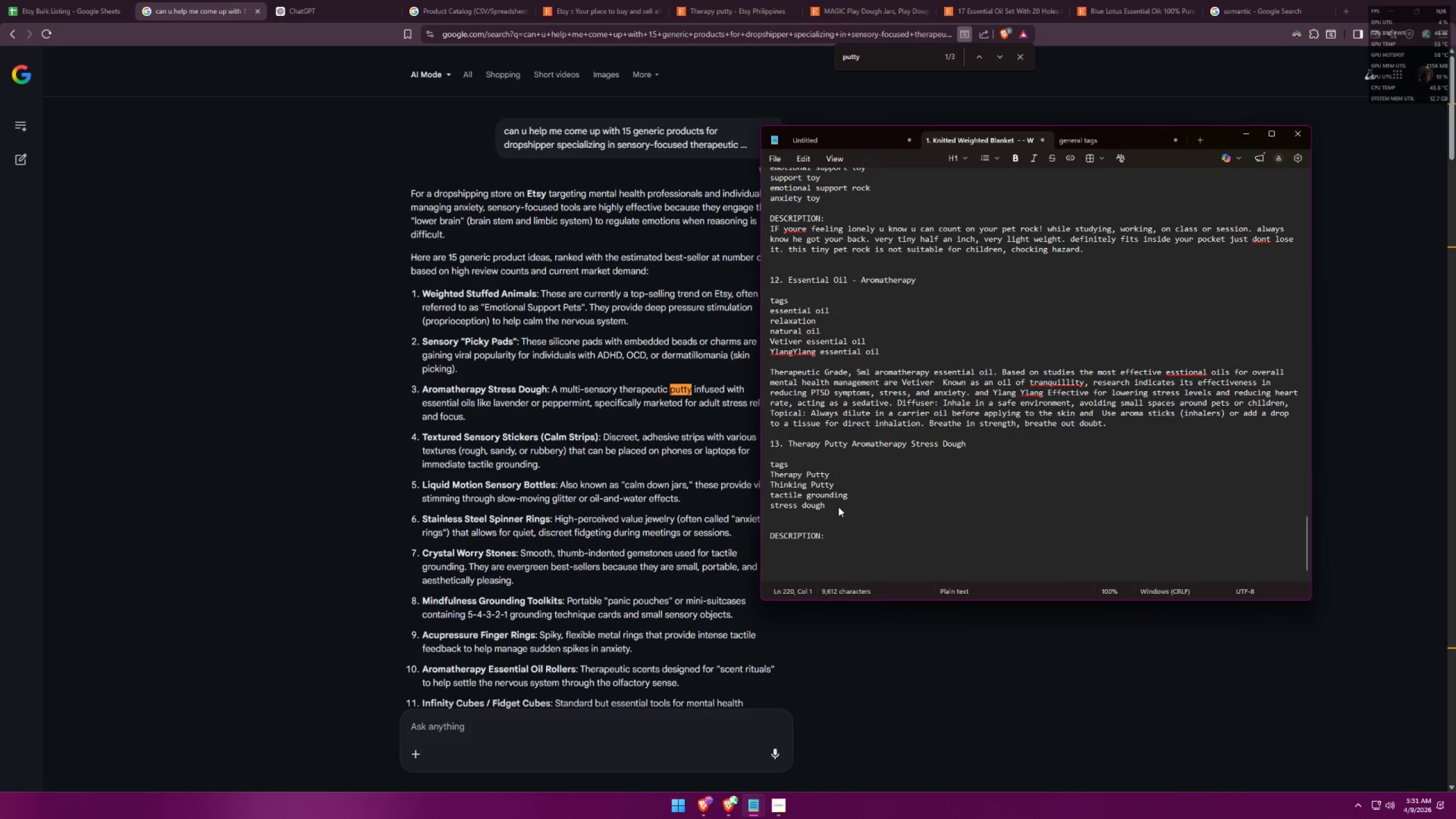 
type(STRESS MANAGEment)
key(Tab)
key(Tab)
 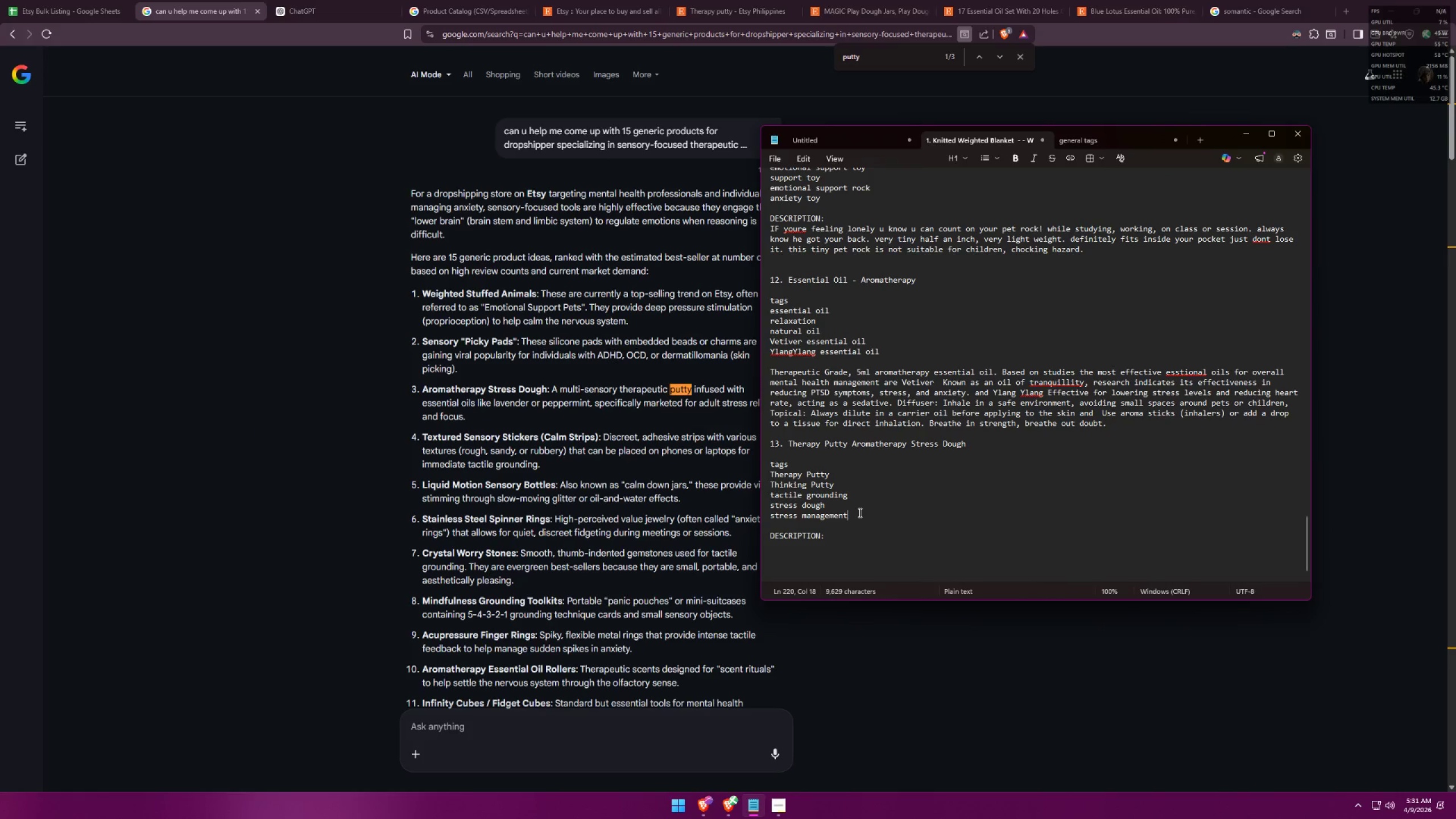 
hold_key(key=AltLeft, duration=0.92)
 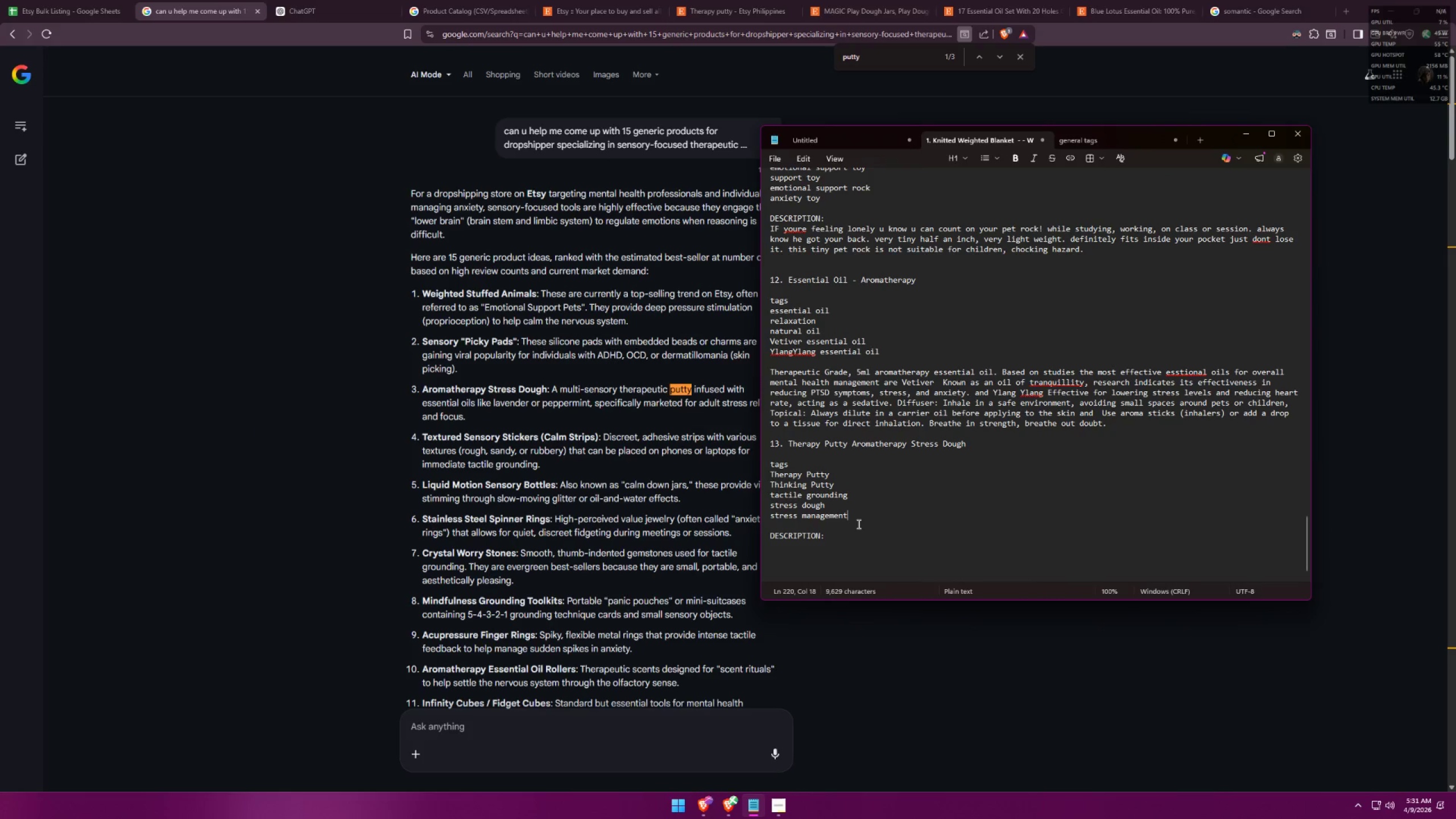 
left_click([835, 543])
 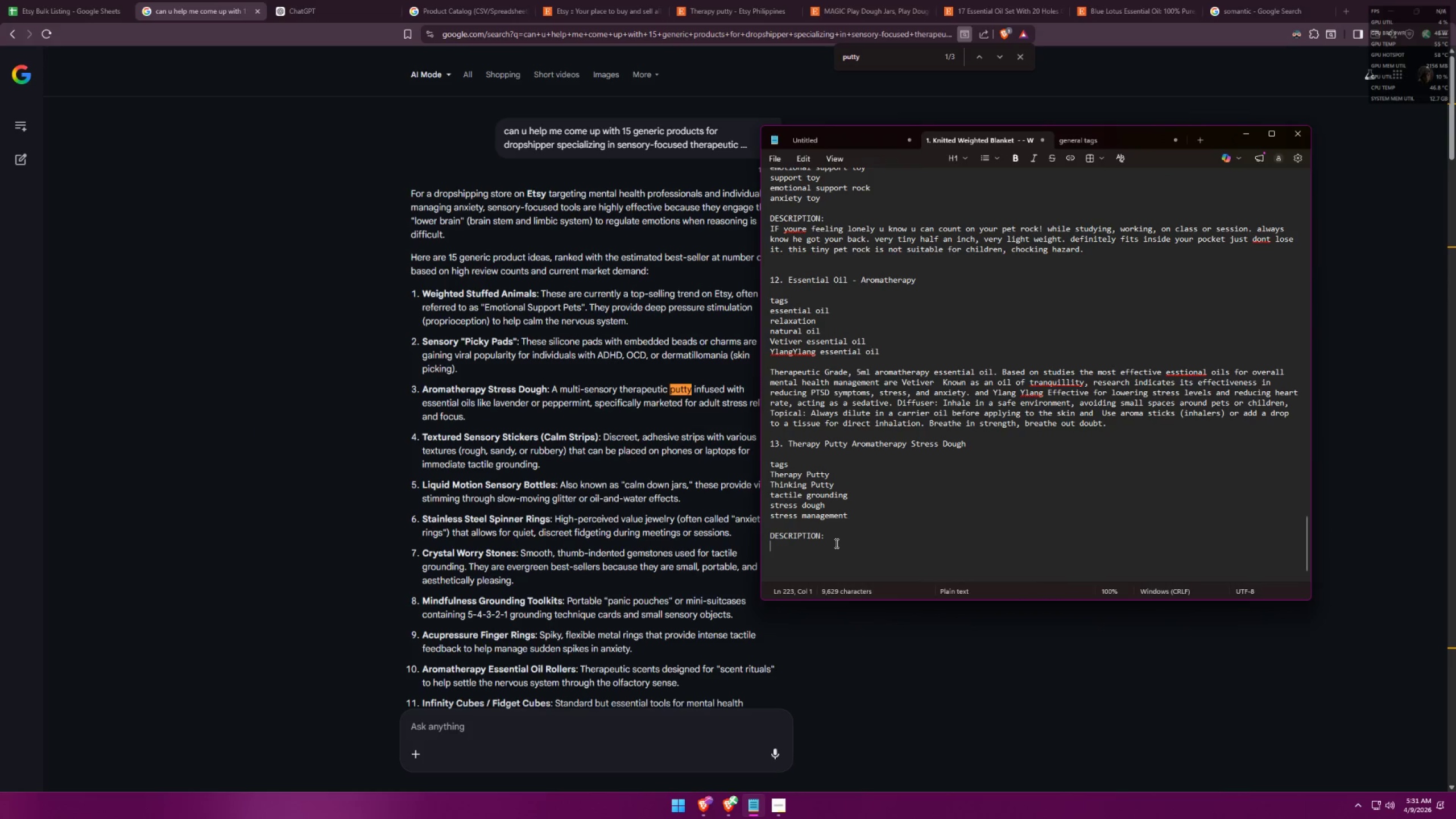 
type(Stress dough infuse with essential oils like lava)
key(Backspace)
type(ender )
key(Backspace)
type(, p)
key(Backspace)
key(Backspace)
key(Backspace)
type( peppermie)
key(Backspace)
key(Backspace)
type(int, )
 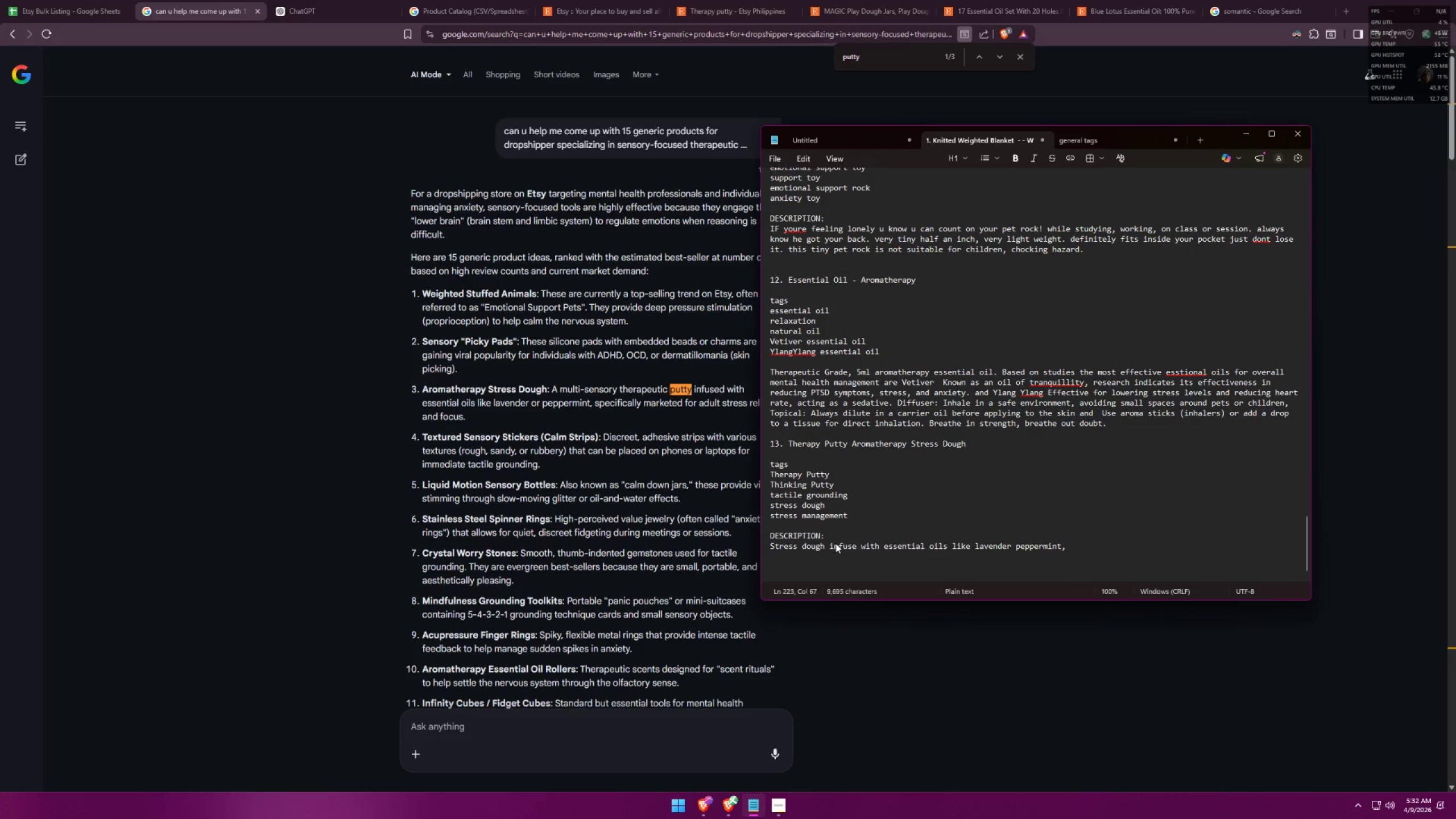 
key(Alt+AltLeft)
 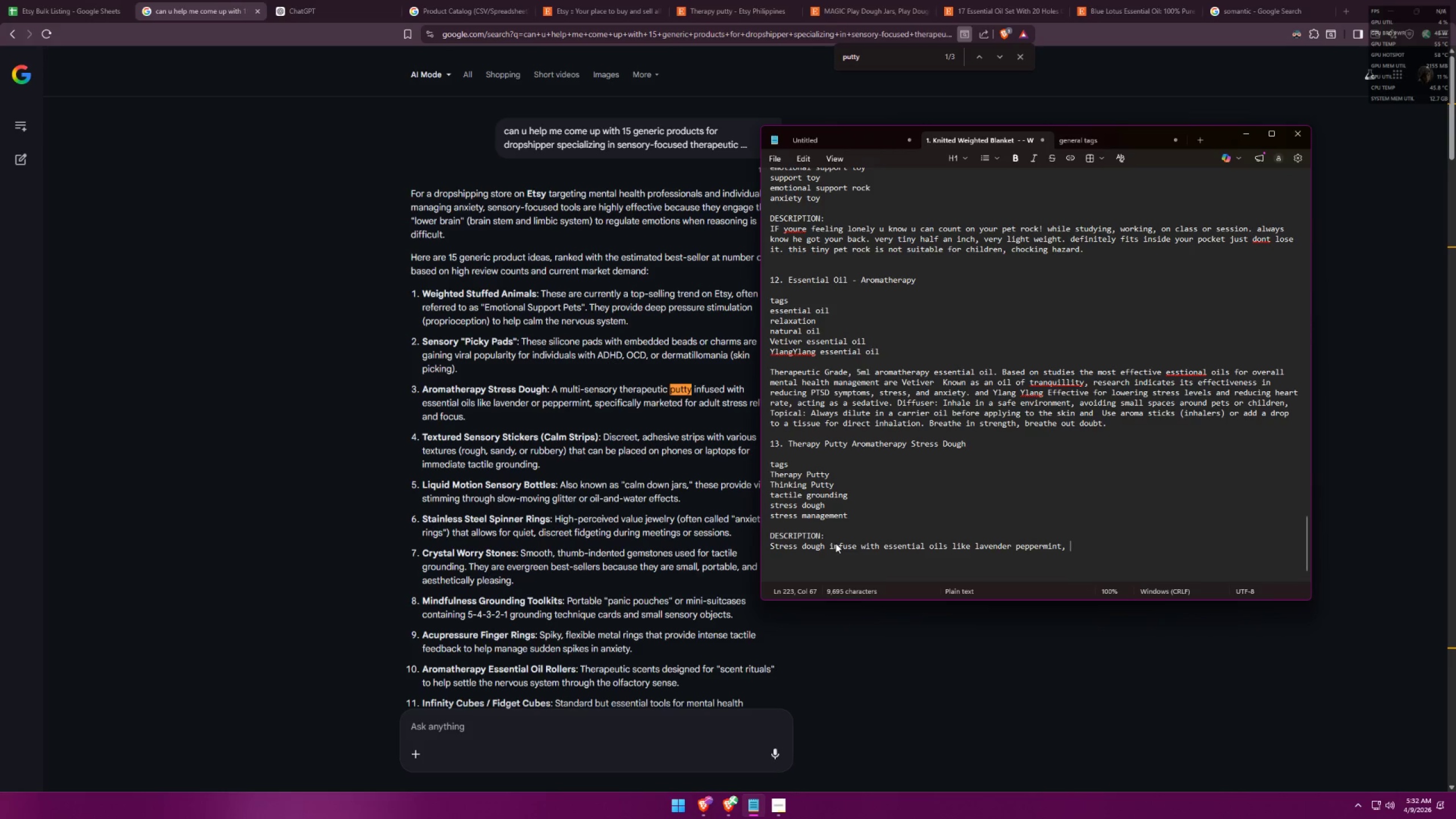 
key(Alt+Tab)
 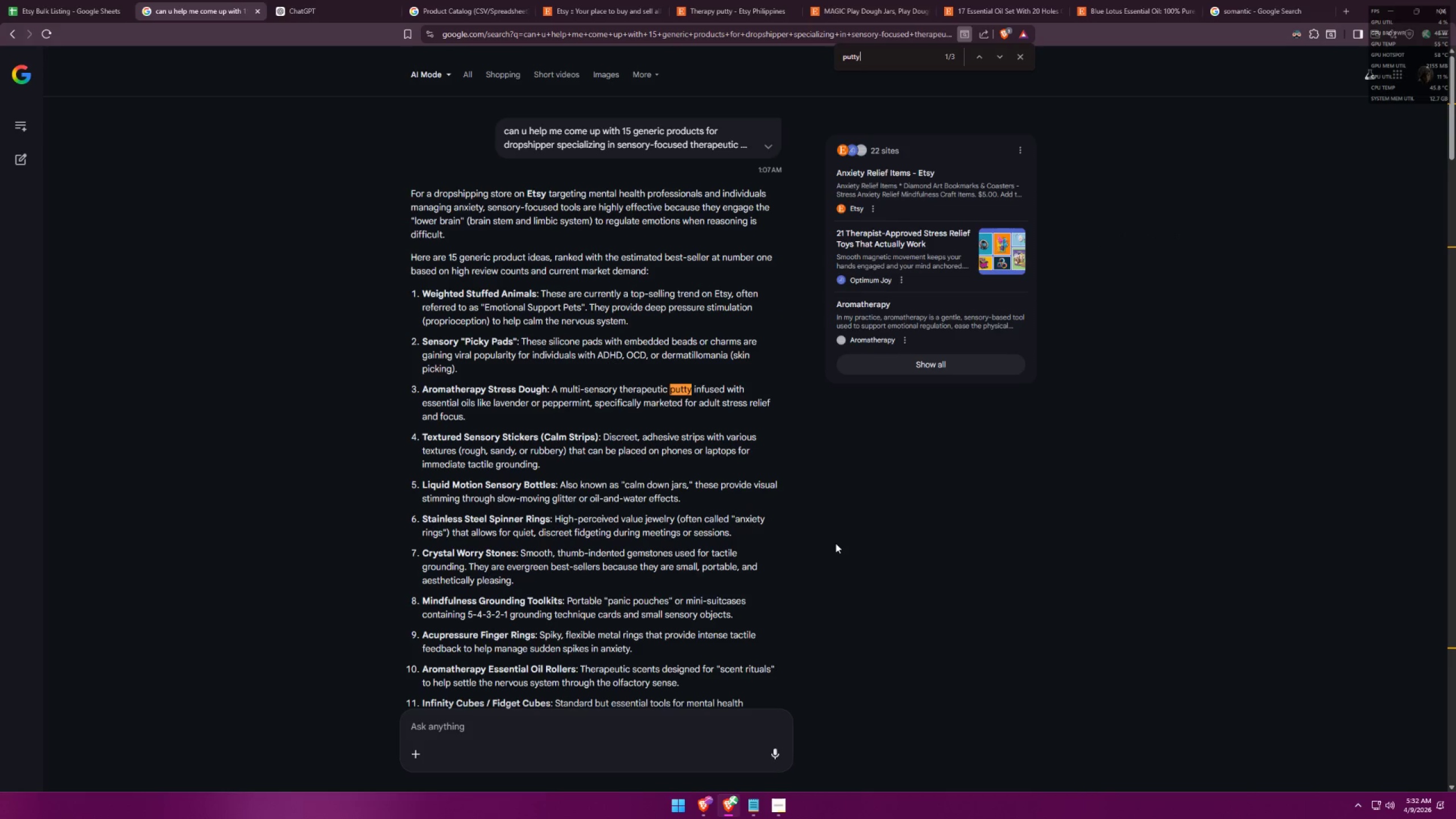 
key(Alt+AltLeft)
 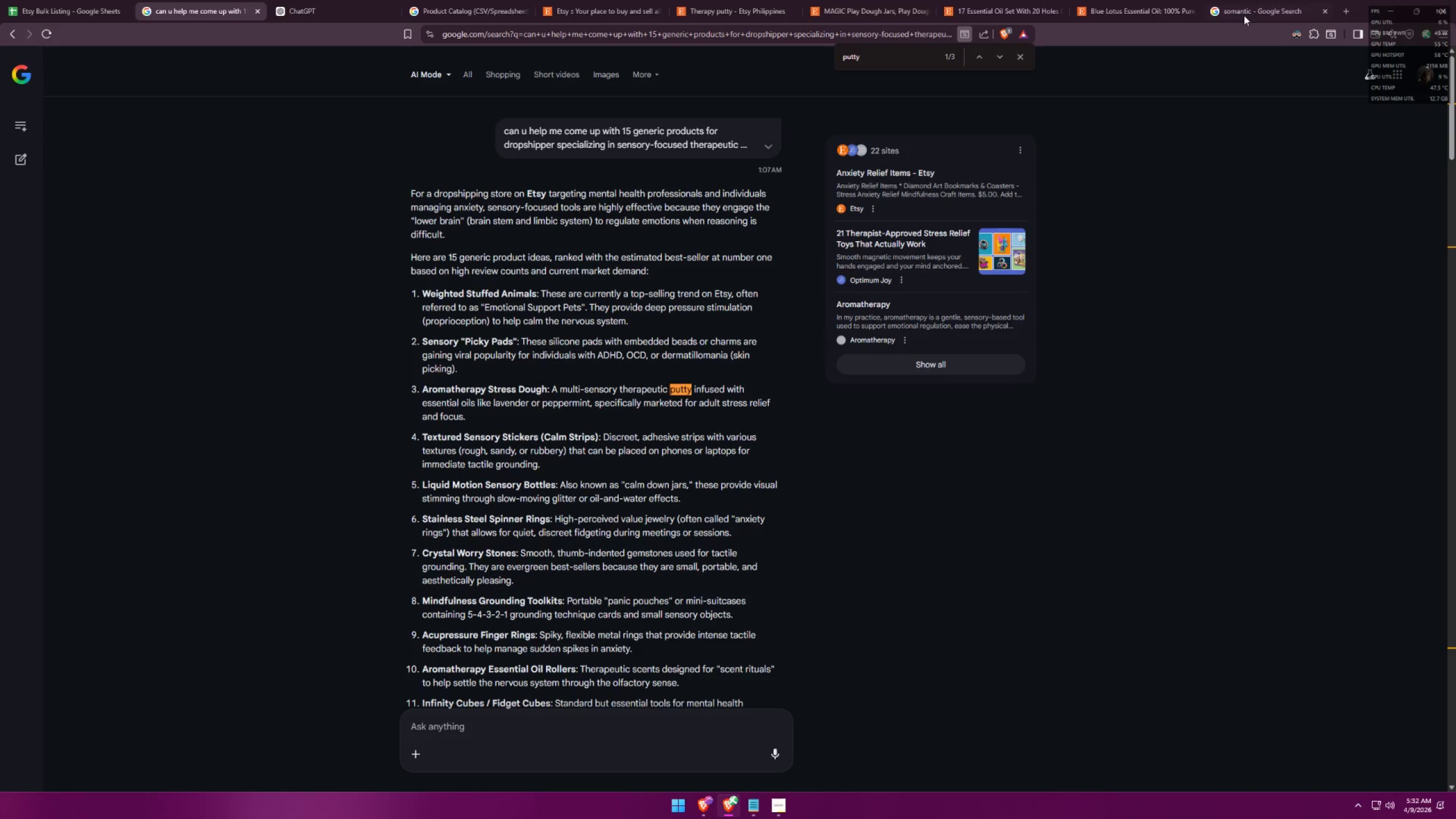 
left_click([1243, 10])
 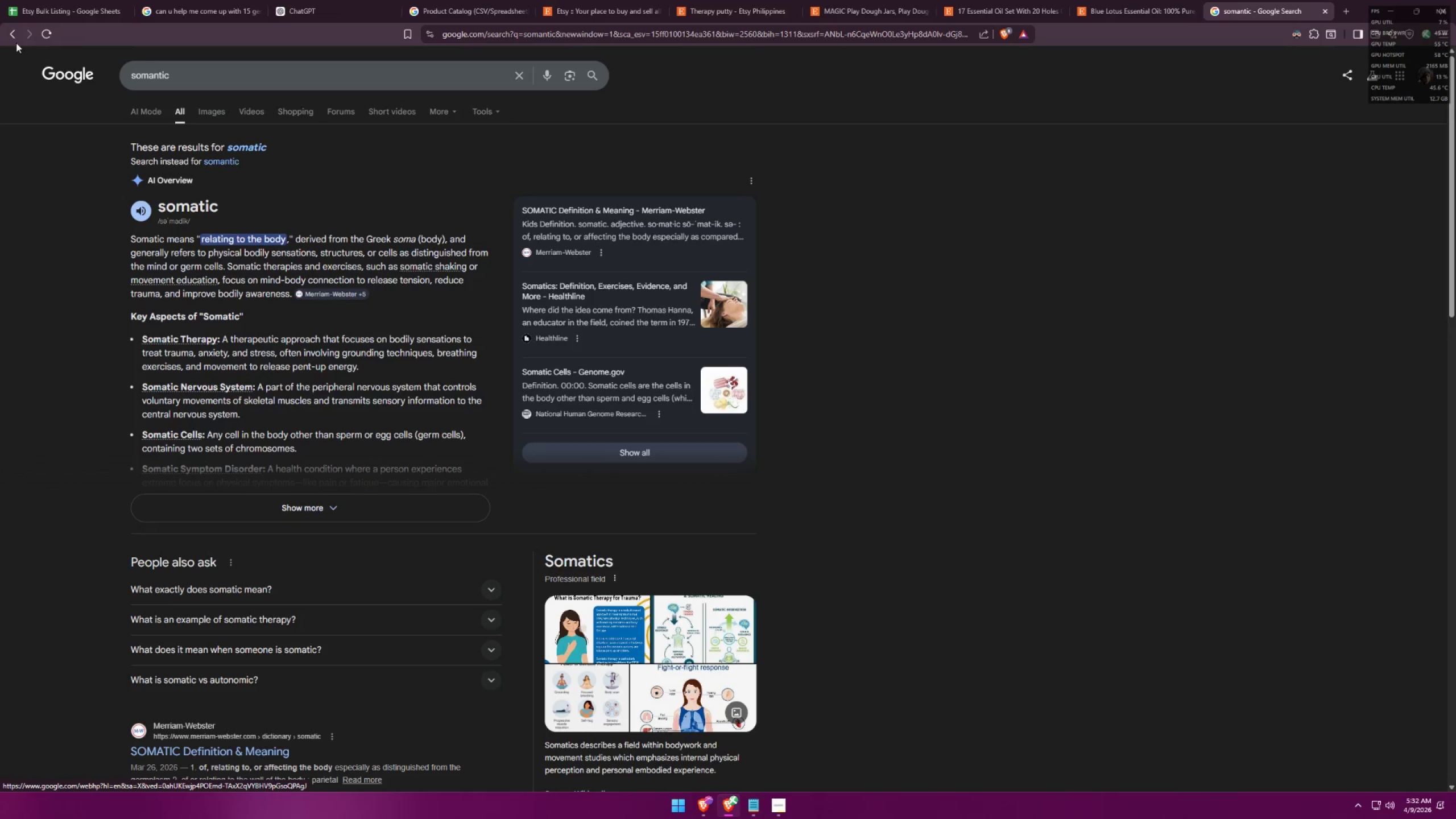 
left_click([4, 35])
 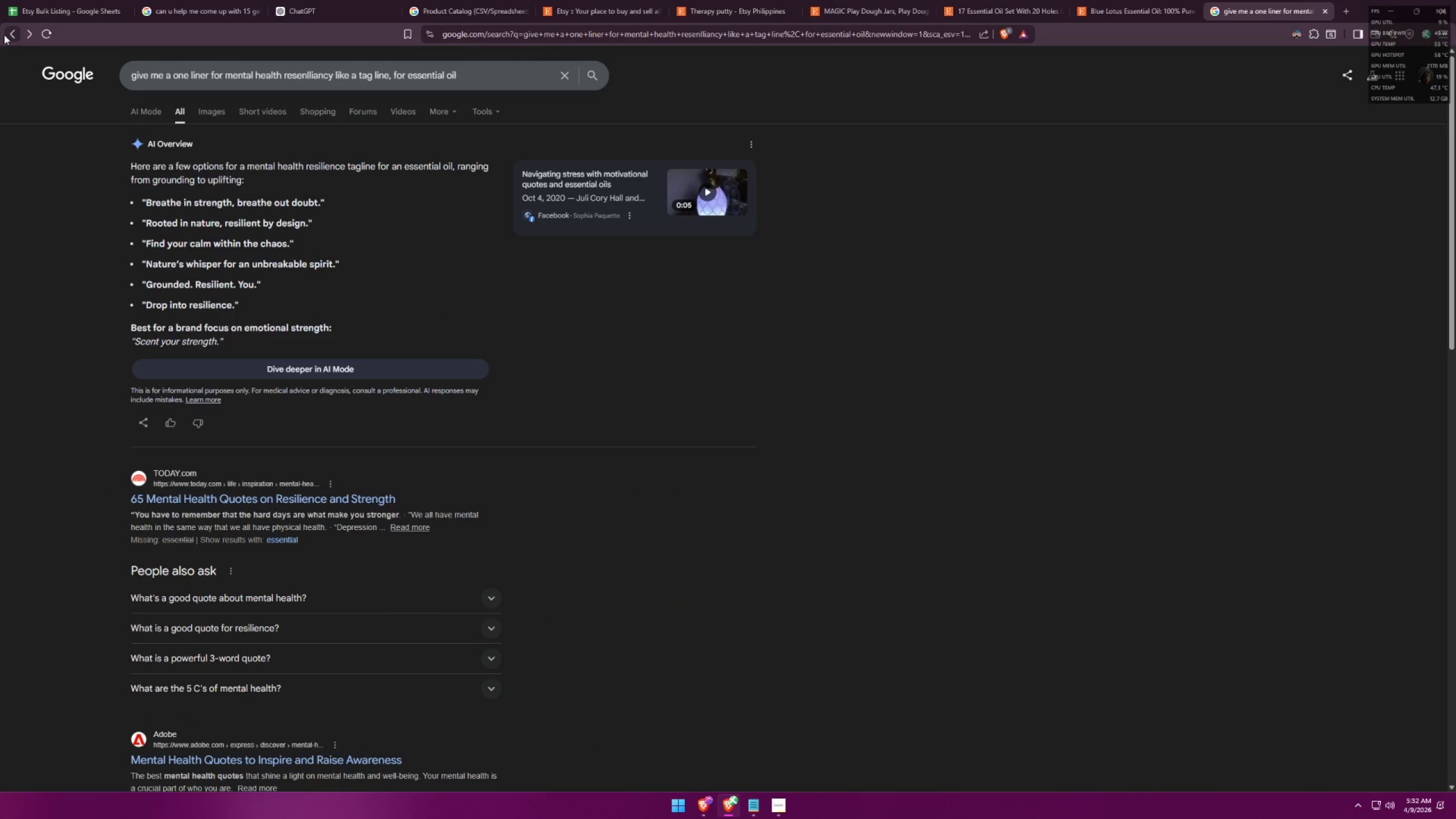 
left_click([4, 35])
 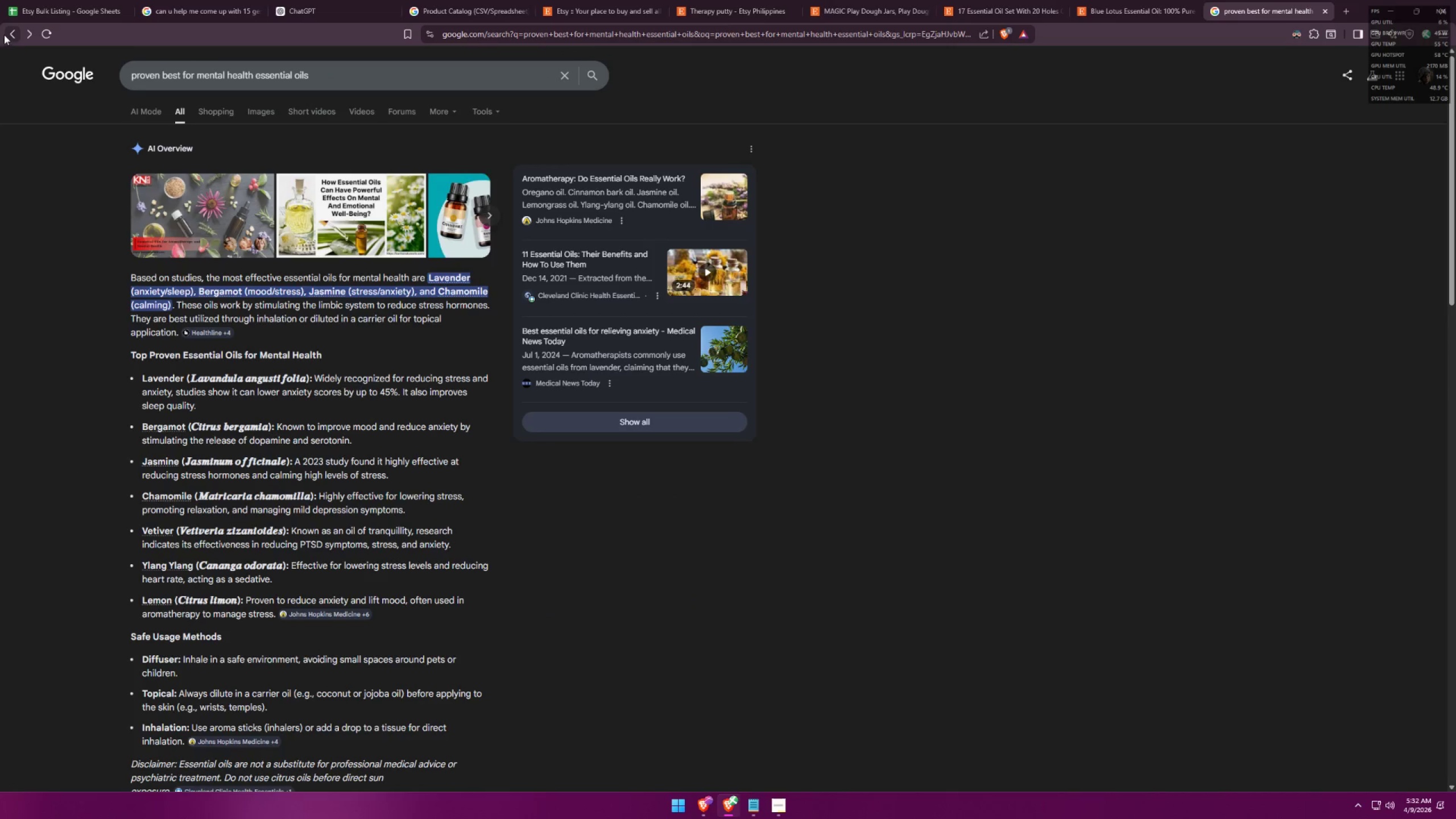 
key(Alt+AltLeft)
 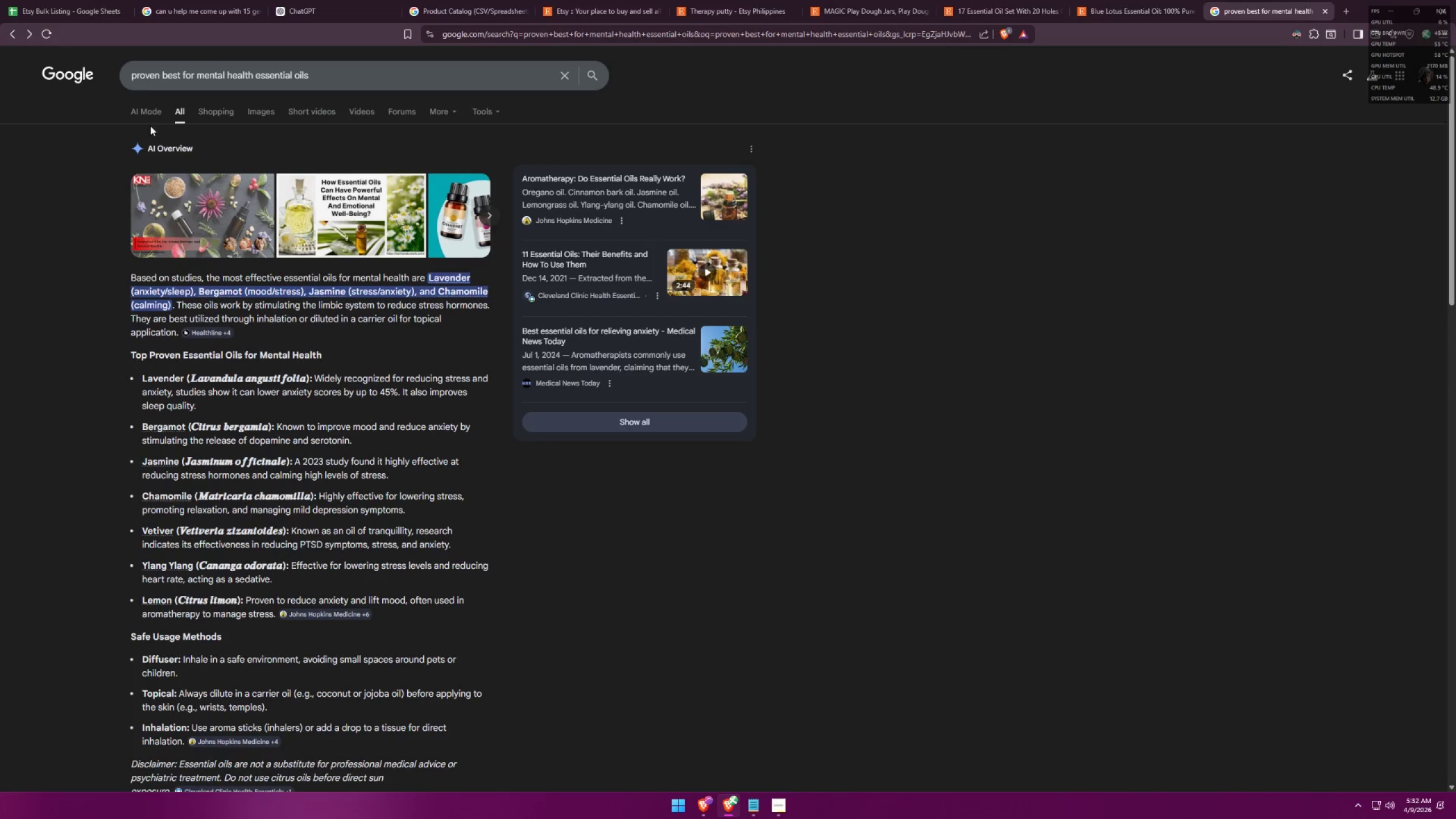 
key(Alt+Tab)
 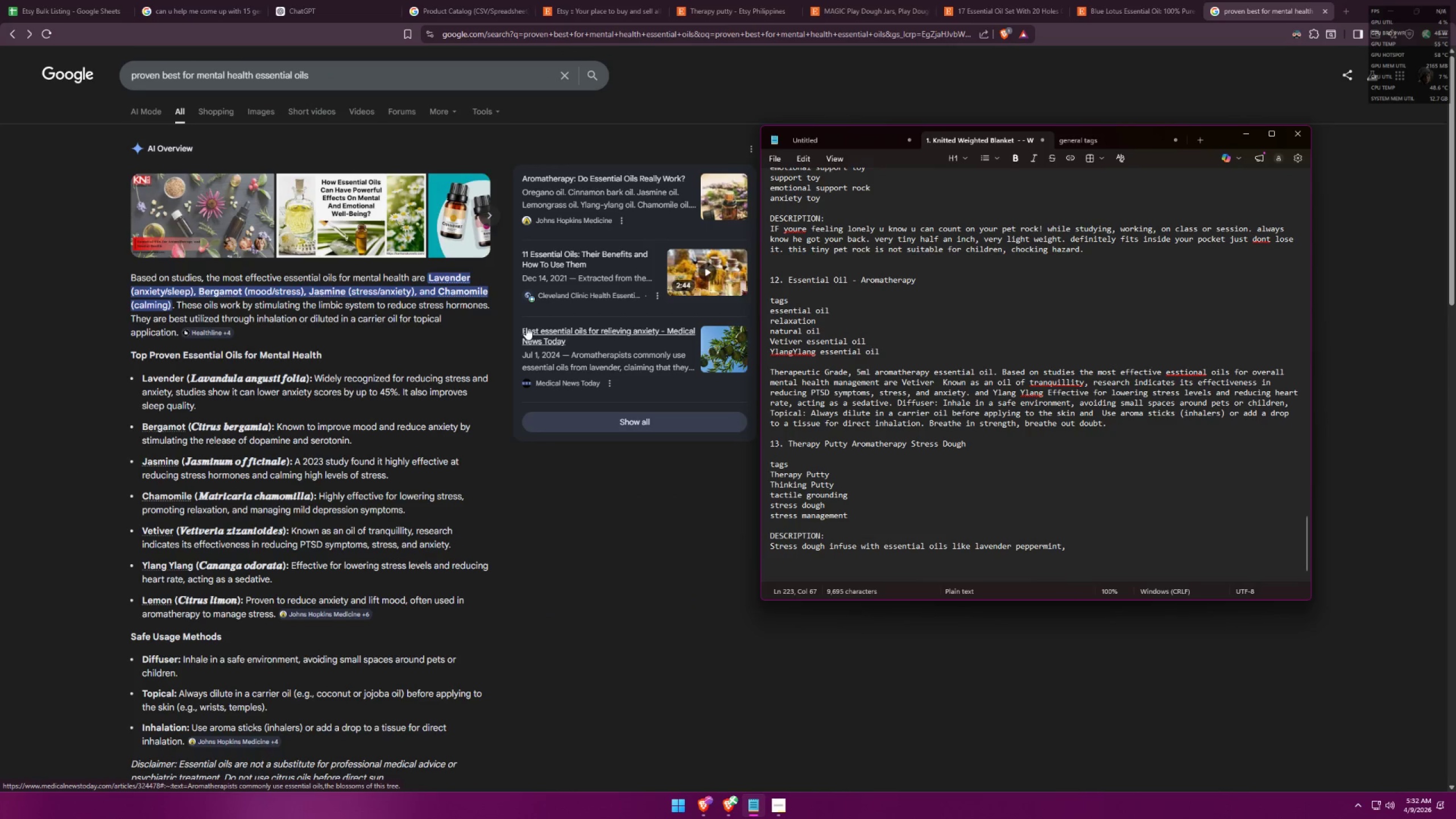 
wait(5.19)
 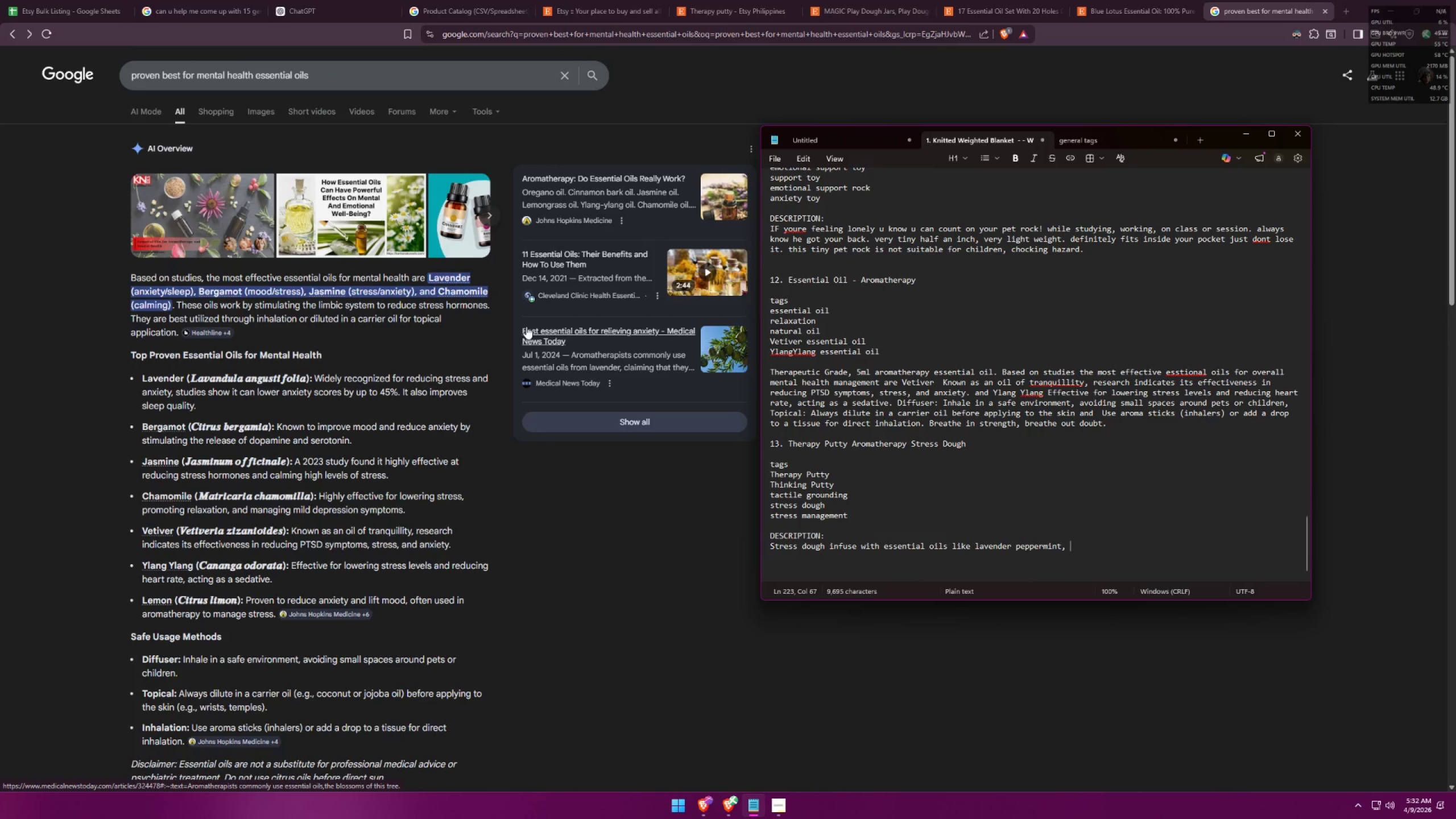 
key(Backspace)
key(Backspace)
type( or chamomile and lemon. )
 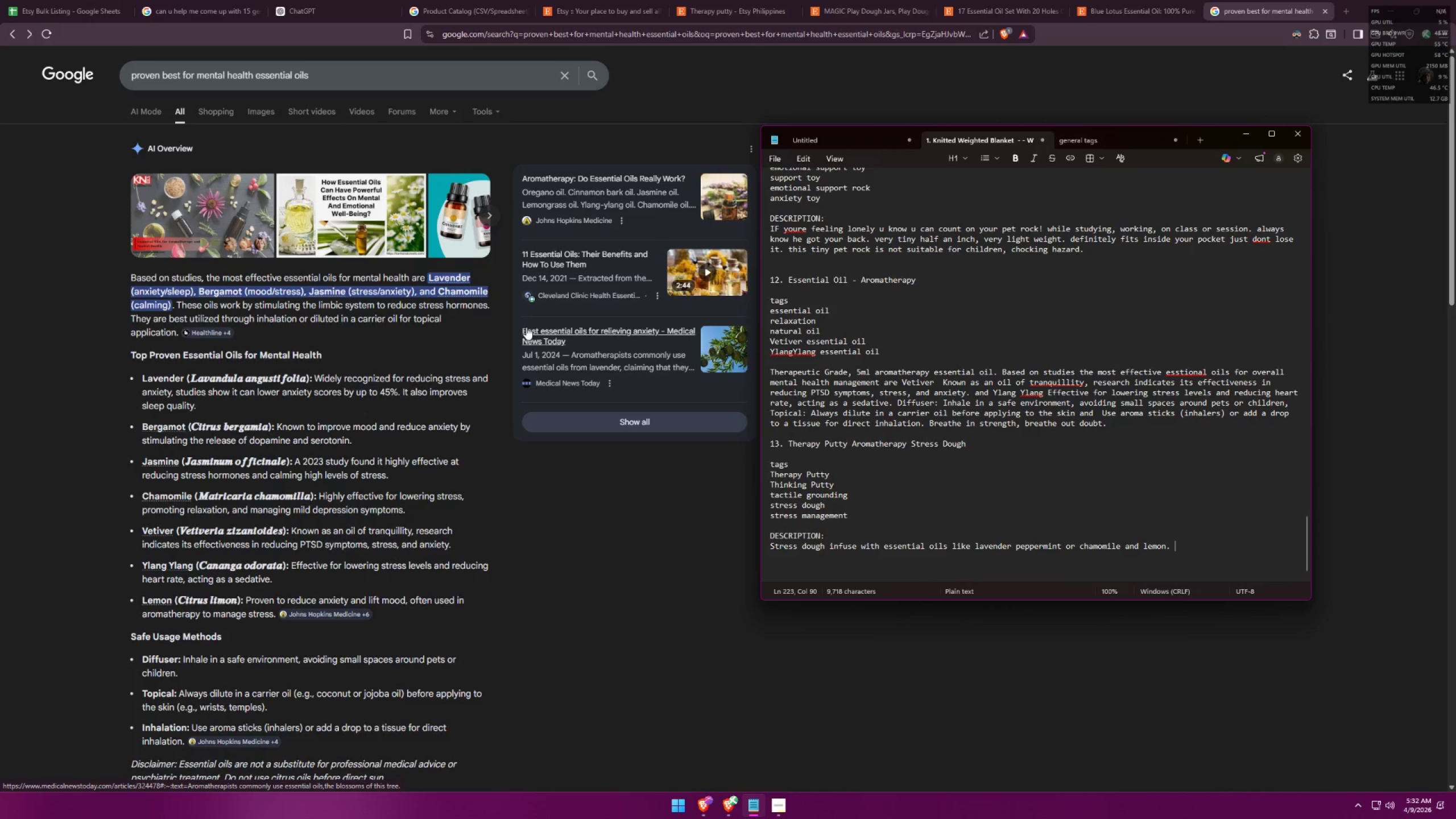 
key(Alt+AltLeft)
 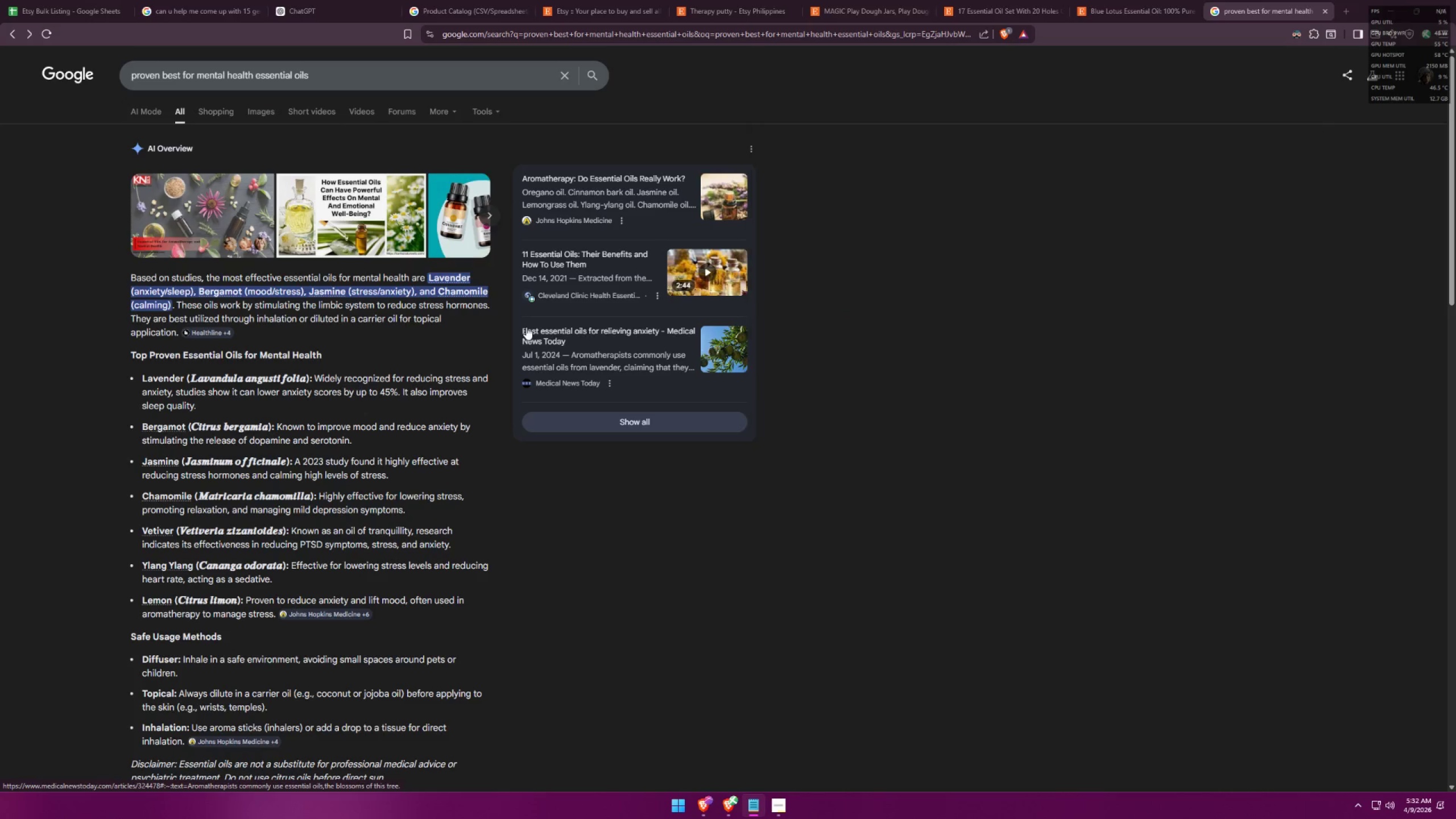 
key(Alt+Tab)
 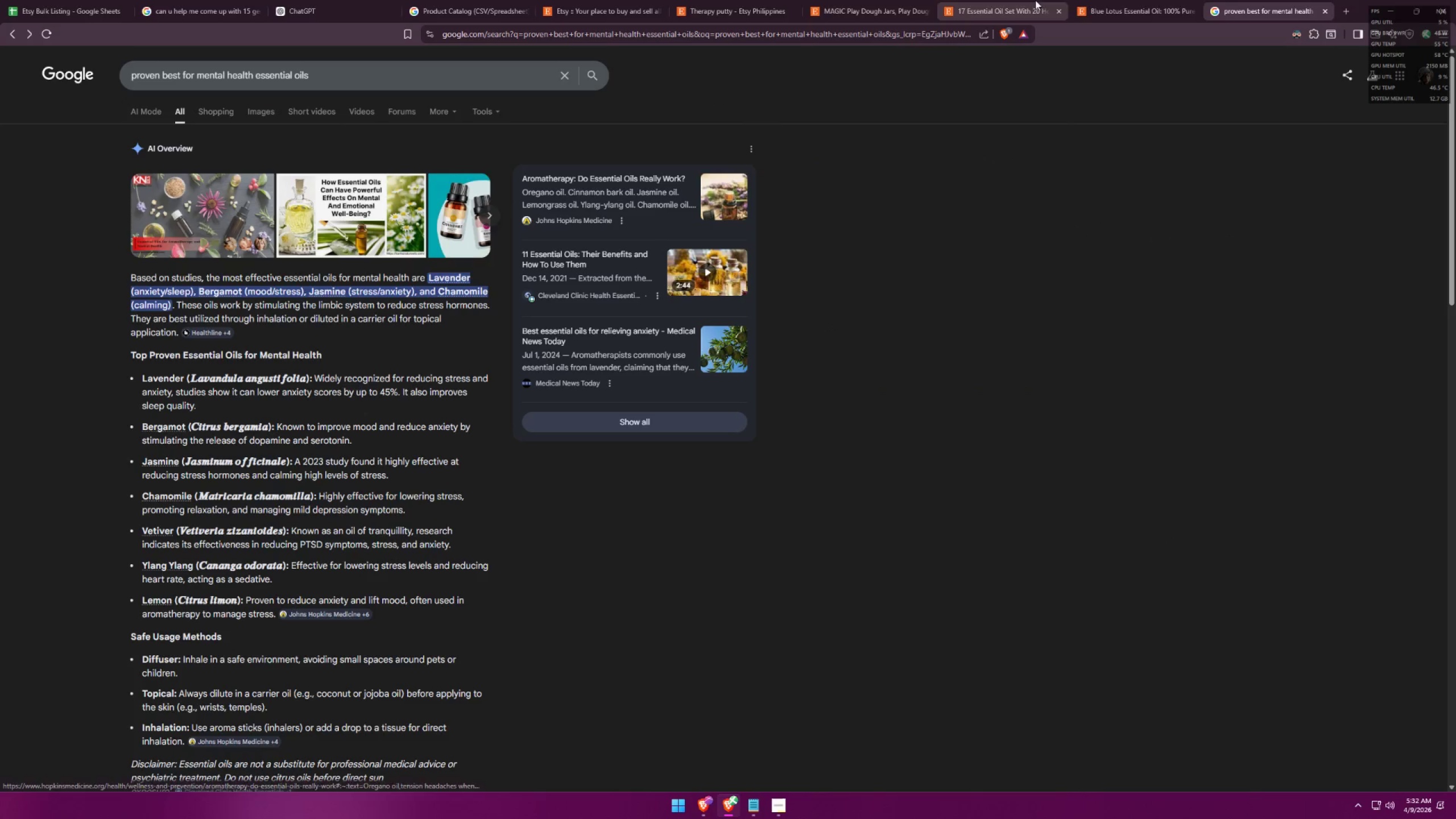 
left_click([1125, 0])
 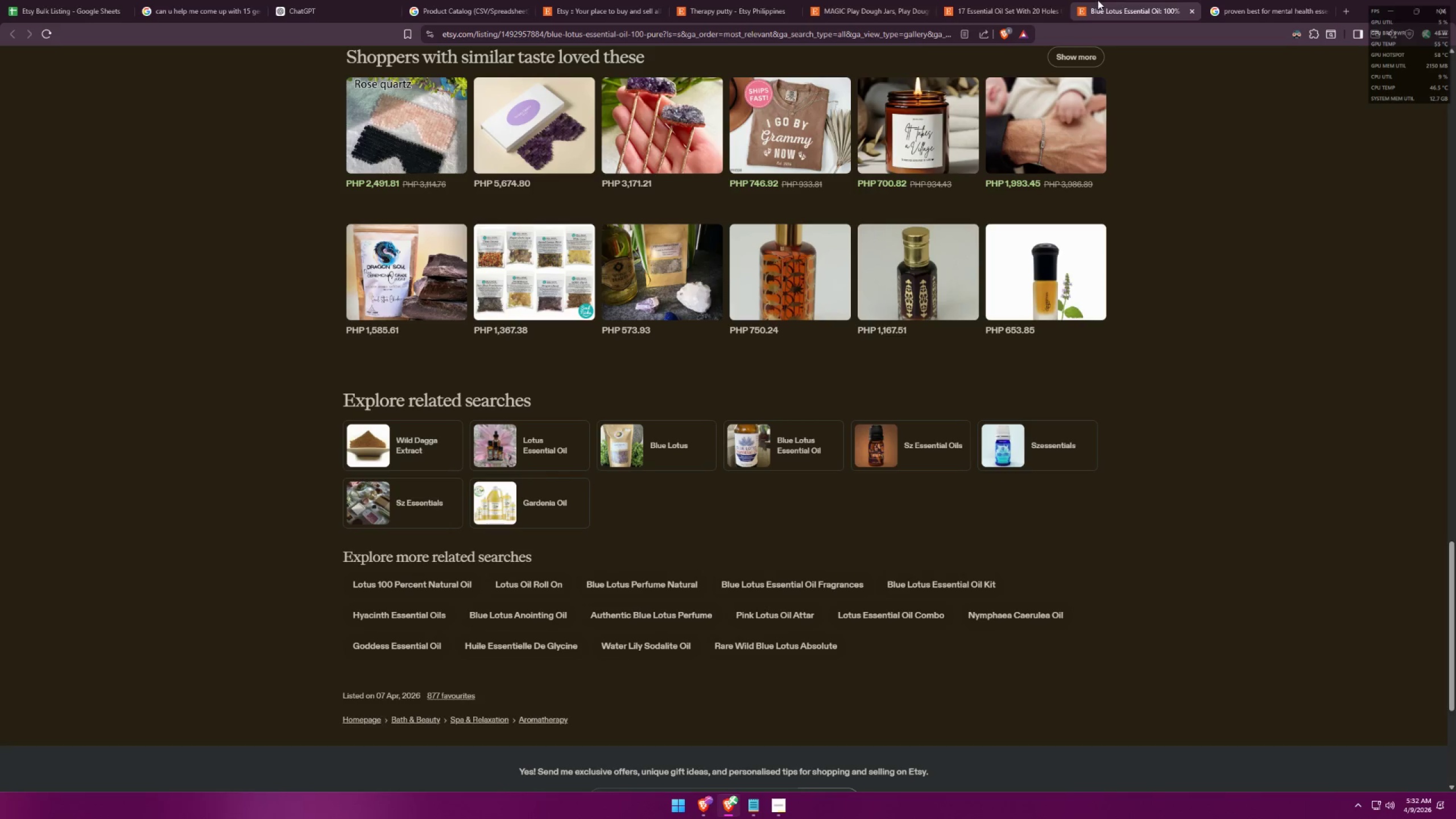 
left_click([995, 0])
 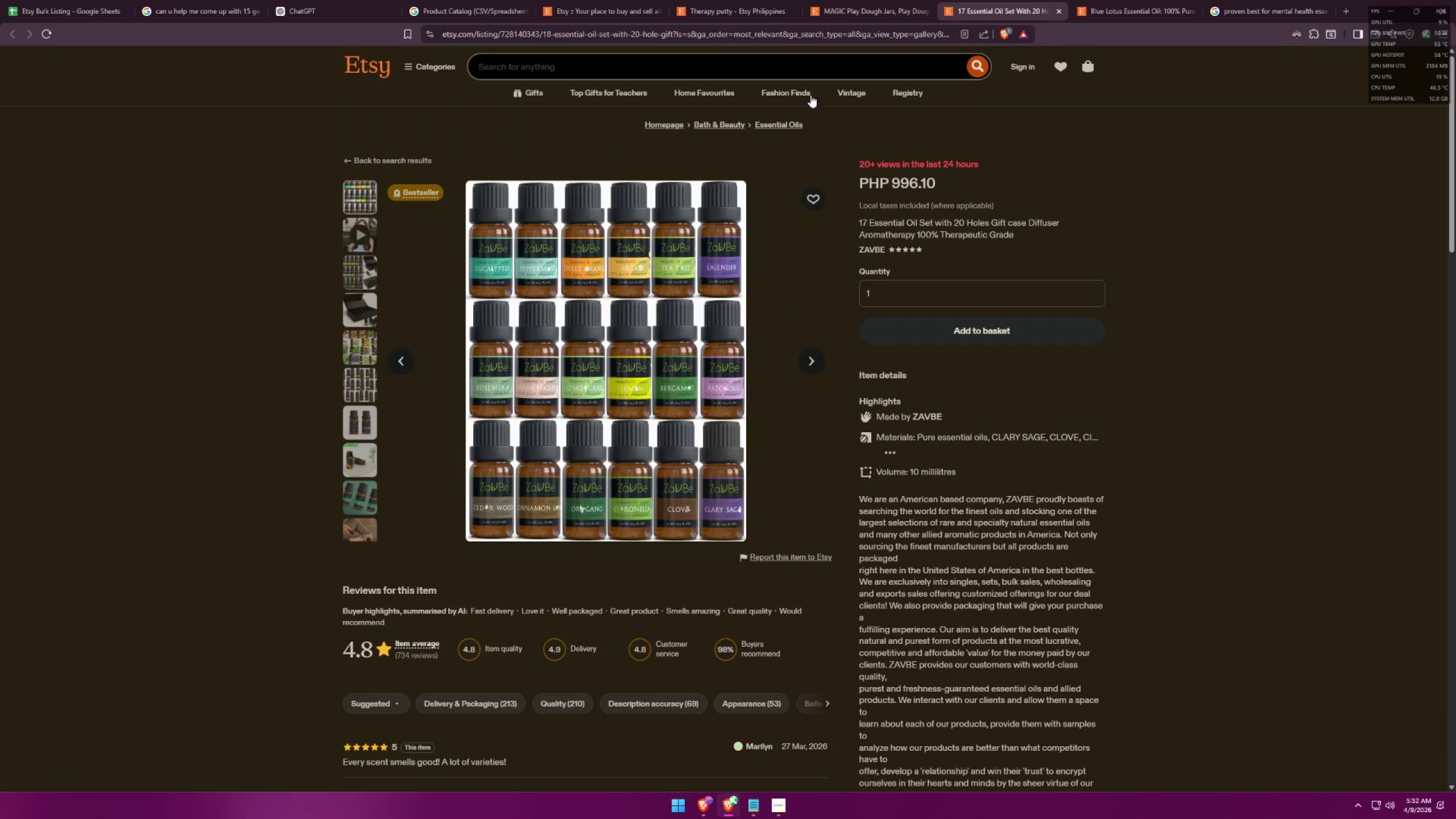 
left_click([741, 0])
 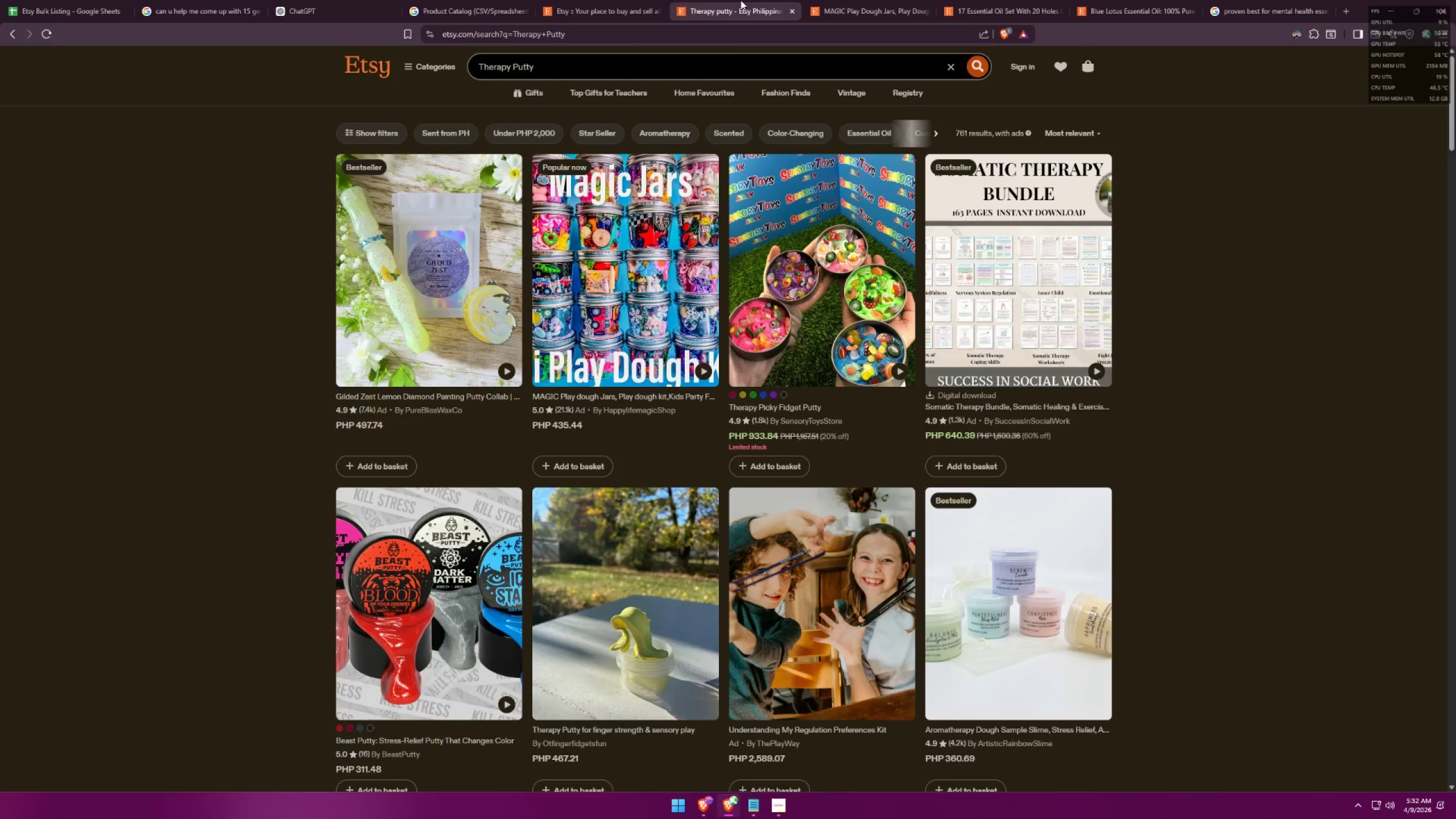 
left_click([589, 0])
 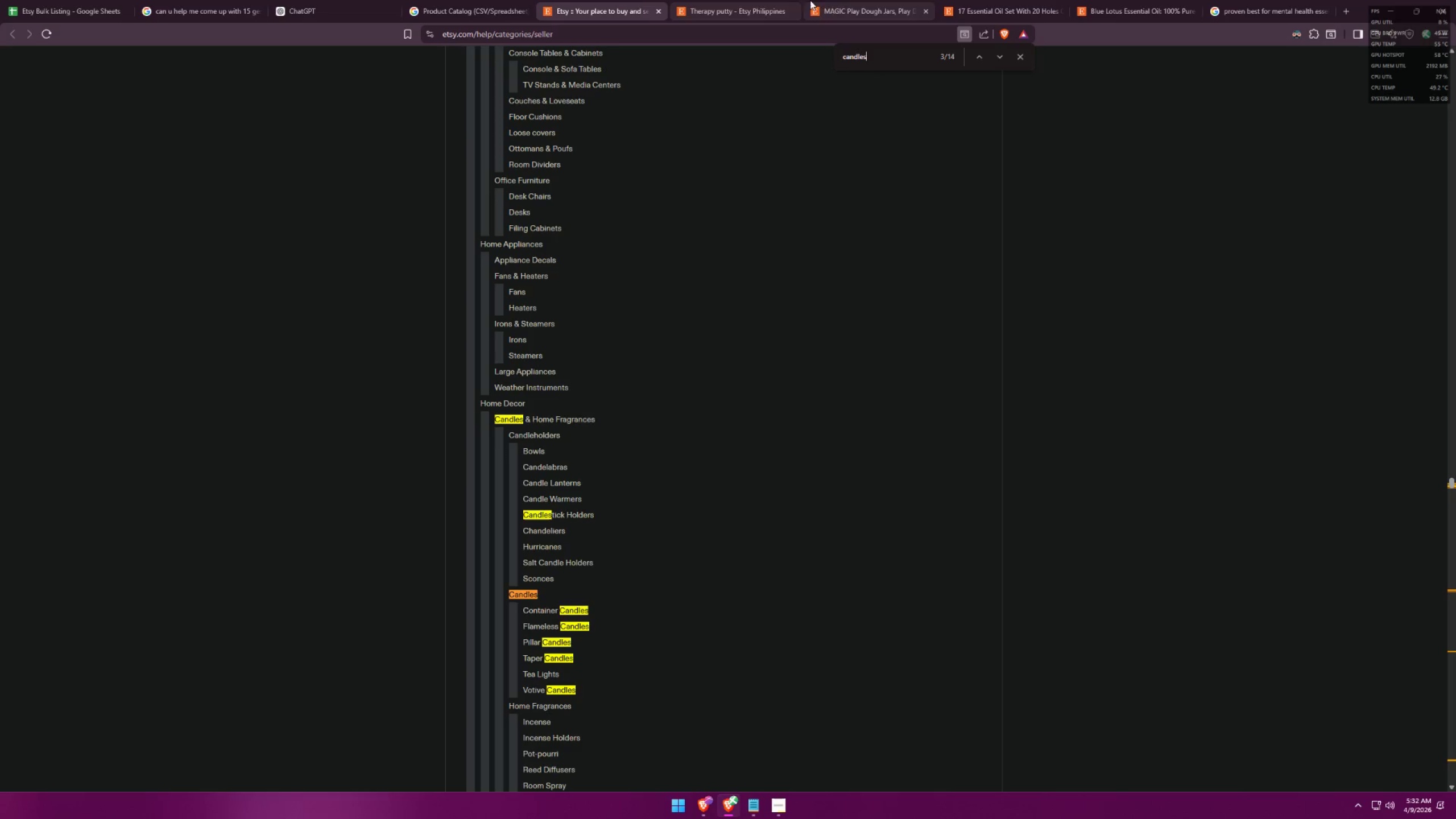 
left_click([858, 0])
 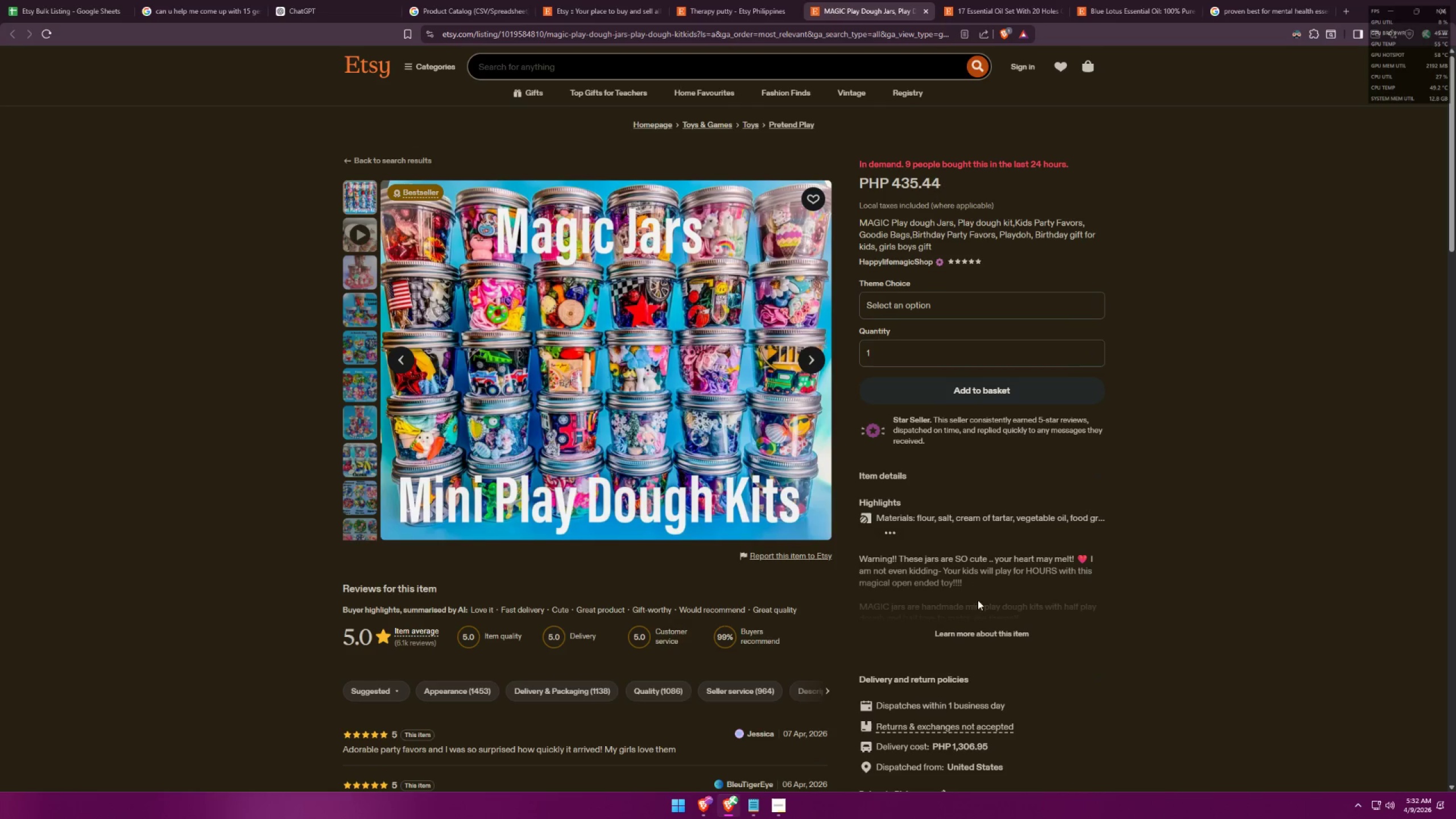 
left_click([986, 627])
 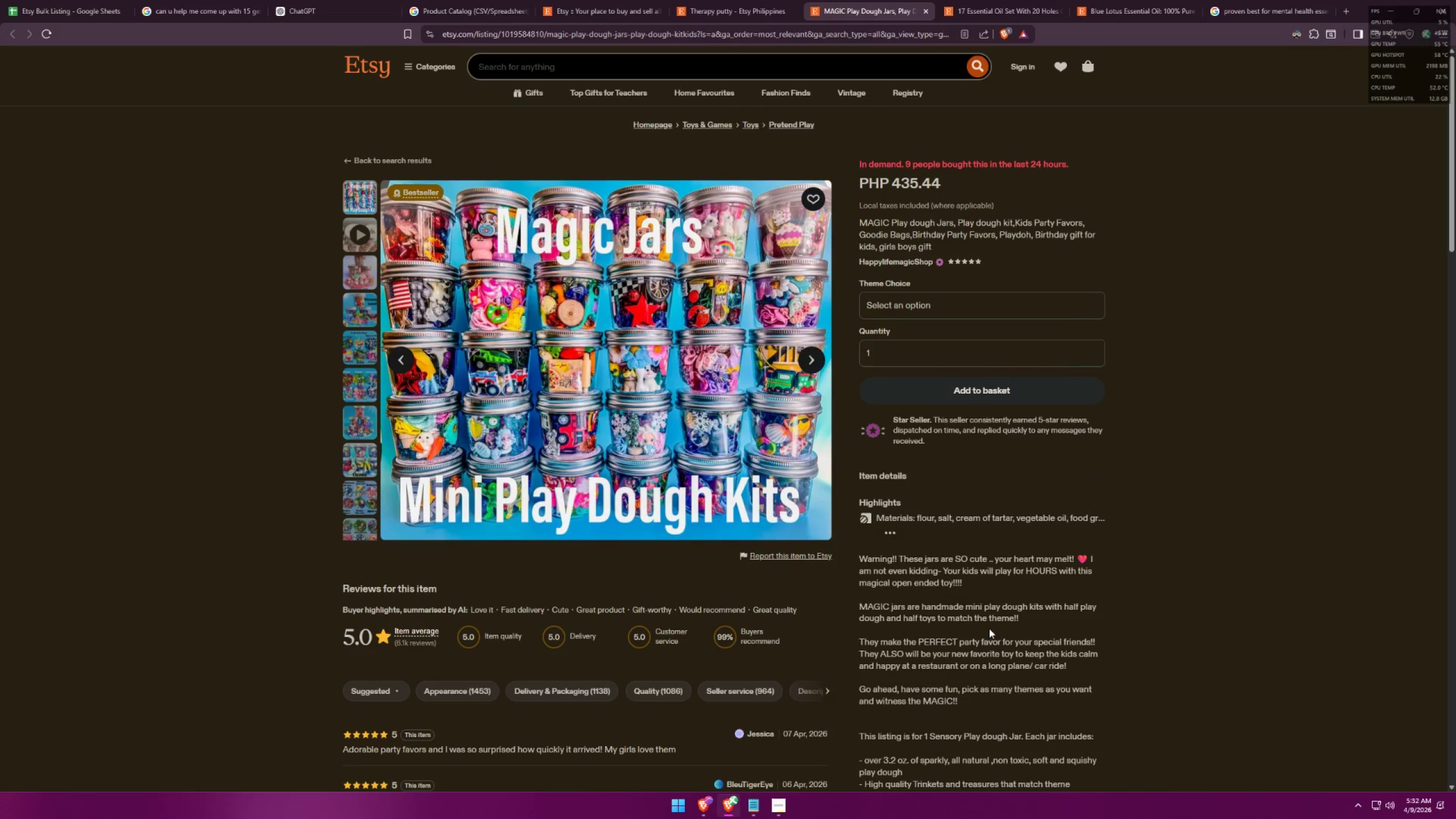 
scroll: coordinate [1010, 626], scroll_direction: down, amount: 3.0
 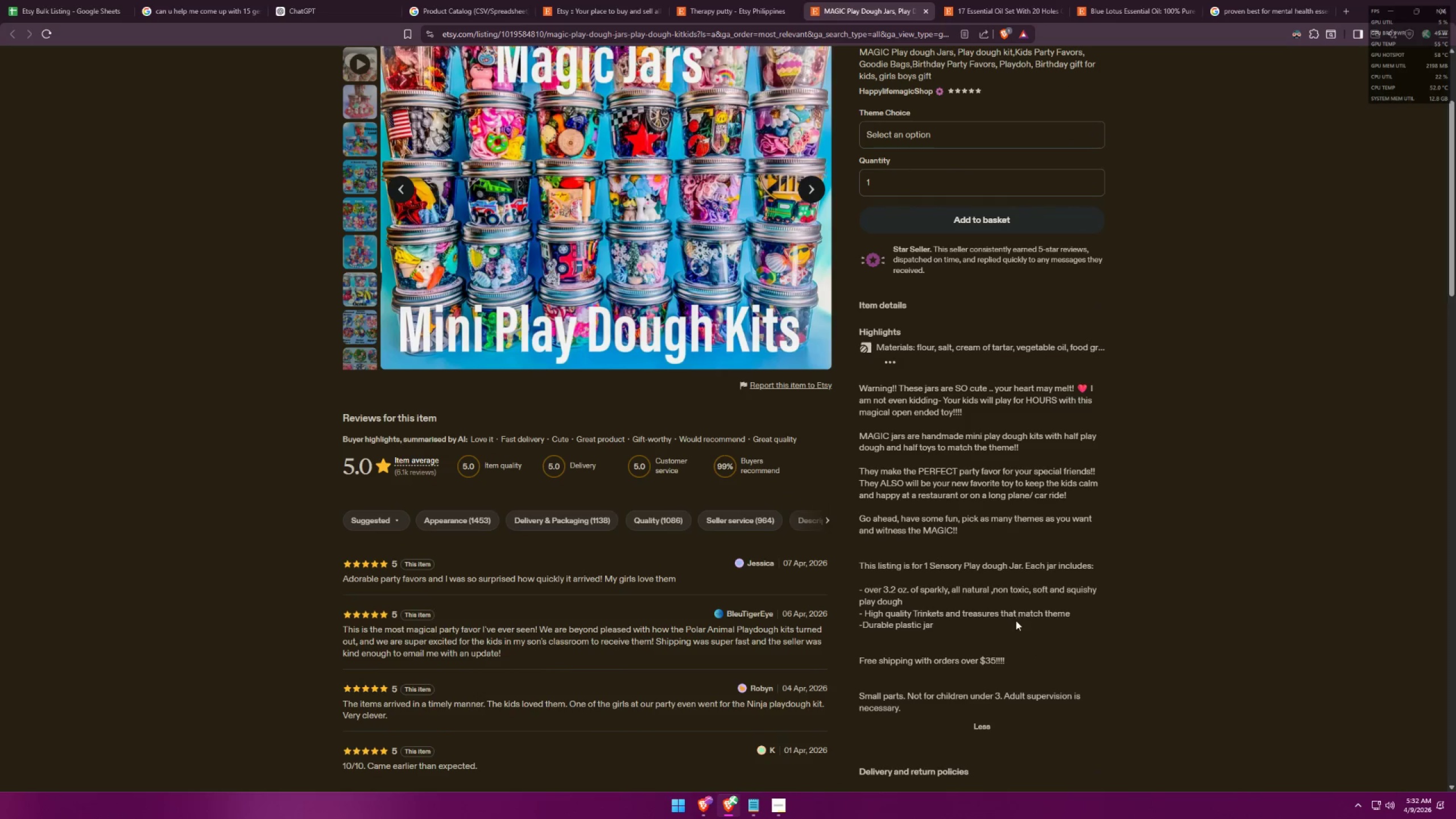 
key(Alt+AltLeft)
 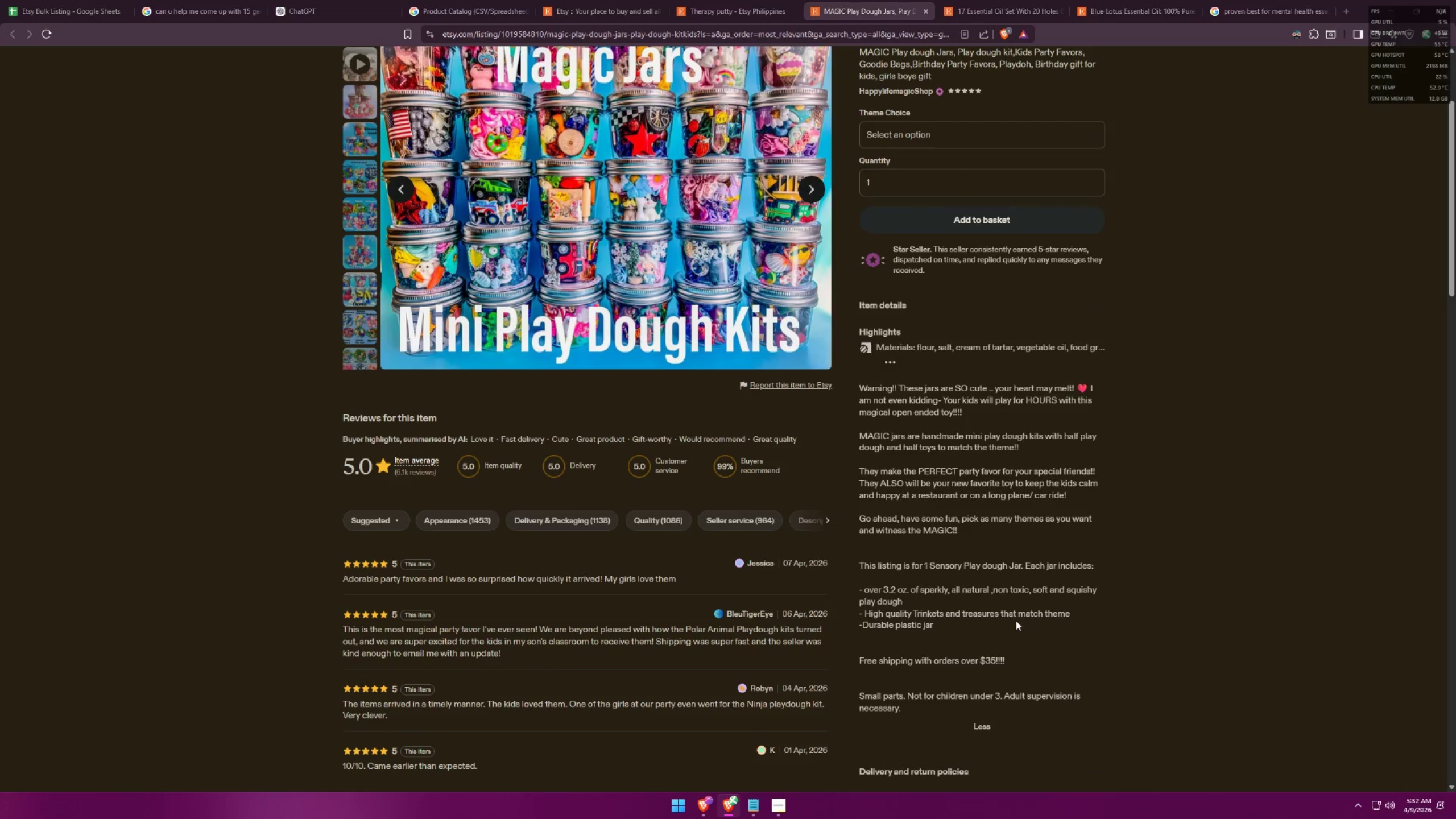 
key(Alt+Tab)
 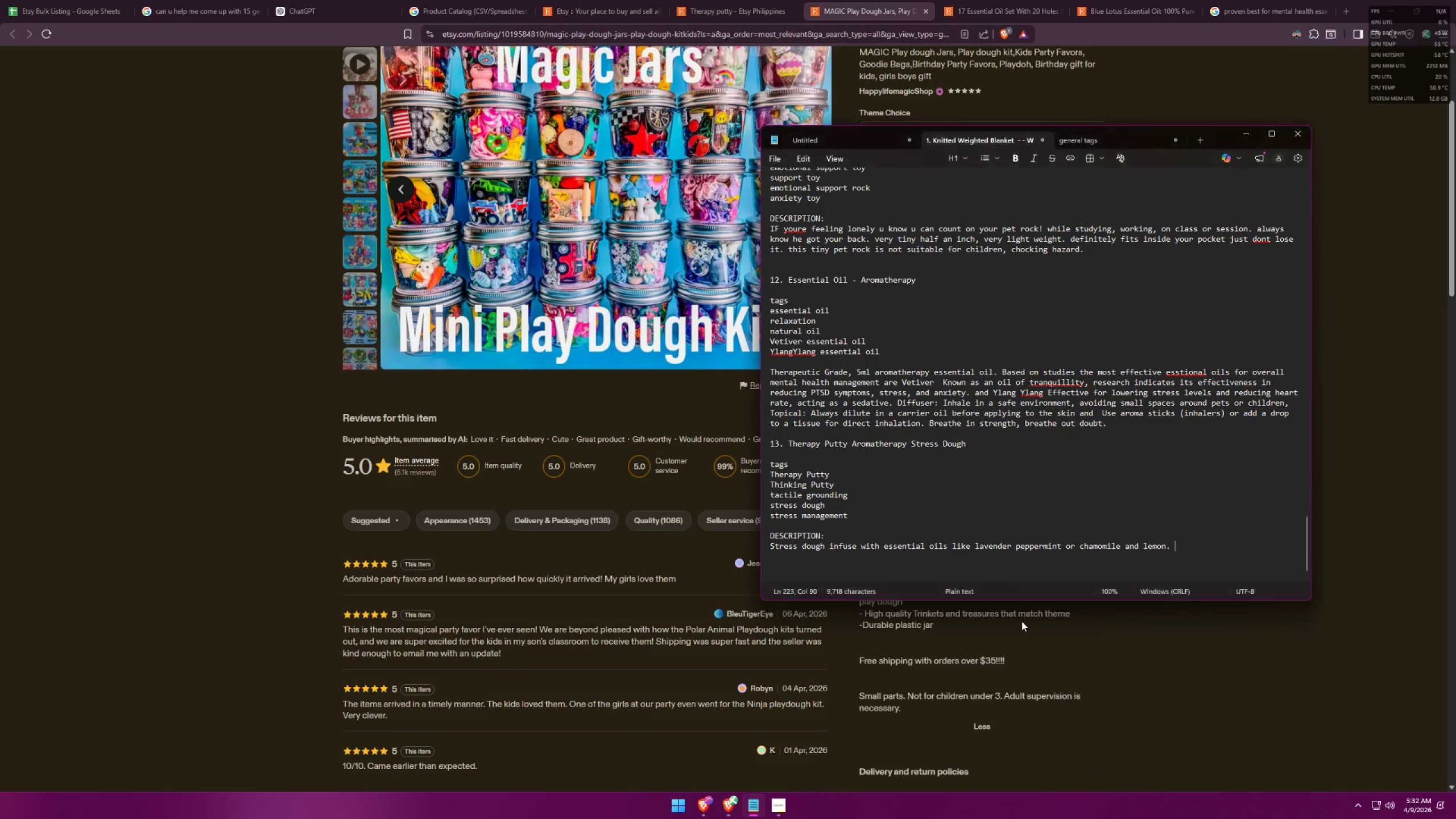 
key(Alt+AltLeft)
 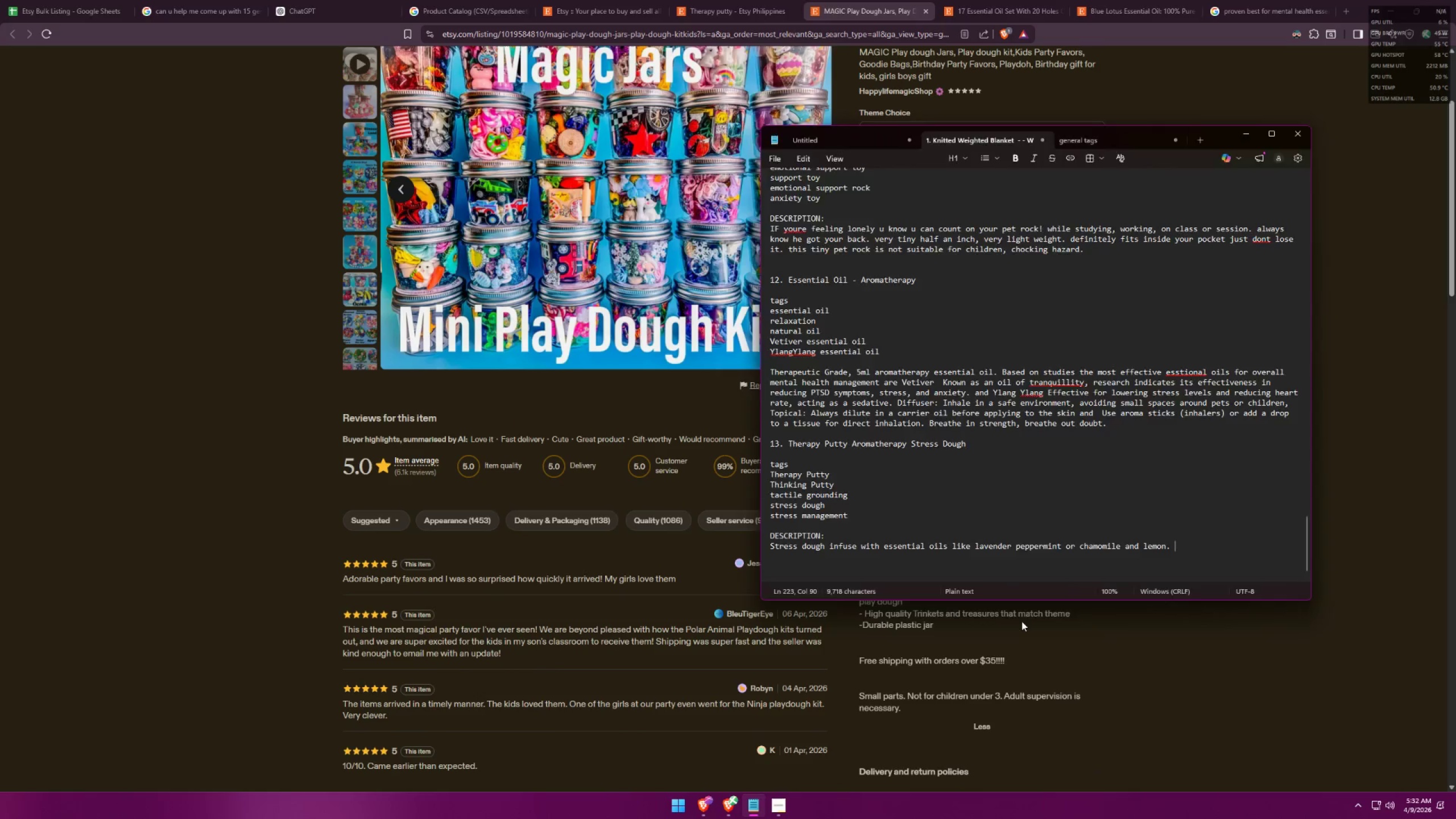 
key(Alt+Tab)
 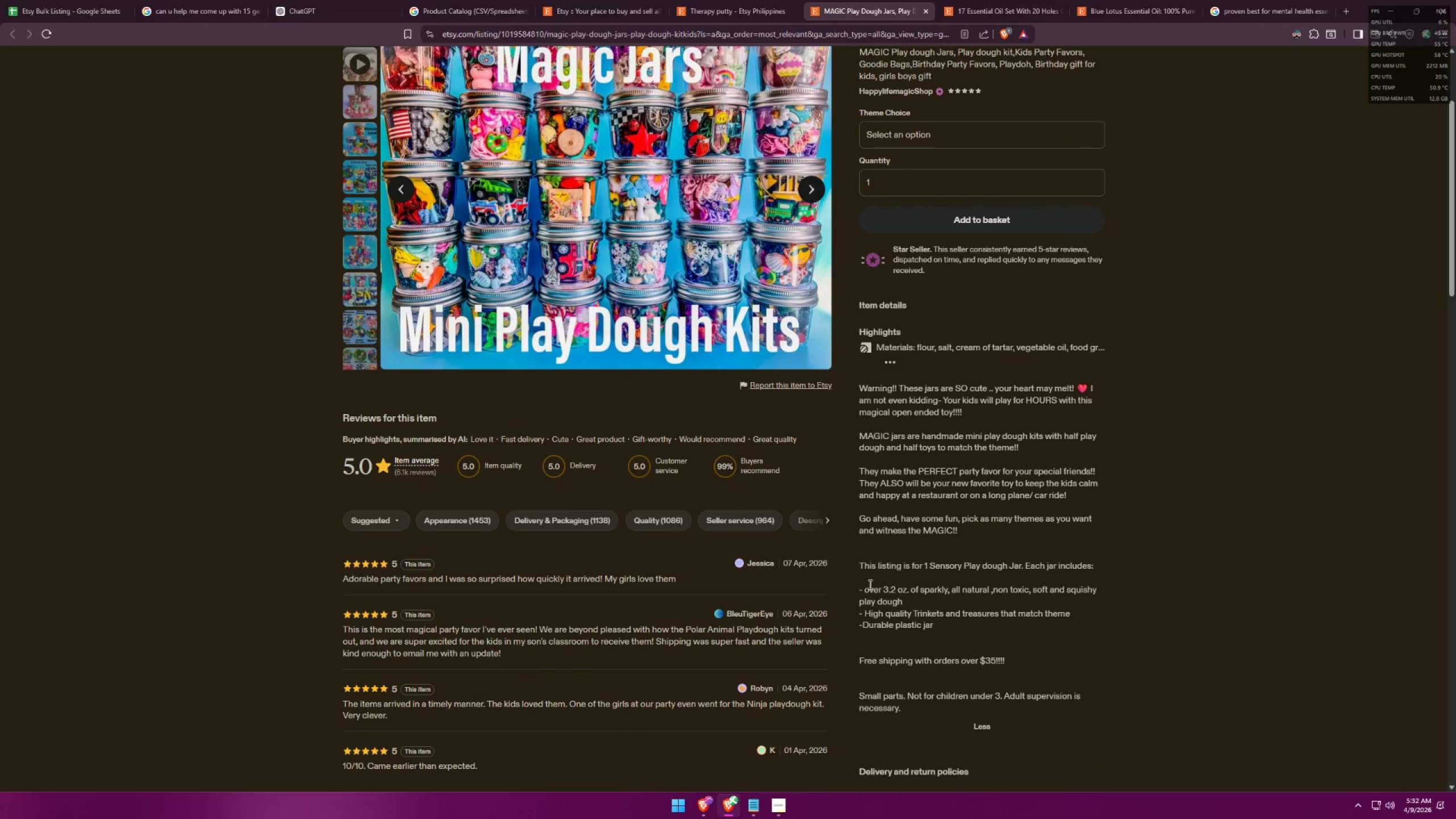 
left_click_drag(start_coordinate=[866, 588], to_coordinate=[912, 588])
 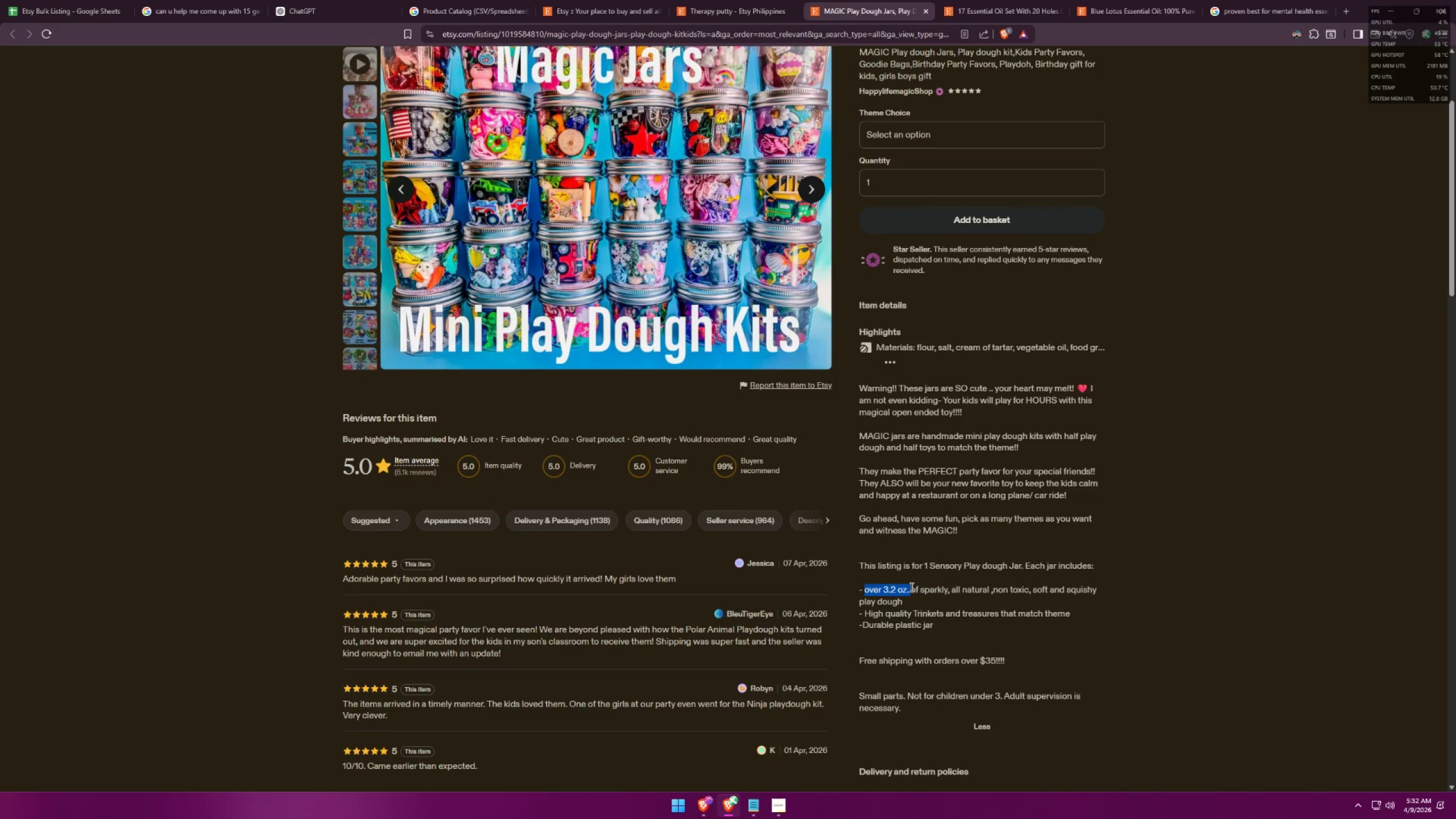 
key(Control+ControlLeft)
 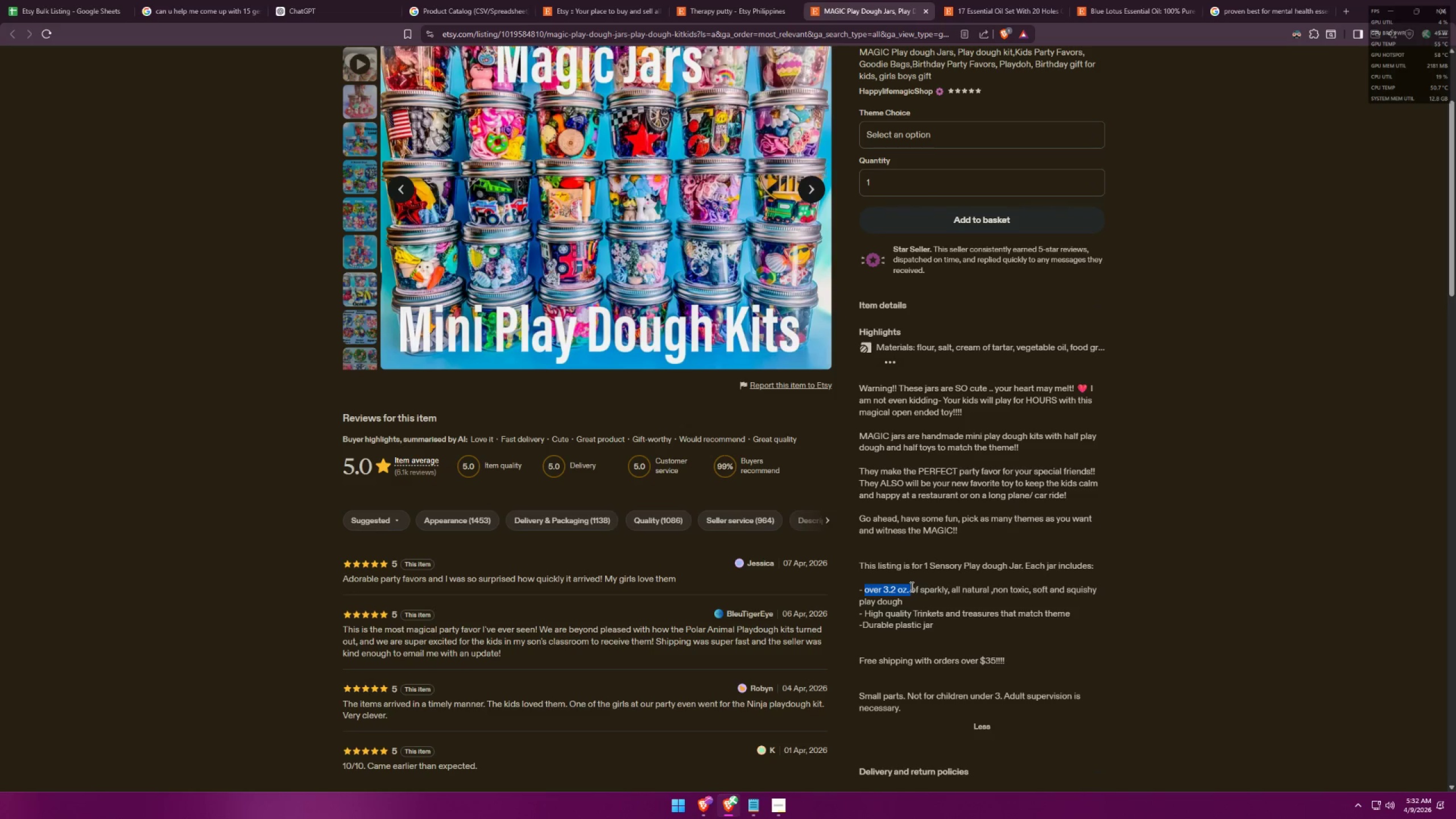 
key(Control+C)
 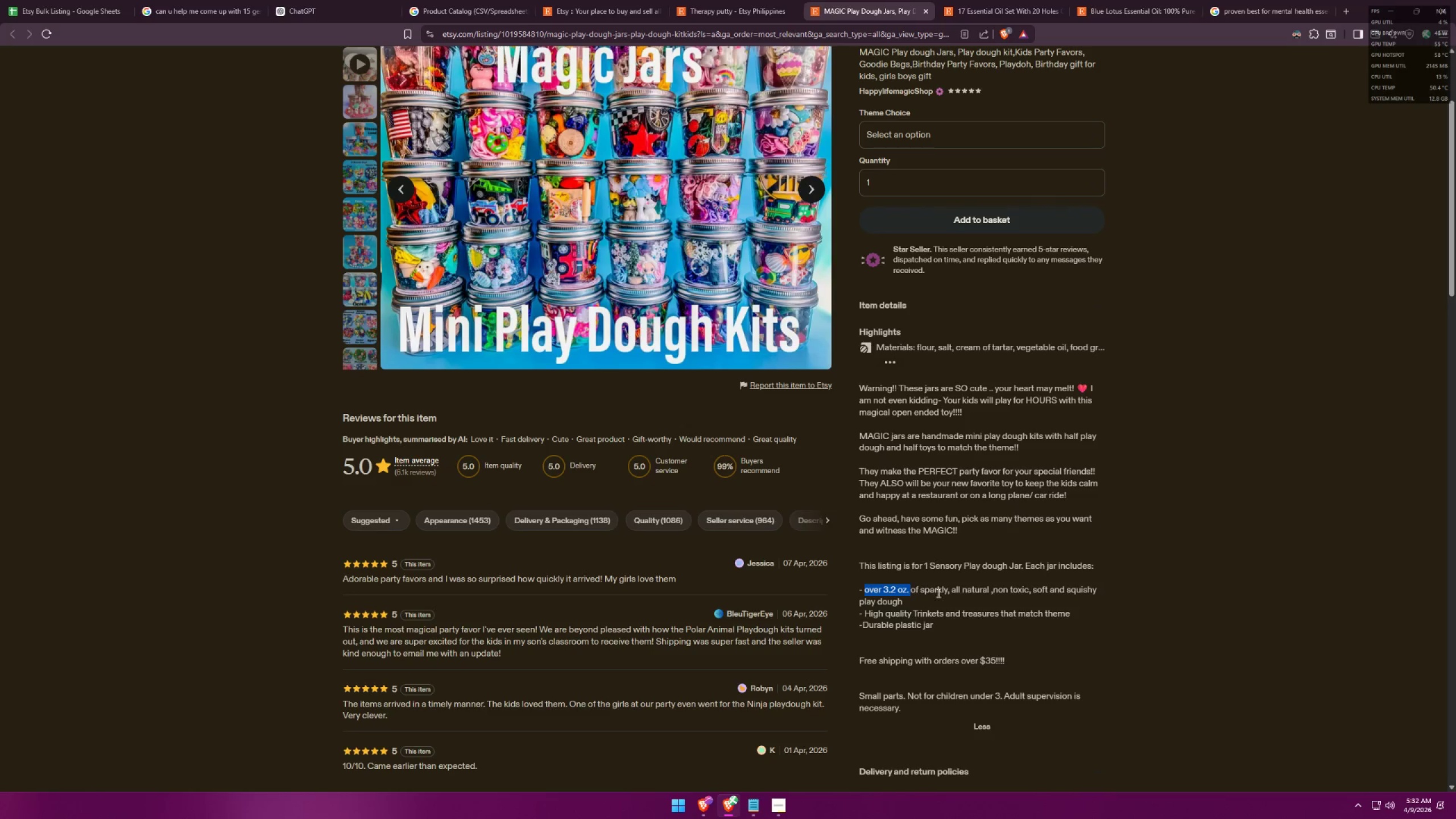 
key(Alt+AltLeft)
 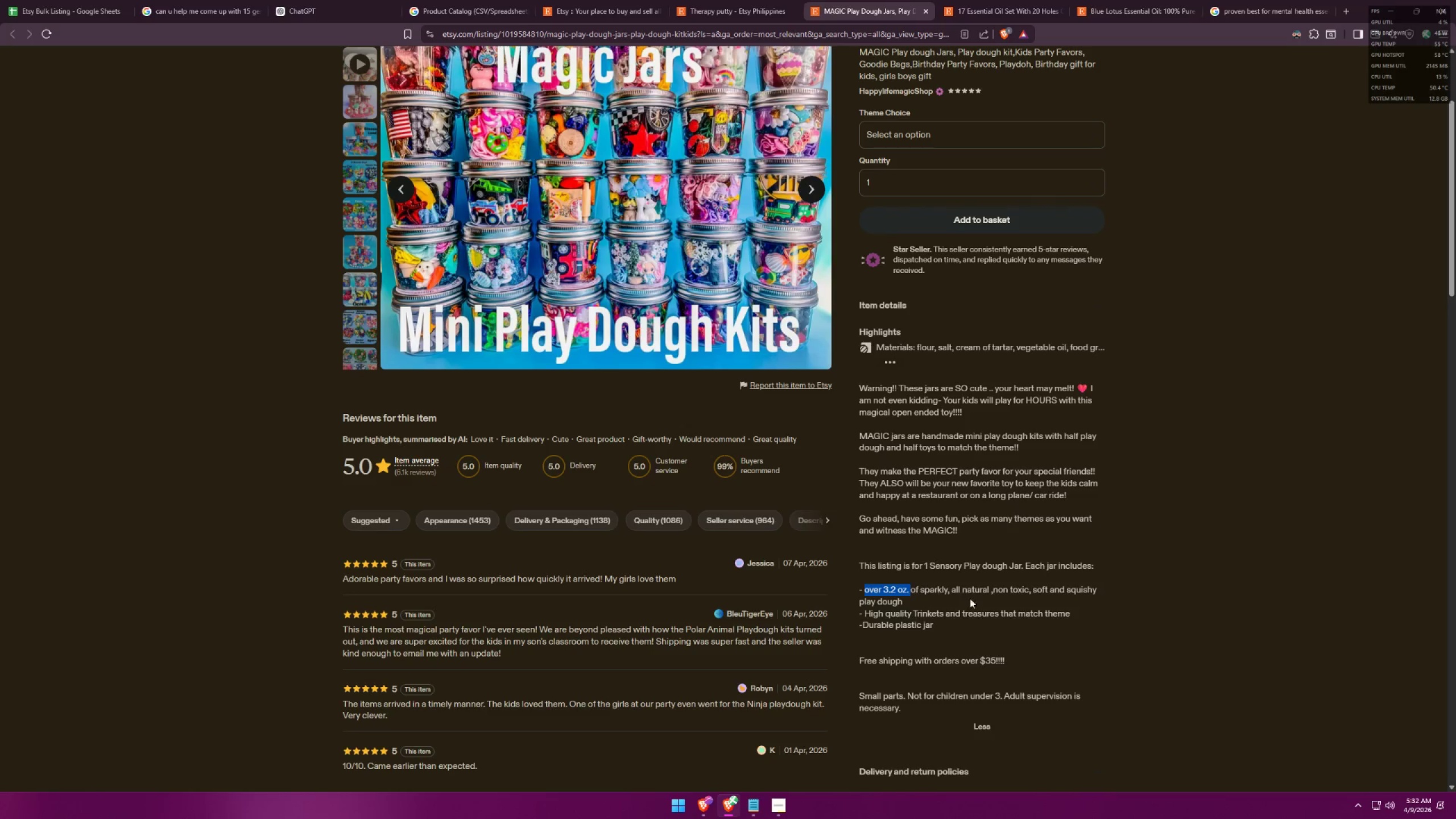 
key(Tab)
key(Backspace)
key(Backspace)
key(Backspace)
type(n. 2 variants to choose from, choose One with the L=)
key(Backspace)
key(Backspace)
 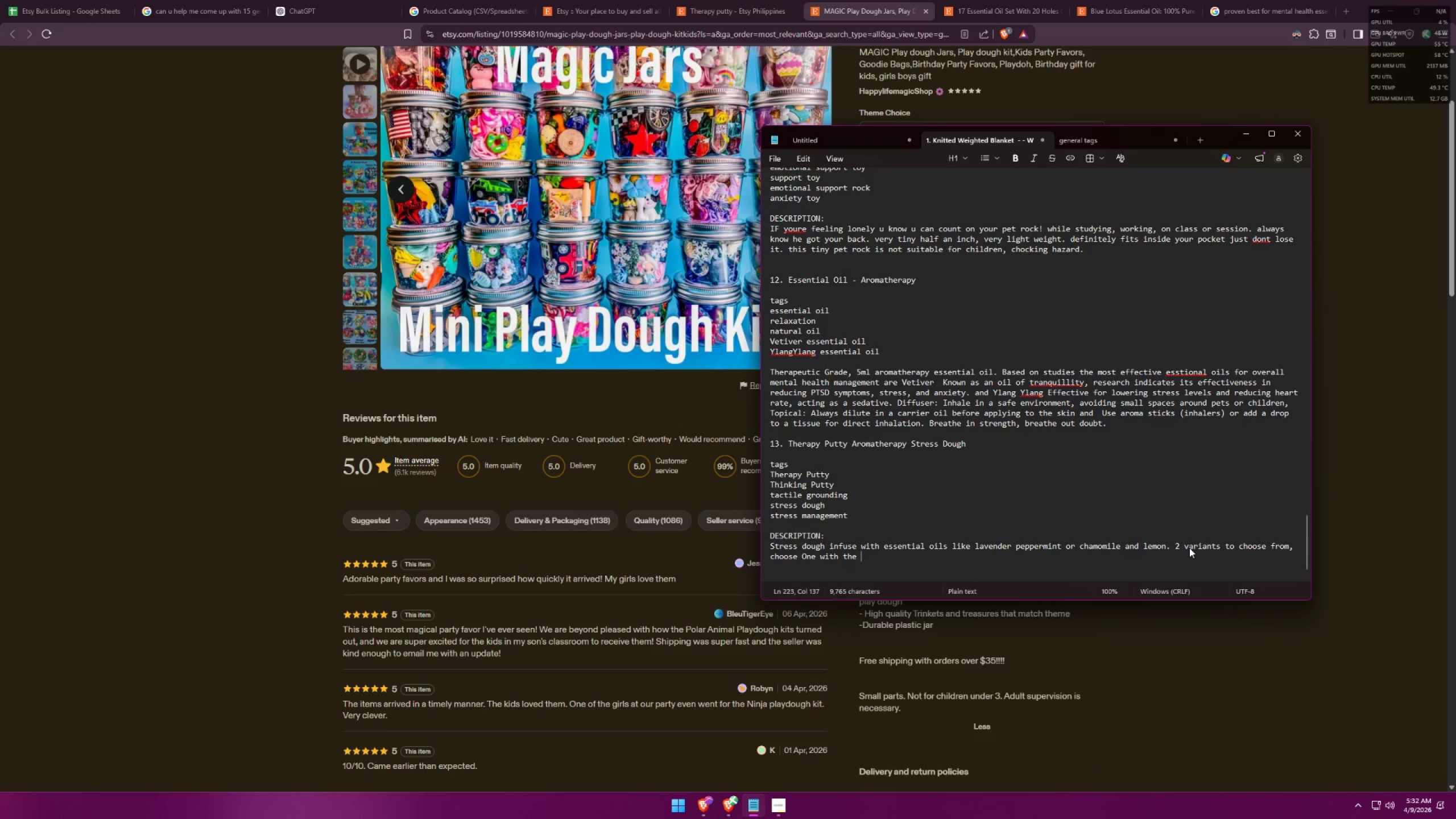 
wait(7.78)
 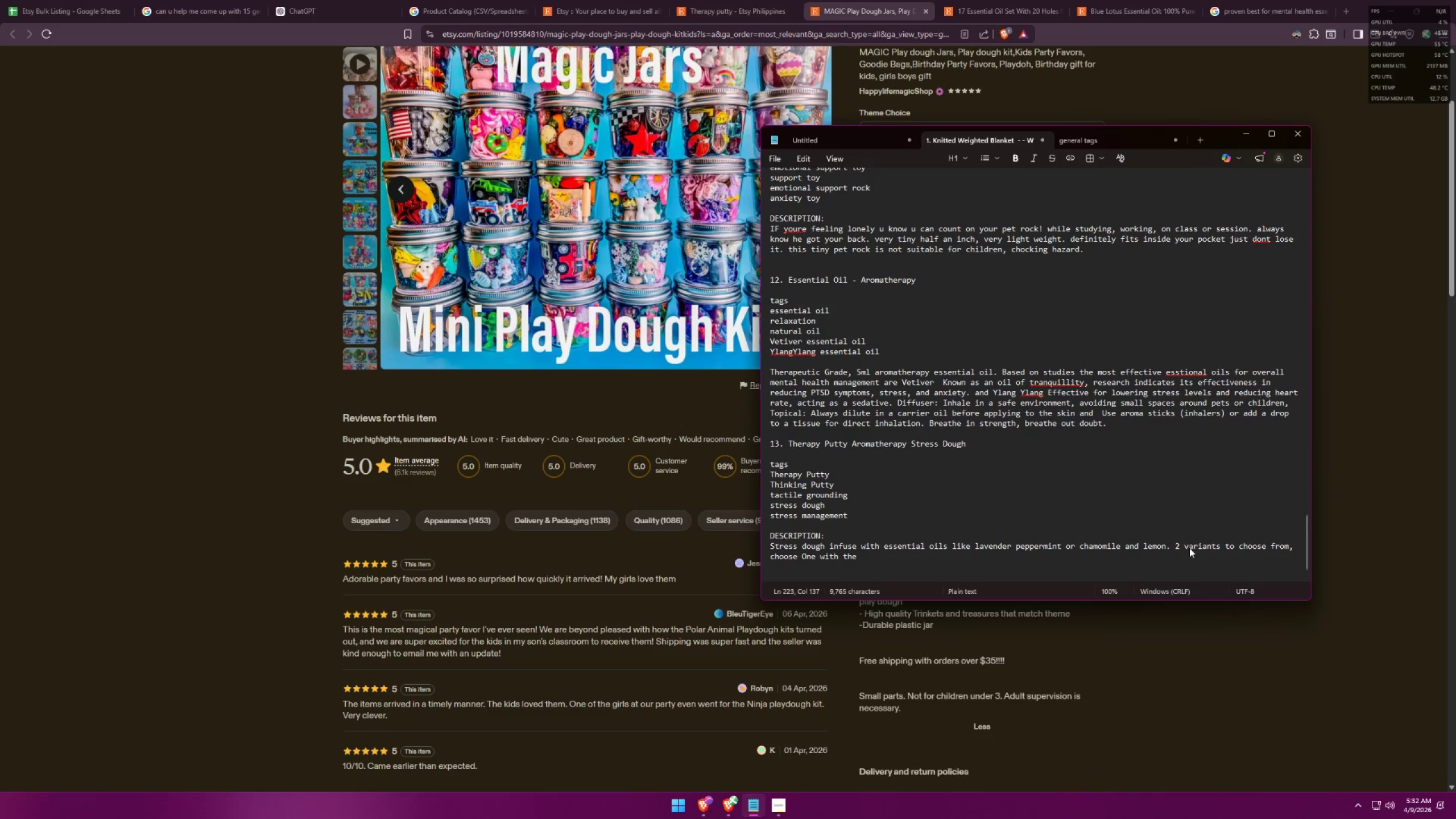 
key(Backspace)
 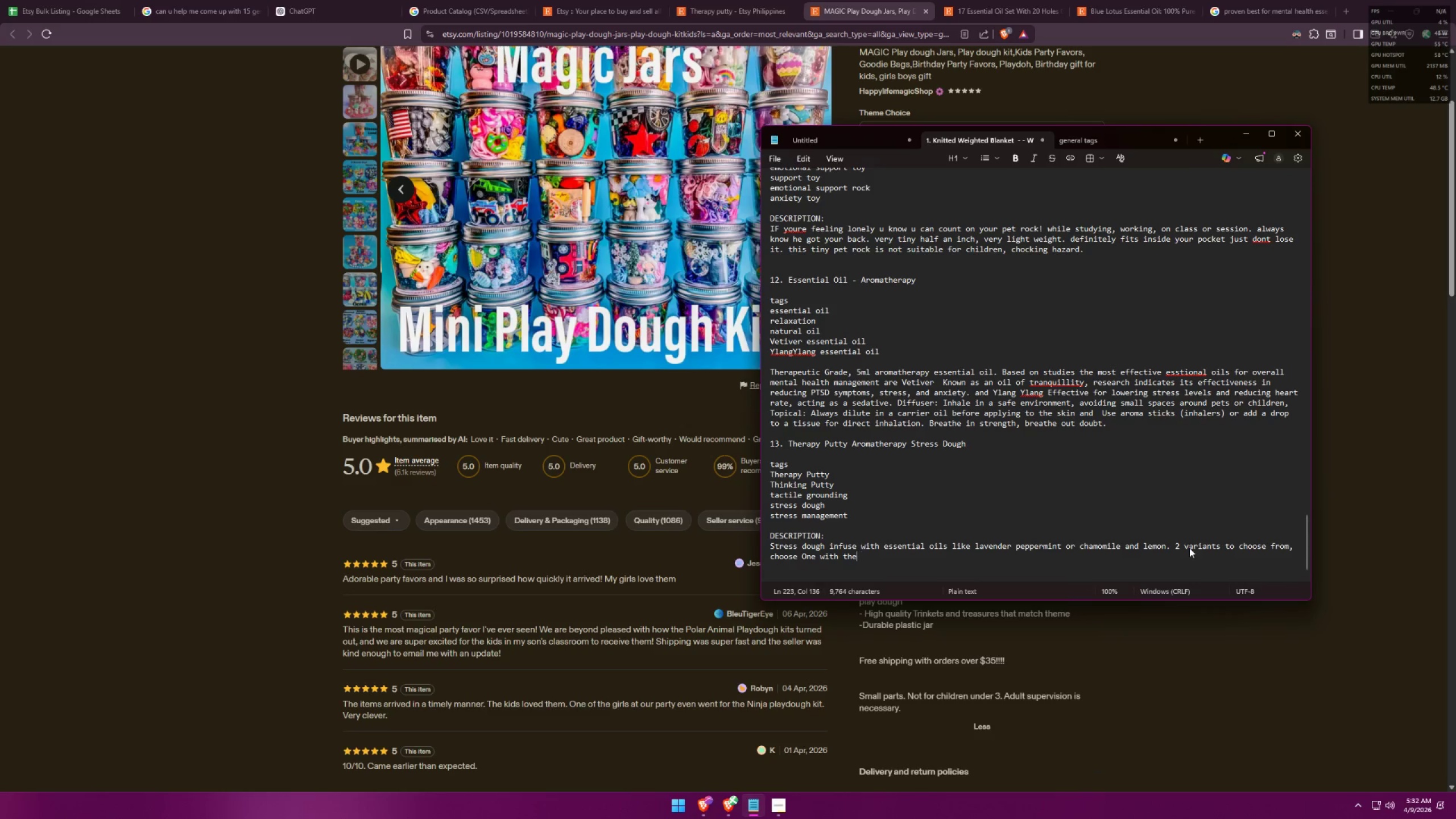 
hold_key(key=Backspace, duration=2.98)
 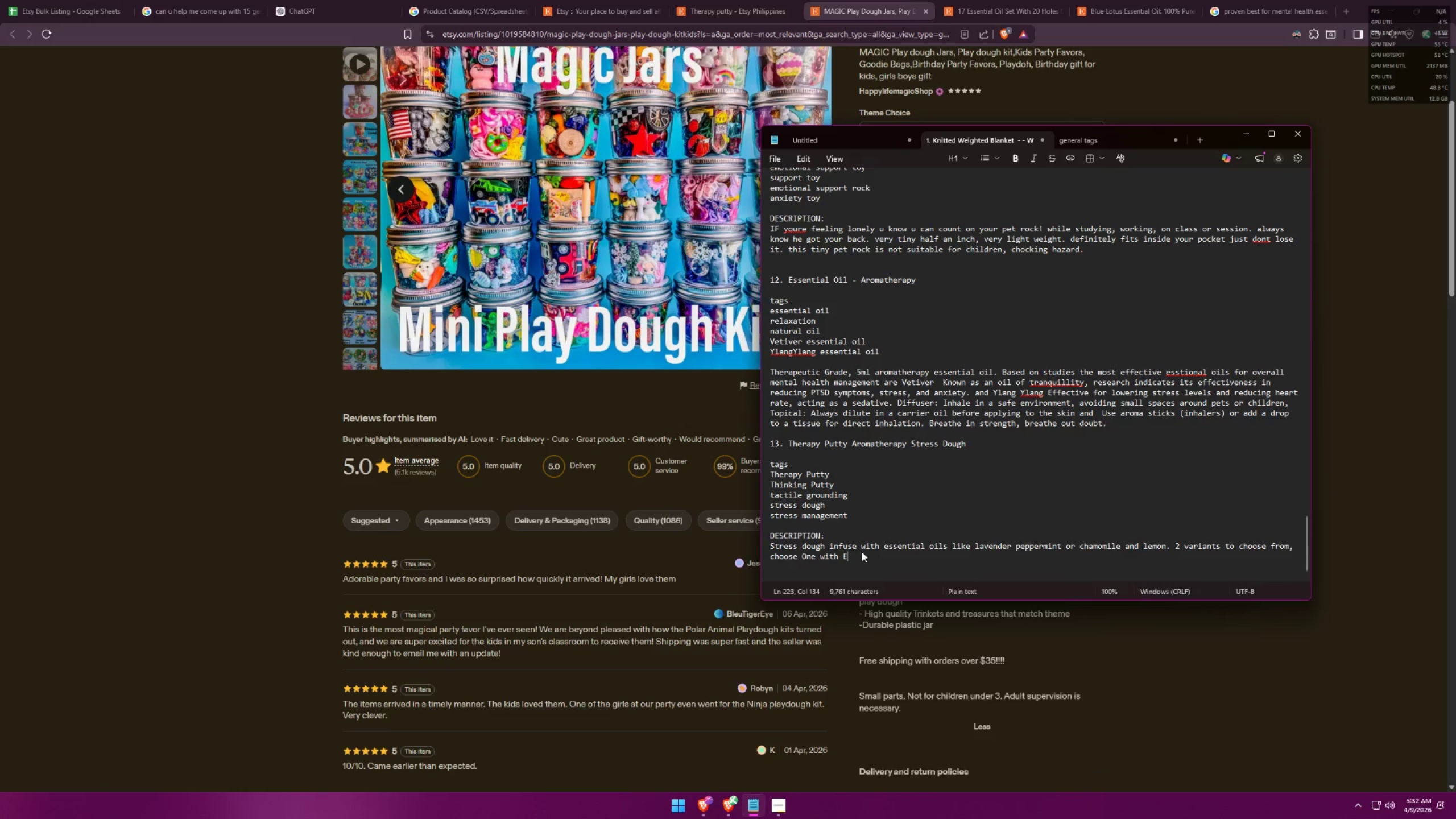 
left_click_drag(start_coordinate=[843, 560], to_coordinate=[874, 556])
 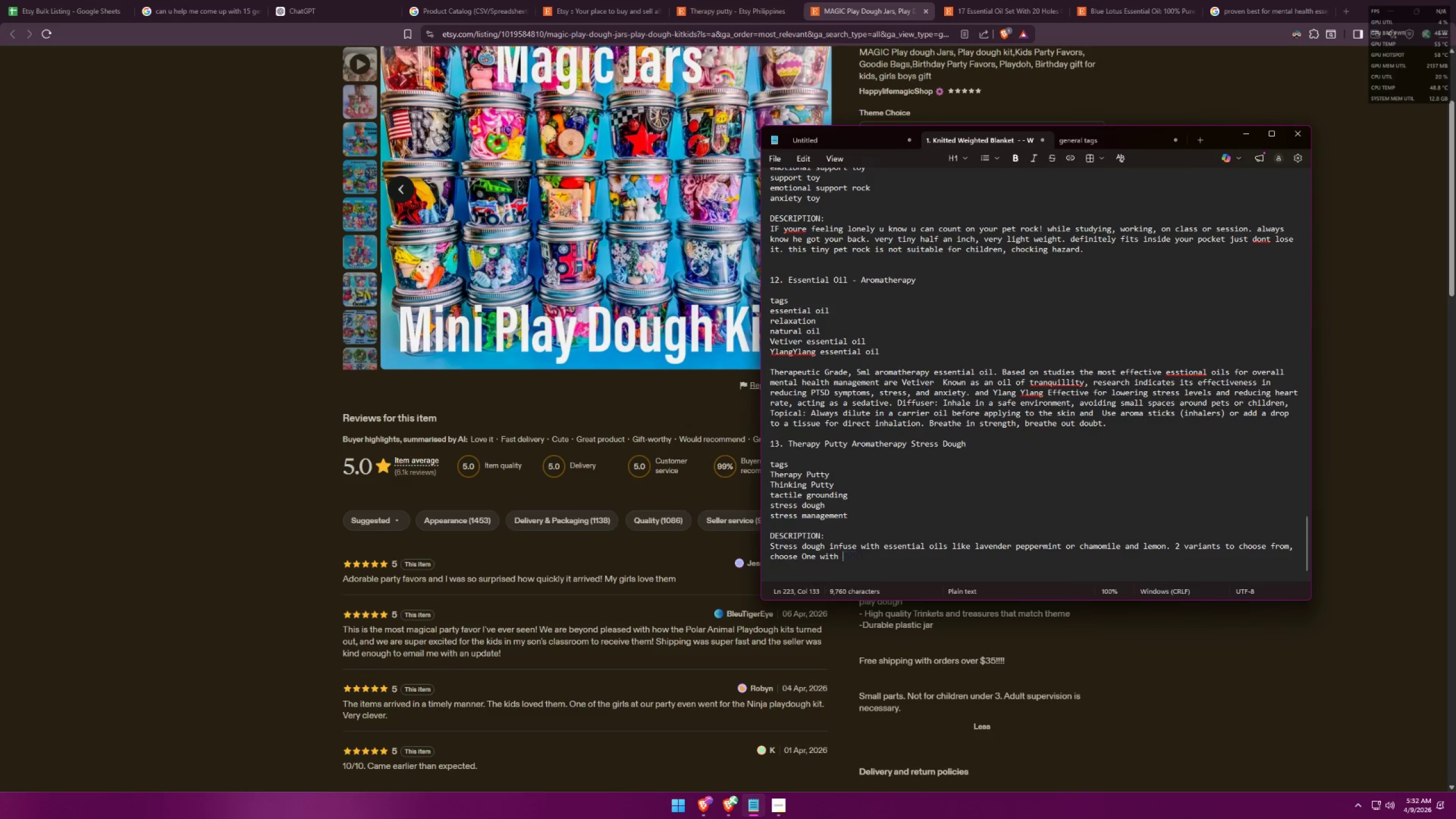 
type(Earth,)
key(Backspace)
type( )
 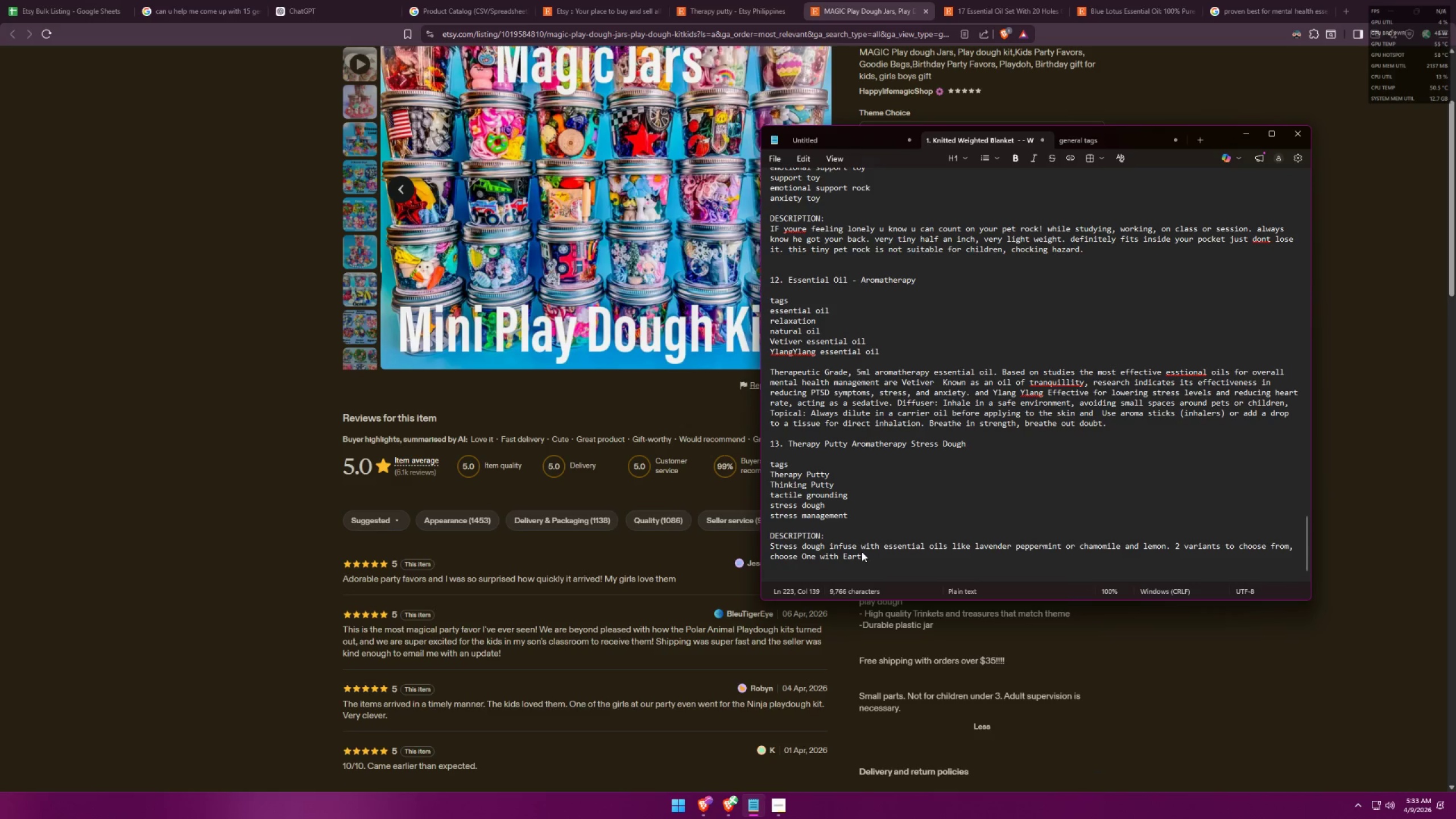 
type(and )
 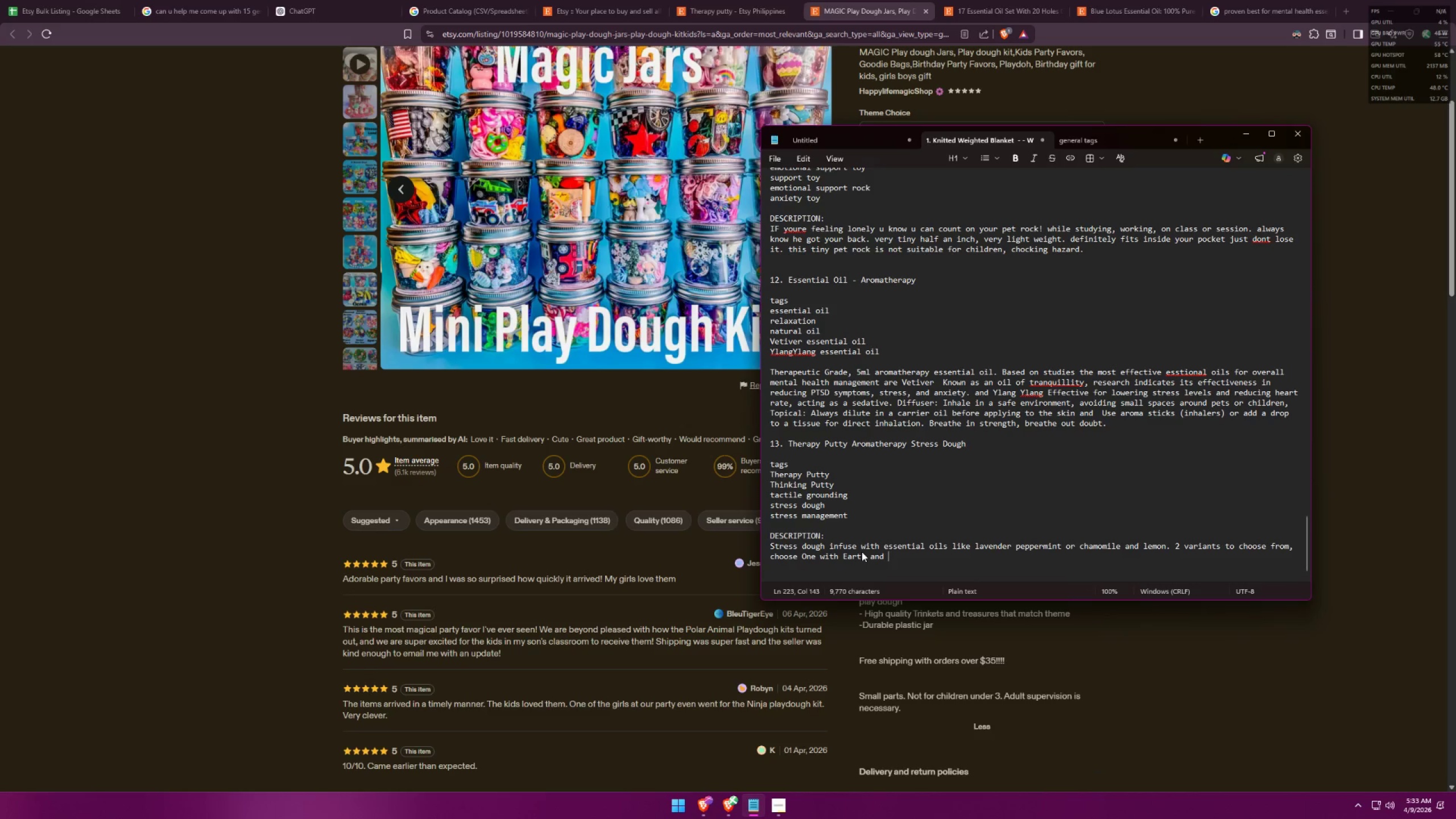 
wait(6.41)
 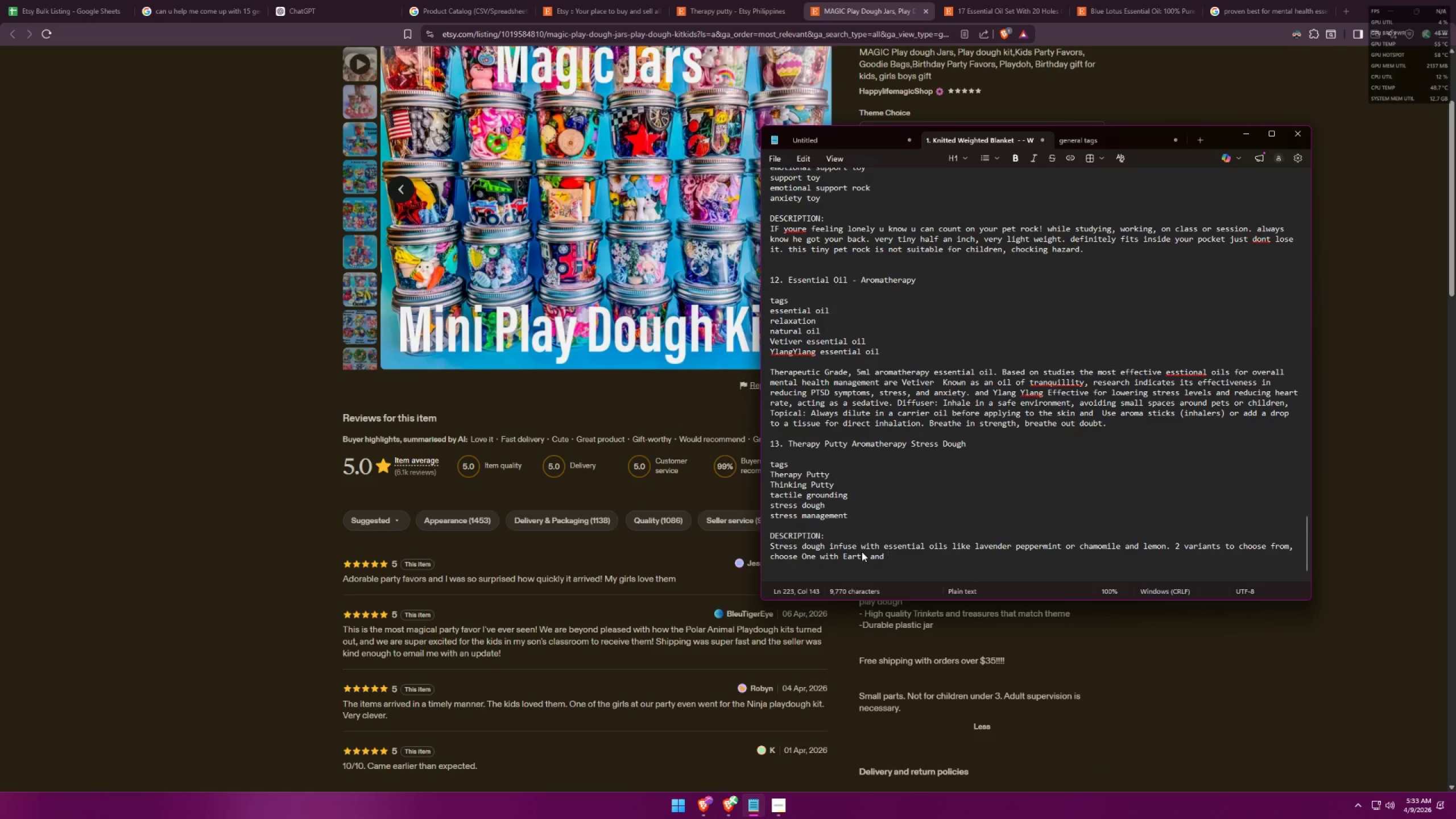 
type(Beach Release)
 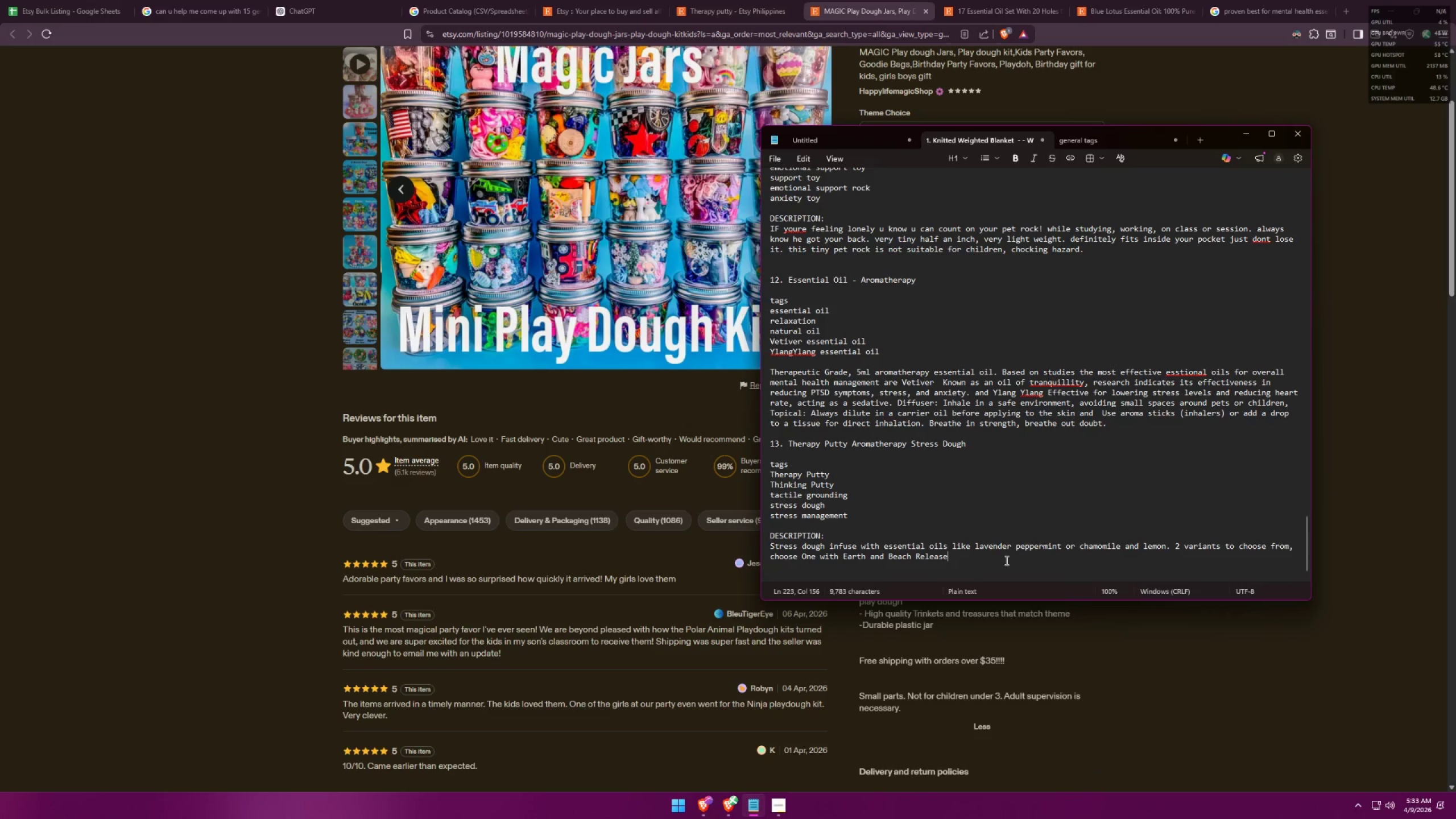 
left_click_drag(start_coordinate=[976, 545], to_coordinate=[1062, 548])
 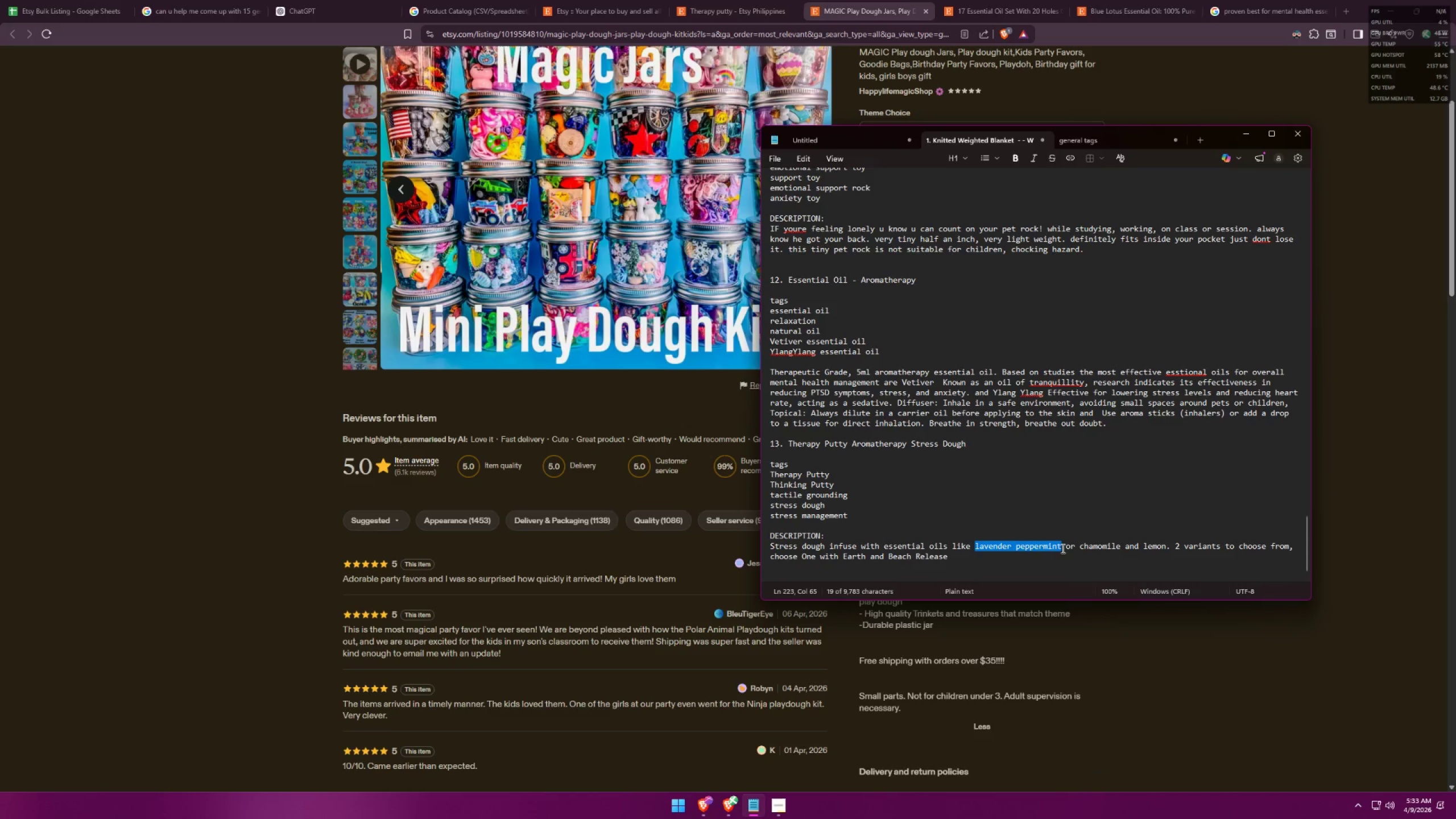 
key(Control+ControlLeft)
 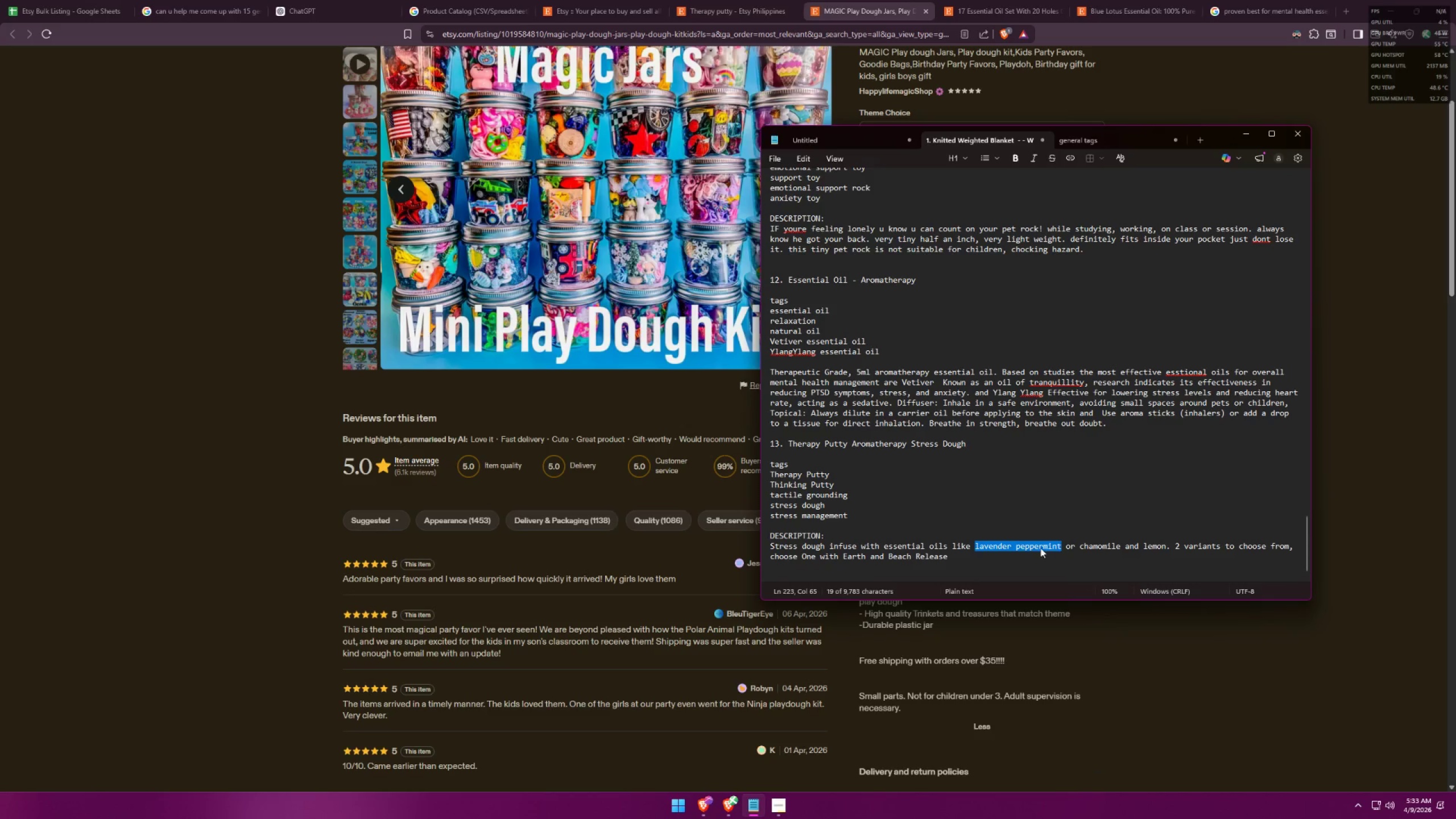 
key(Control+C)
 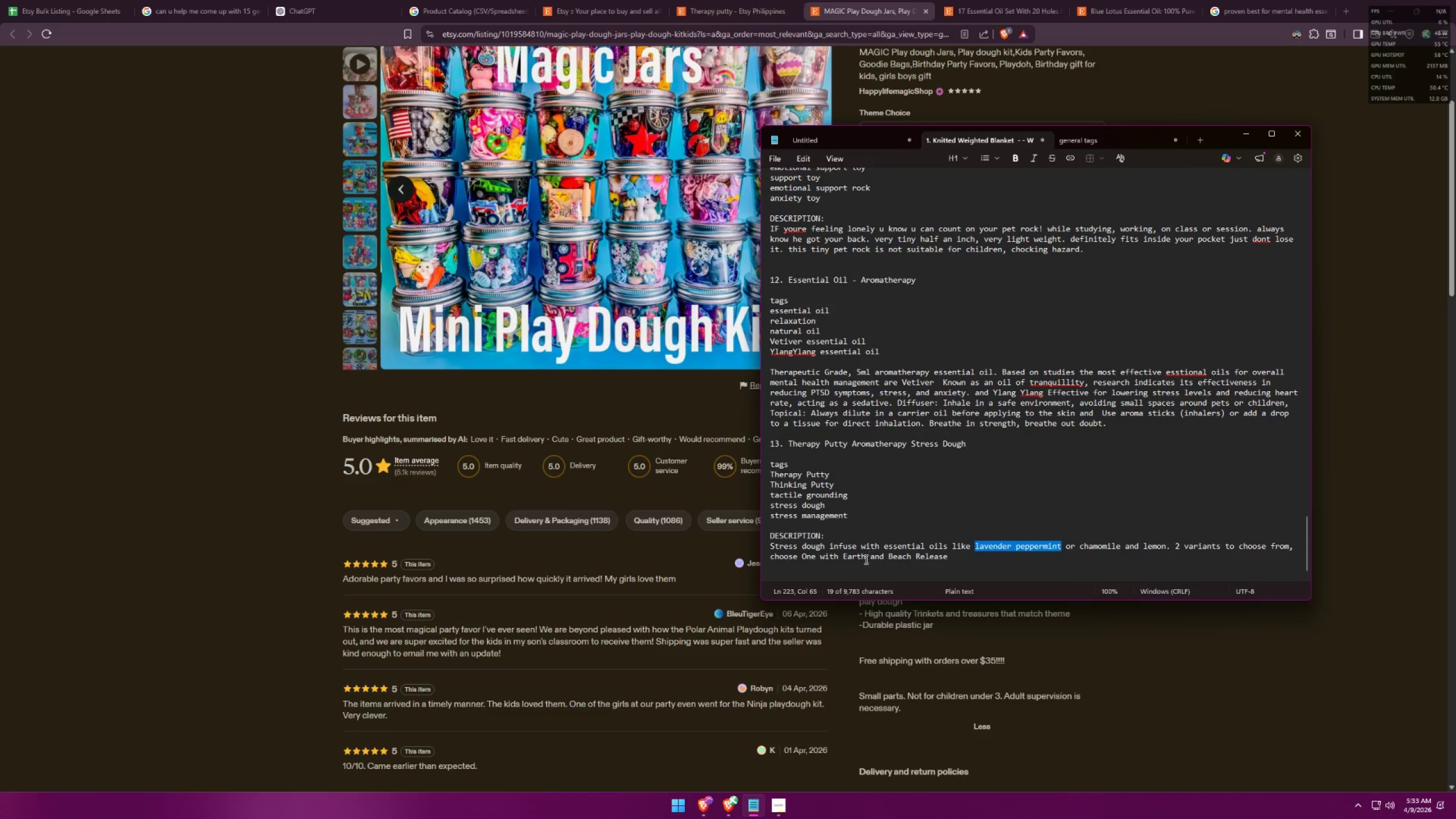 
left_click([864, 561])
 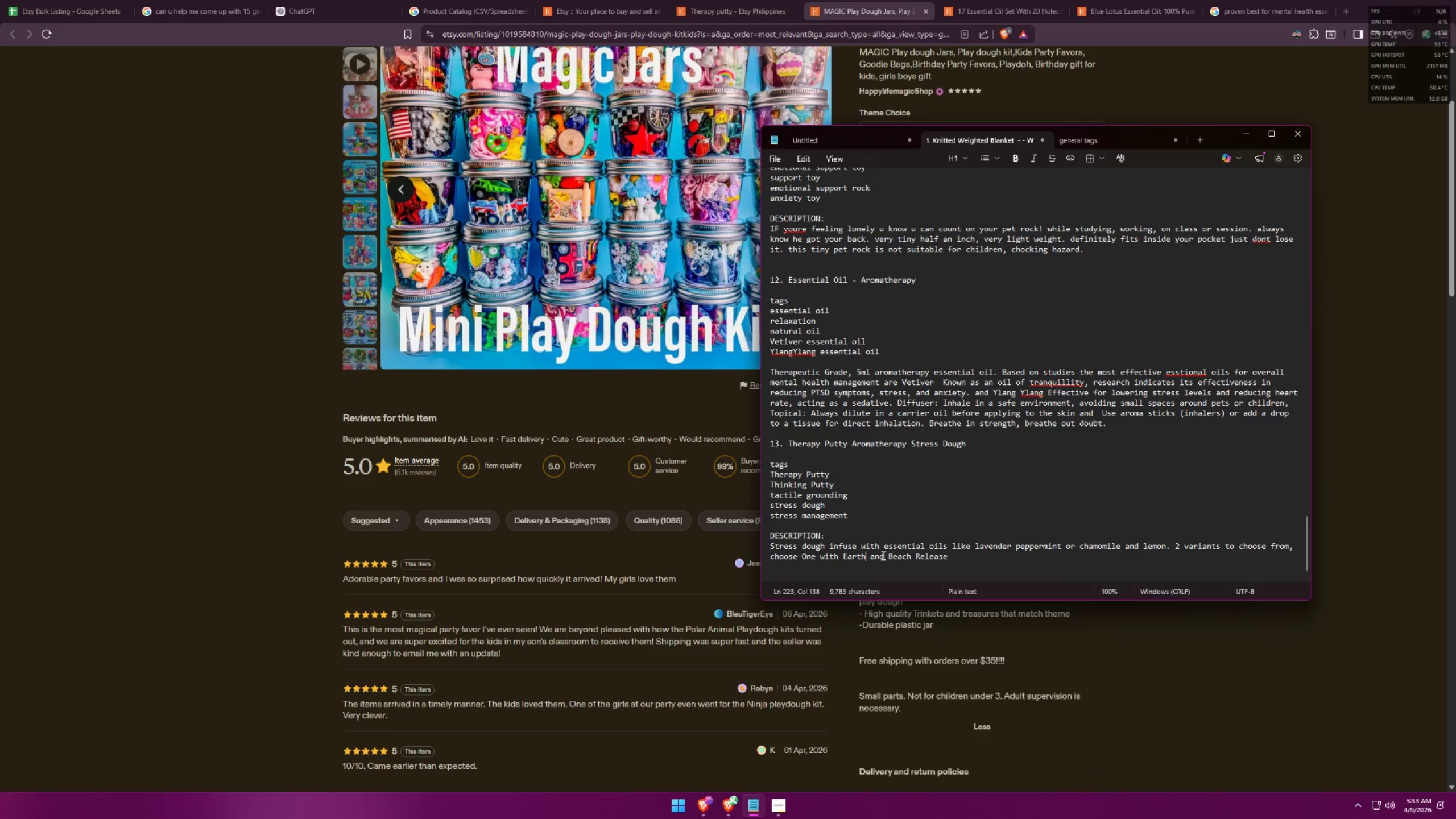 
key(Space)
 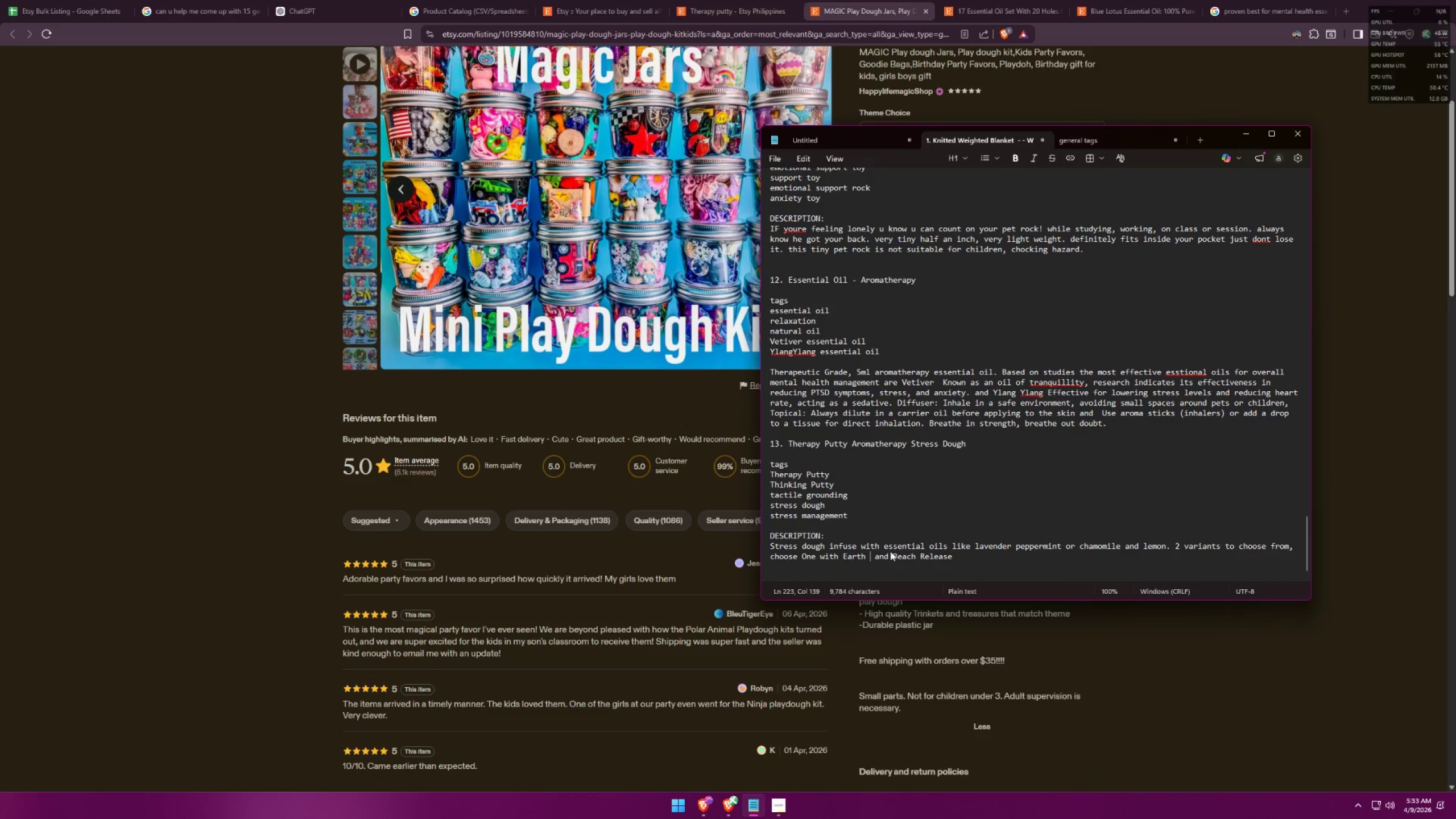 
key(Shift+ShiftLeft)
 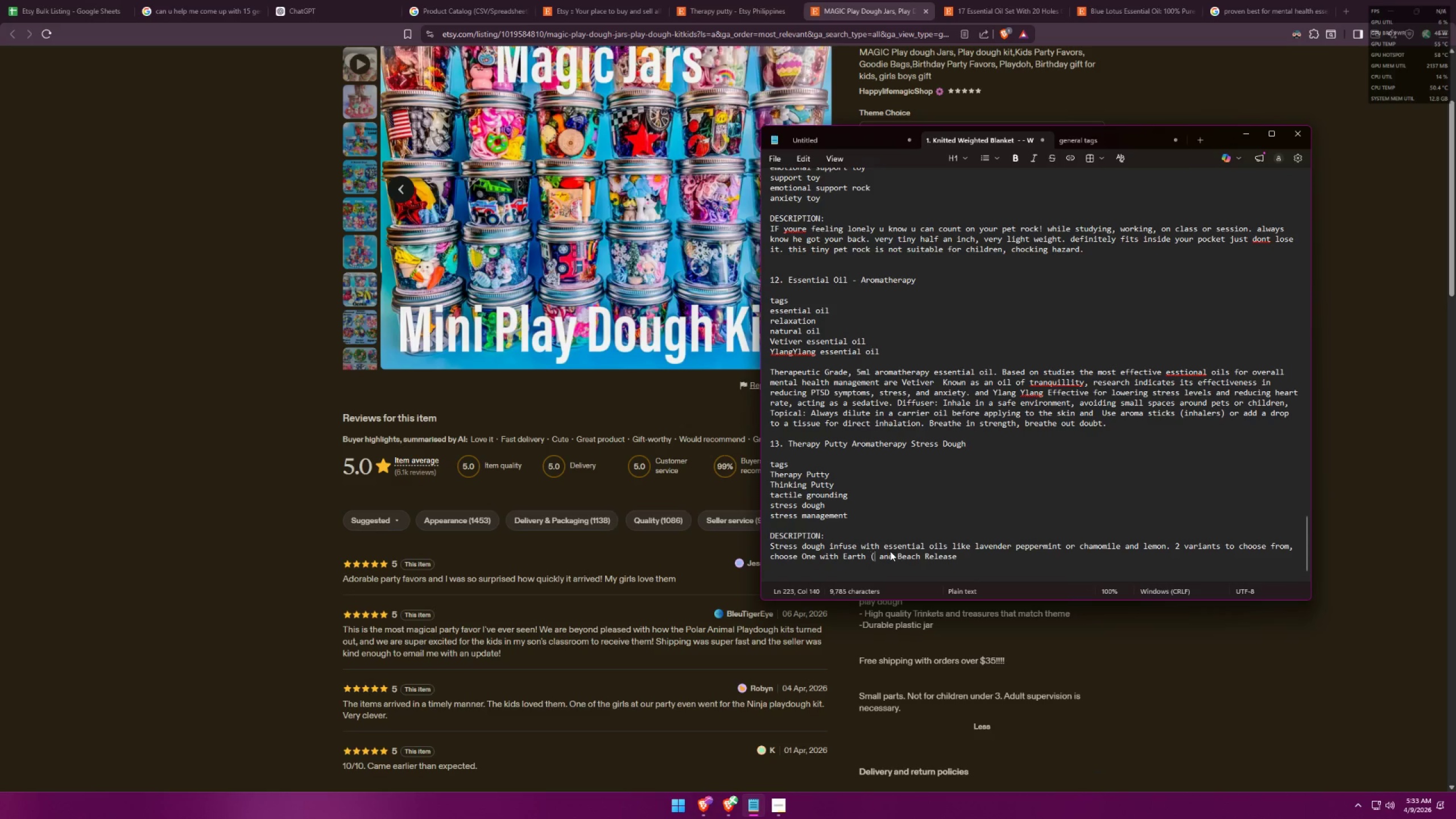 
key(Shift+9)
 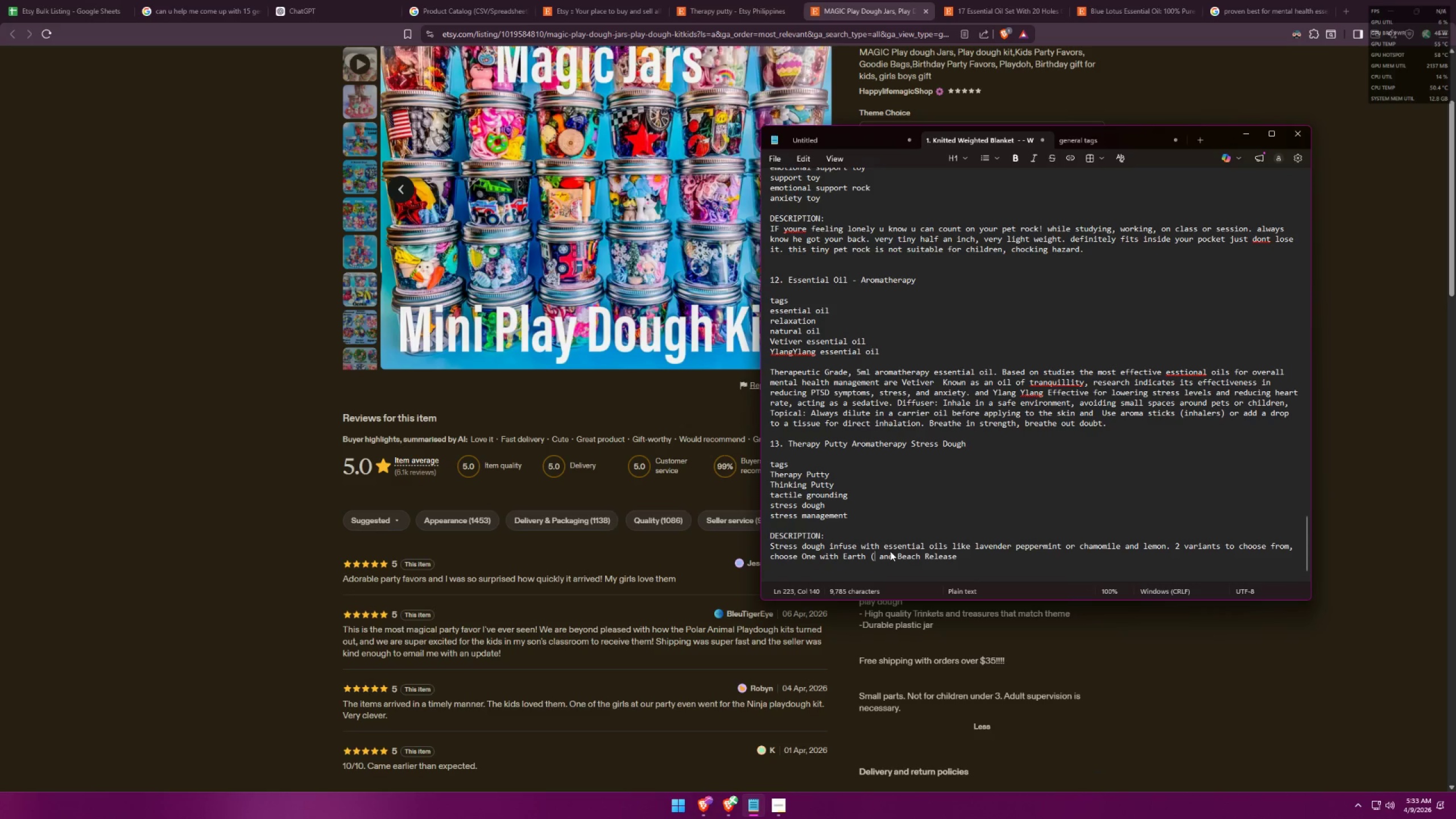 
key(Control+ControlLeft)
 